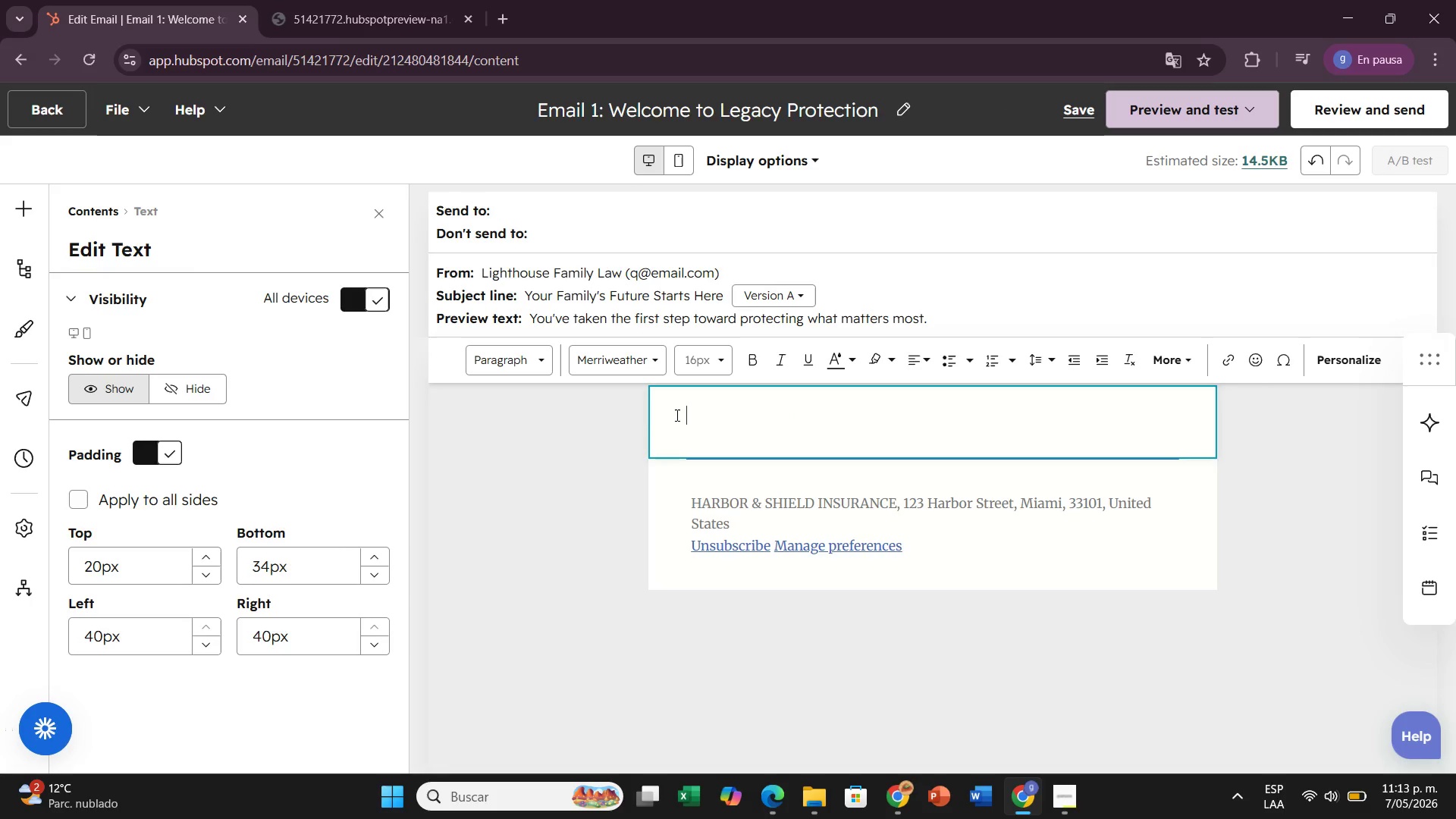 
key(Enter)
 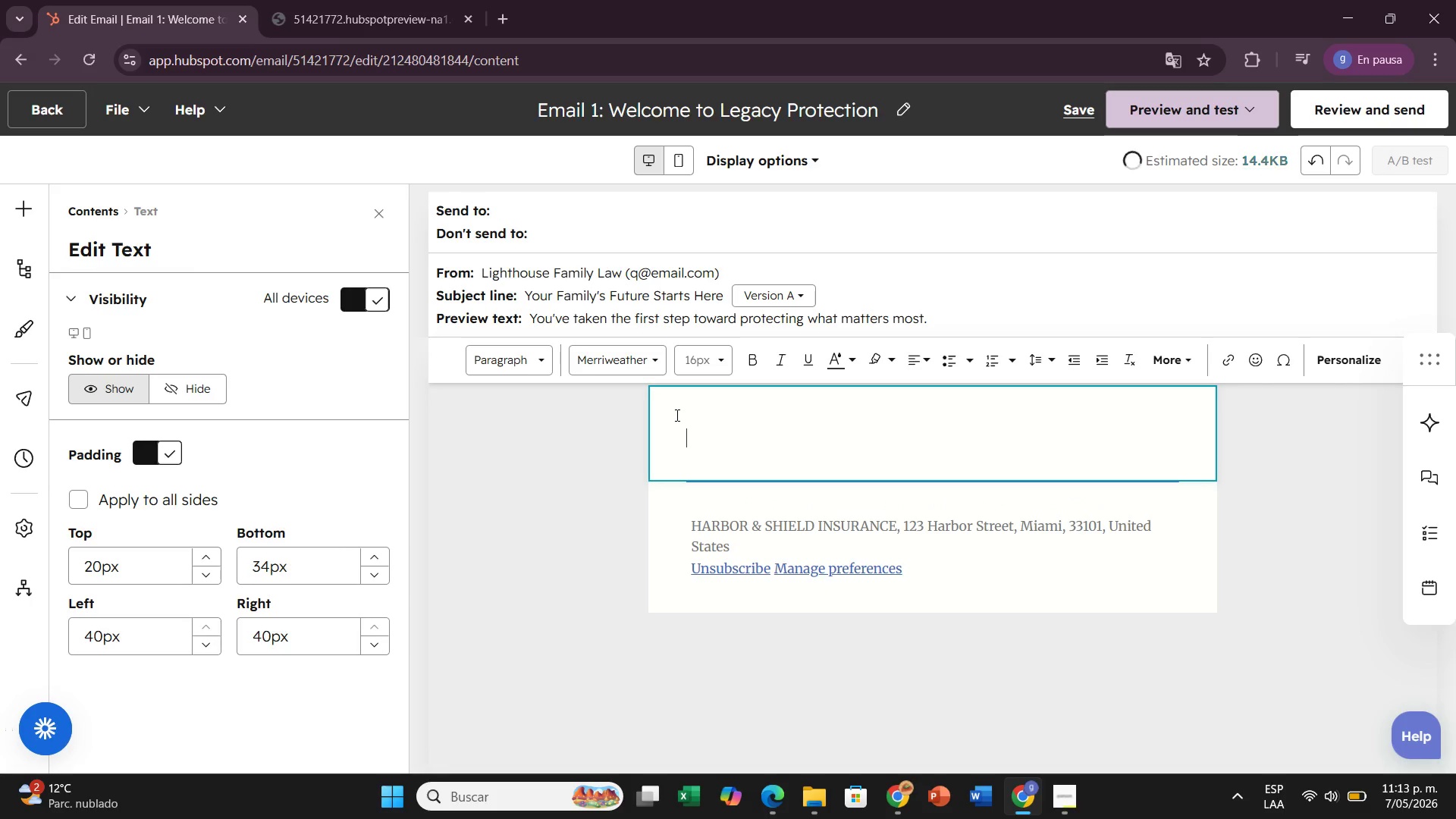 
key(Enter)
 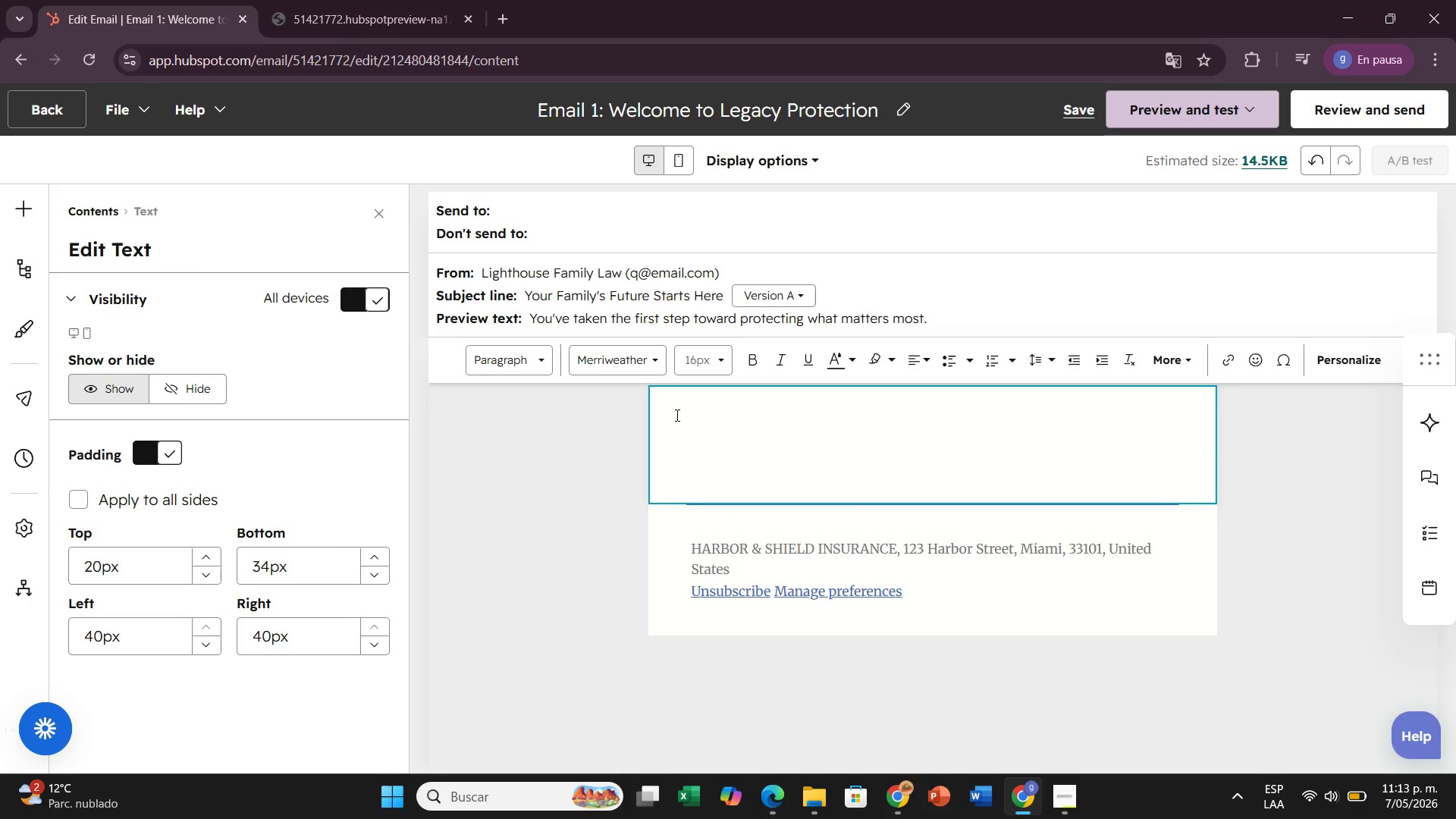 
type(Withot)
key(Backspace)
type(ut a proper wii)
key(Backspace)
type(ll, the state decides what happens to your assets. That means your familiy)
key(Backspace)
key(Backspace)
type(y cpuld )
key(Backspace)
key(Backspace)
key(Backspace)
key(Backspace)
key(Backspace)
type(ould )
 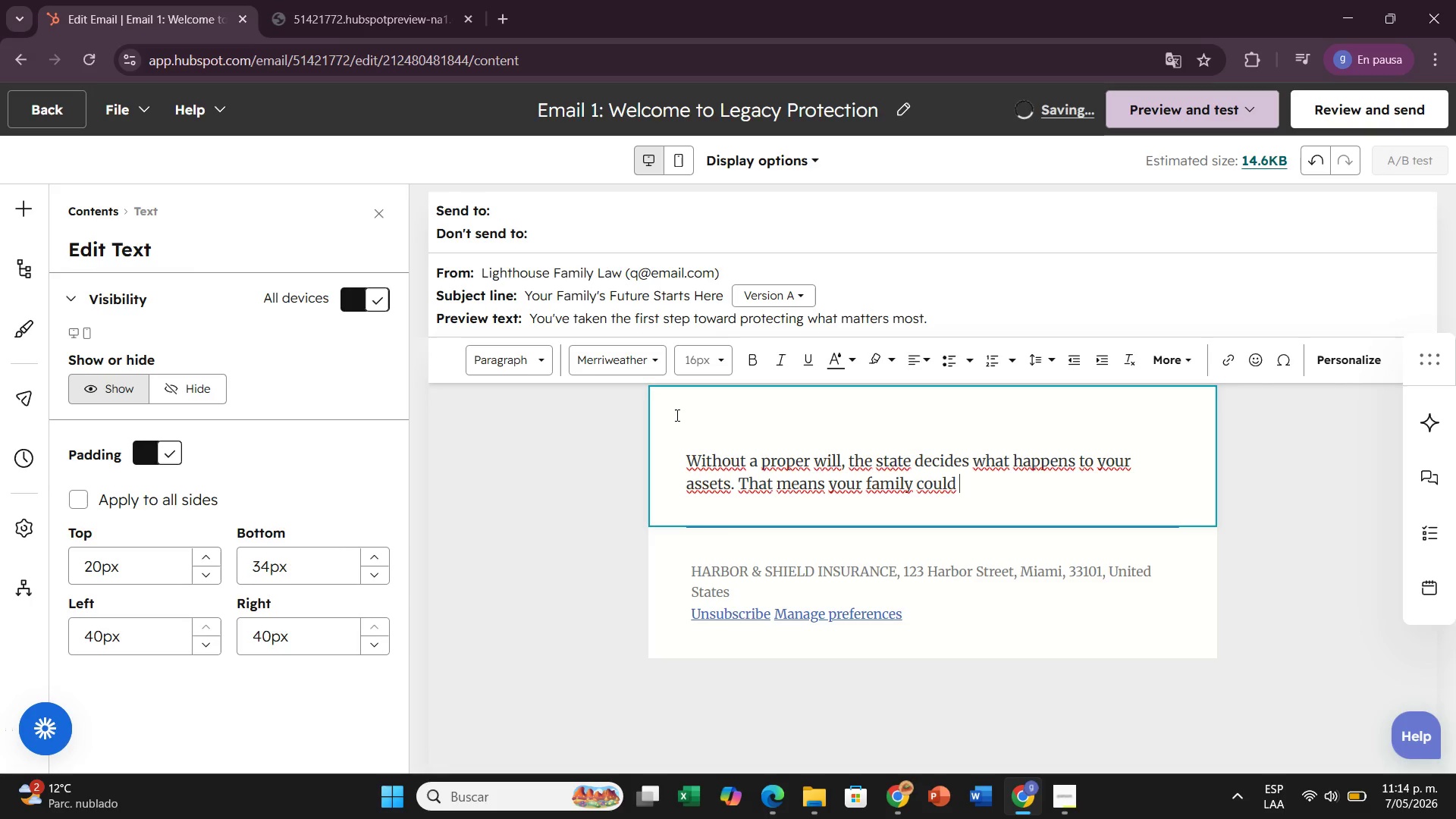 
type(face months of legal dispiutes)
key(Backspace)
key(Backspace)
key(Backspace)
key(Backspace)
key(Backspace)
type(utes)
key(Backspace)
type(es, )
key(Backspace)
key(Backspace)
key(Backspace)
type(s)
key(Backspace)
key(Backspace)
type(s, un)
 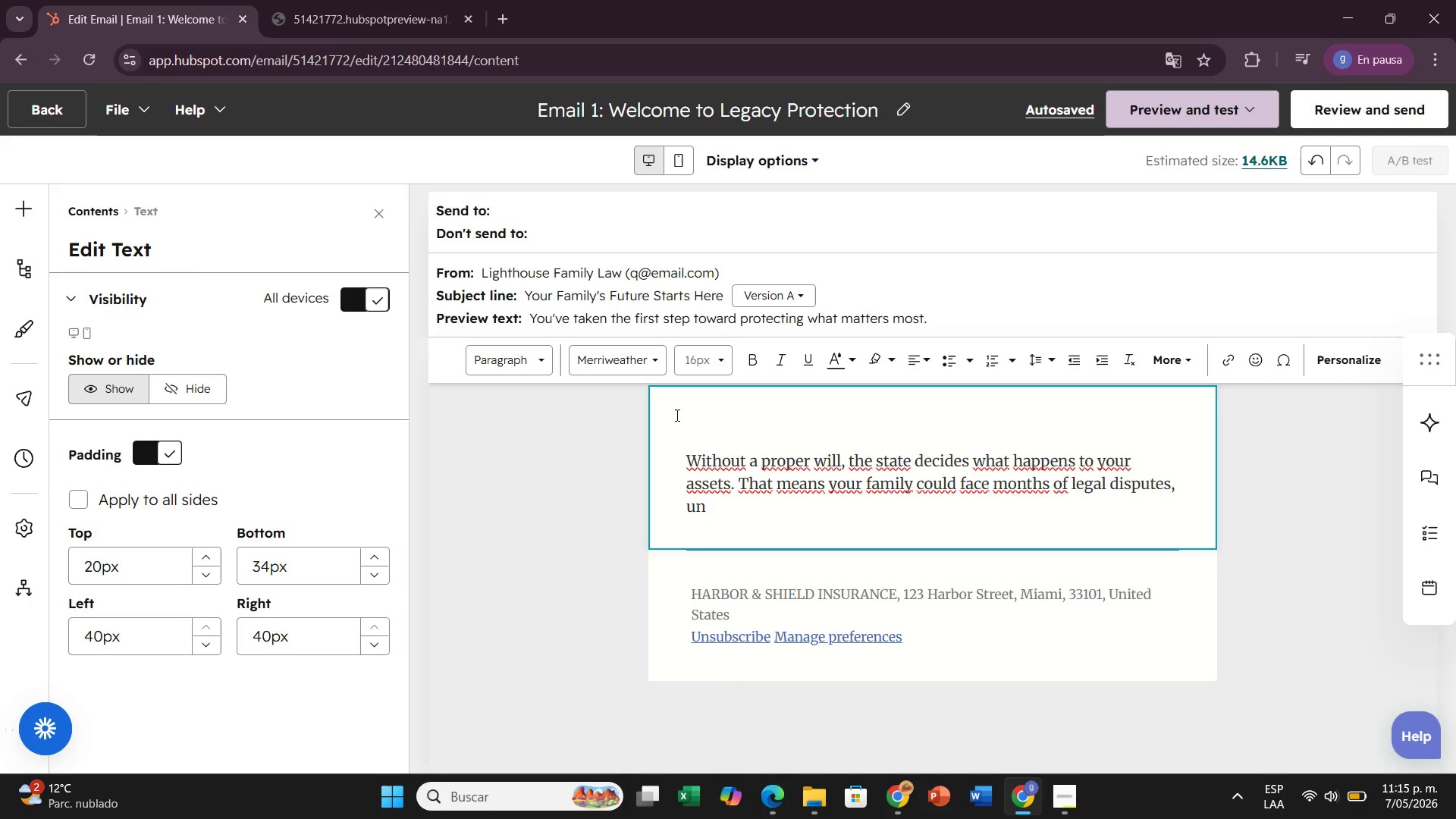 
wait(19.47)
 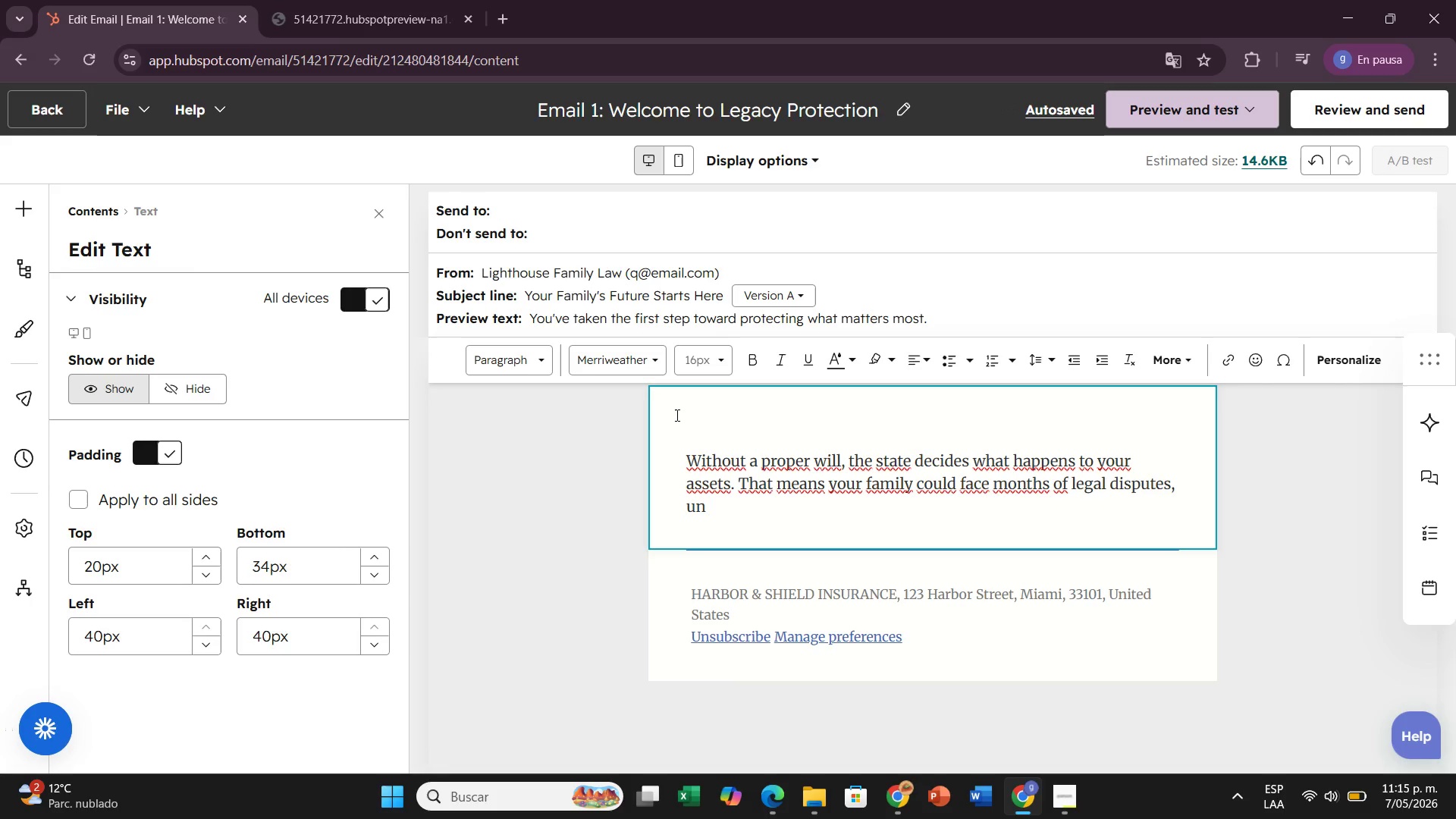 
type(necesary)
 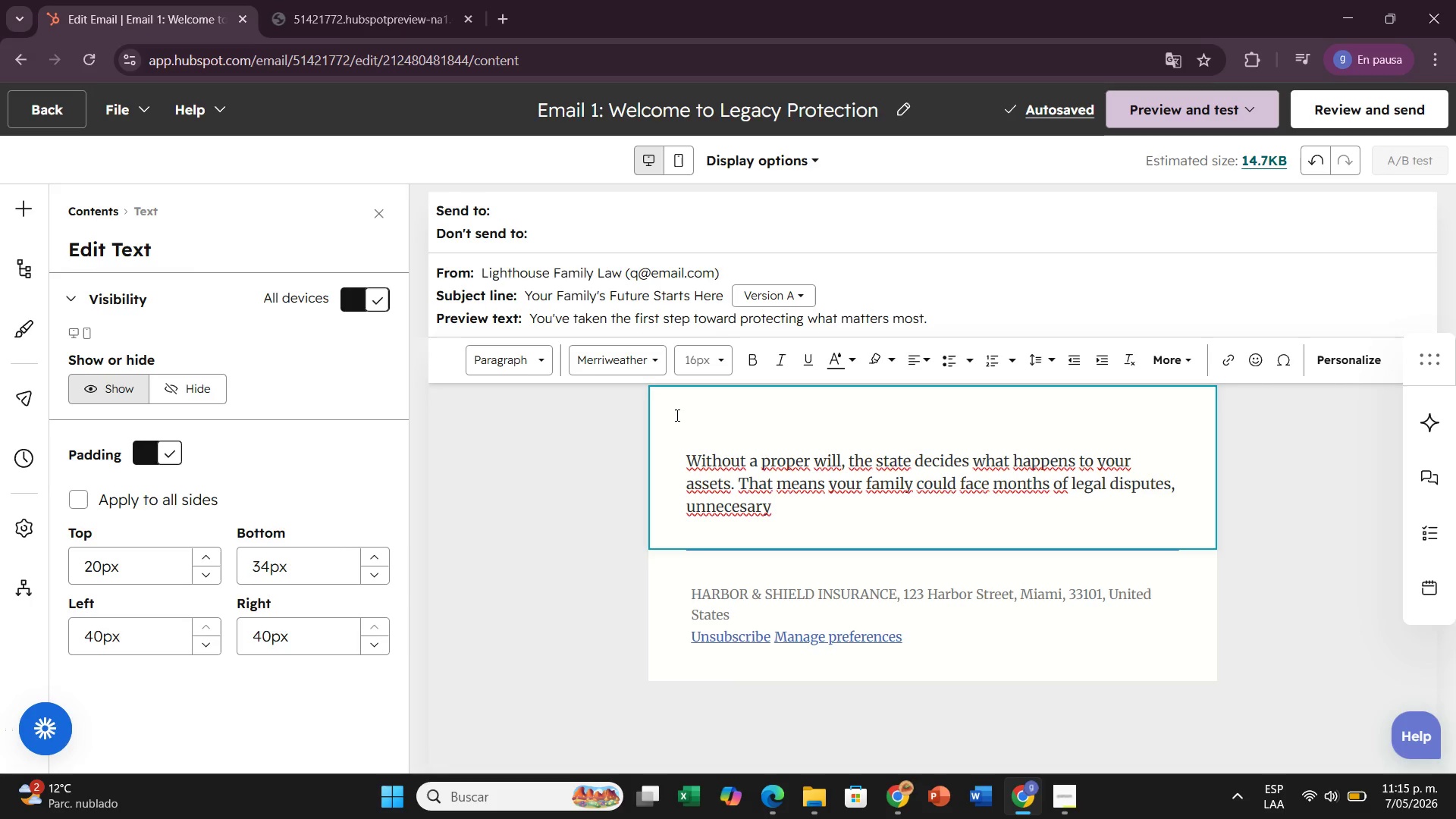 
wait(5.27)
 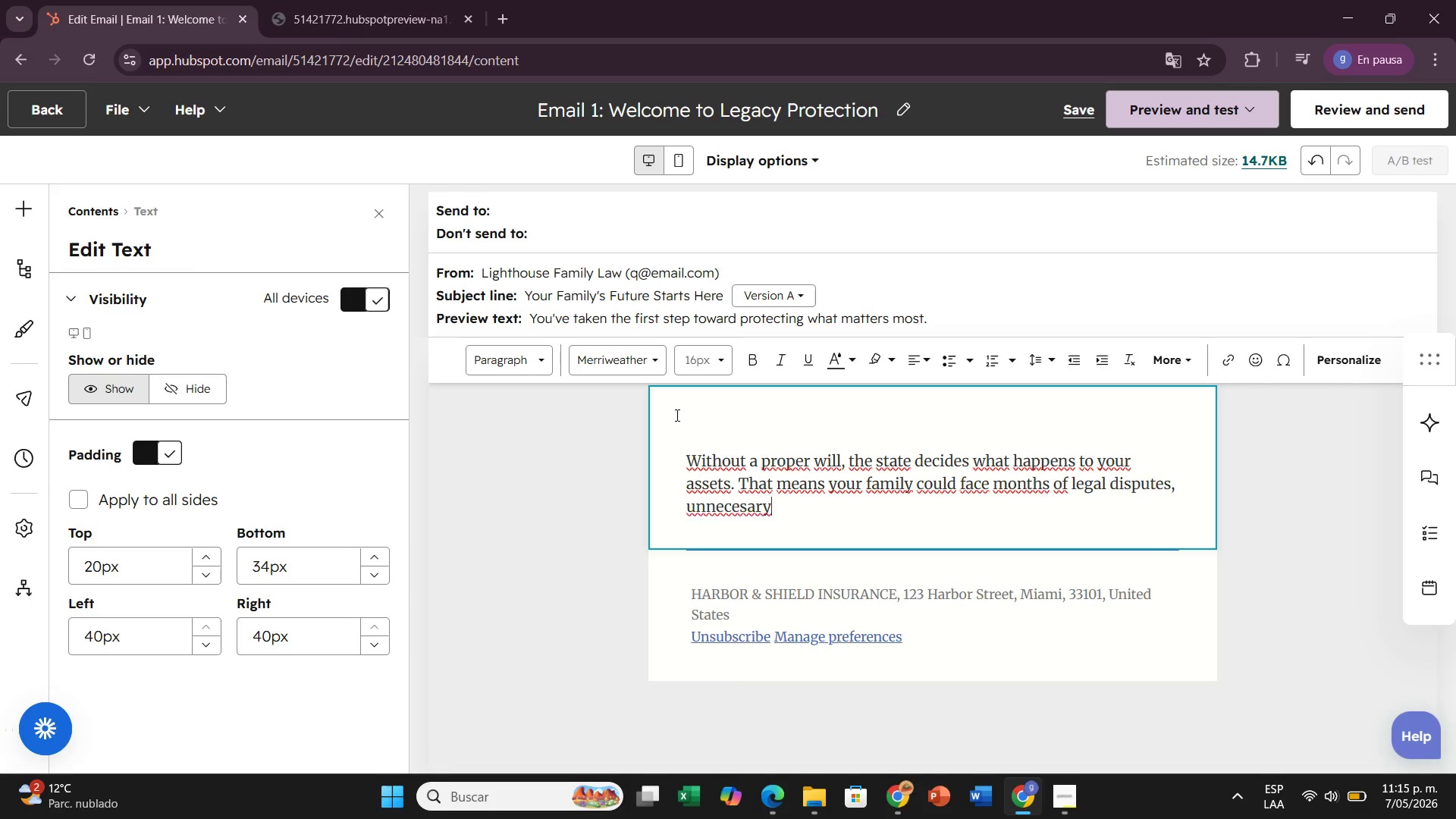 
key(Backspace)
key(Backspace)
key(Backspace)
type(sary )
 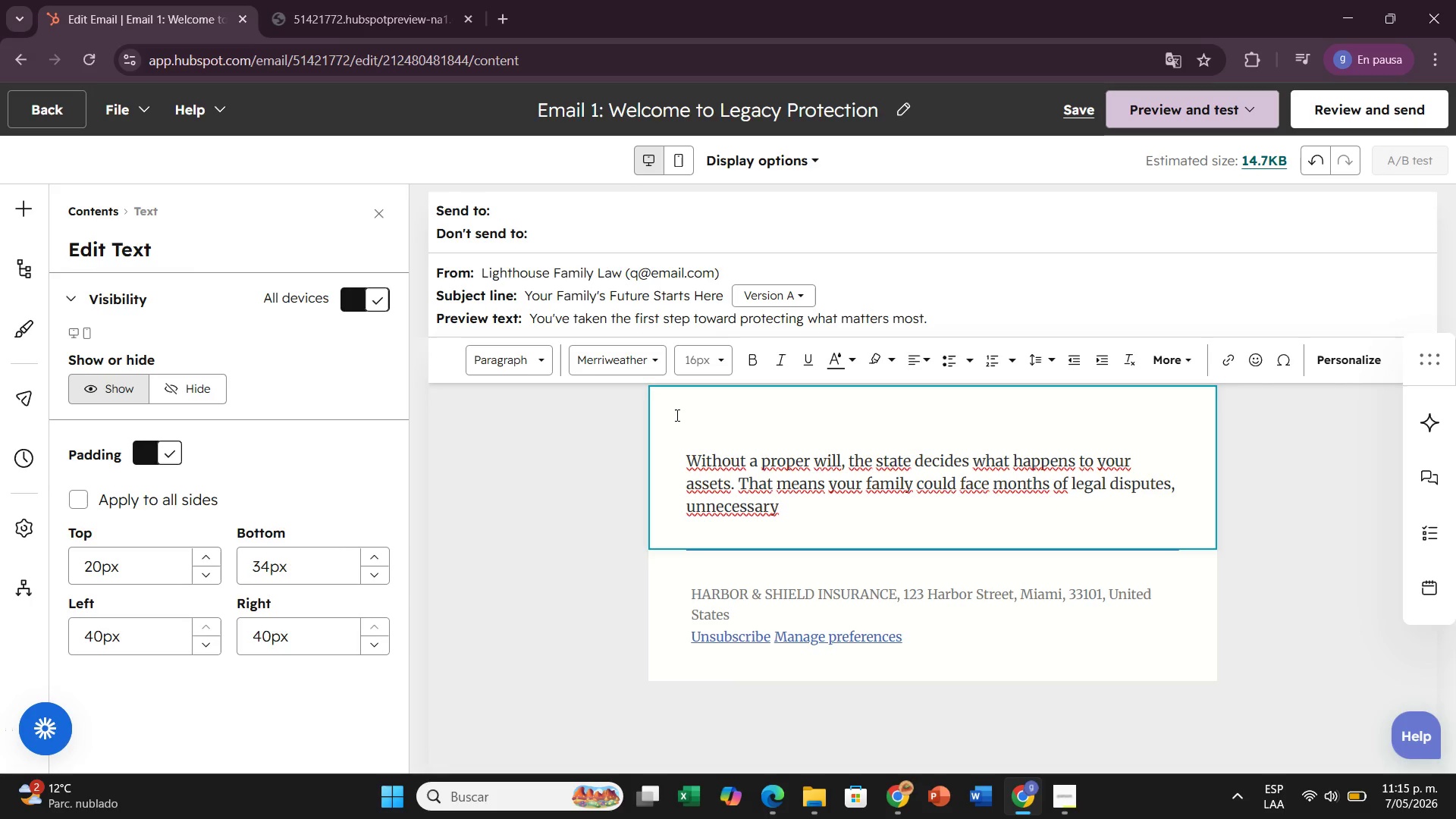 
type(taxes, and emotional stress, )
key(Backspace)
key(Backspace)
type(. Our )
 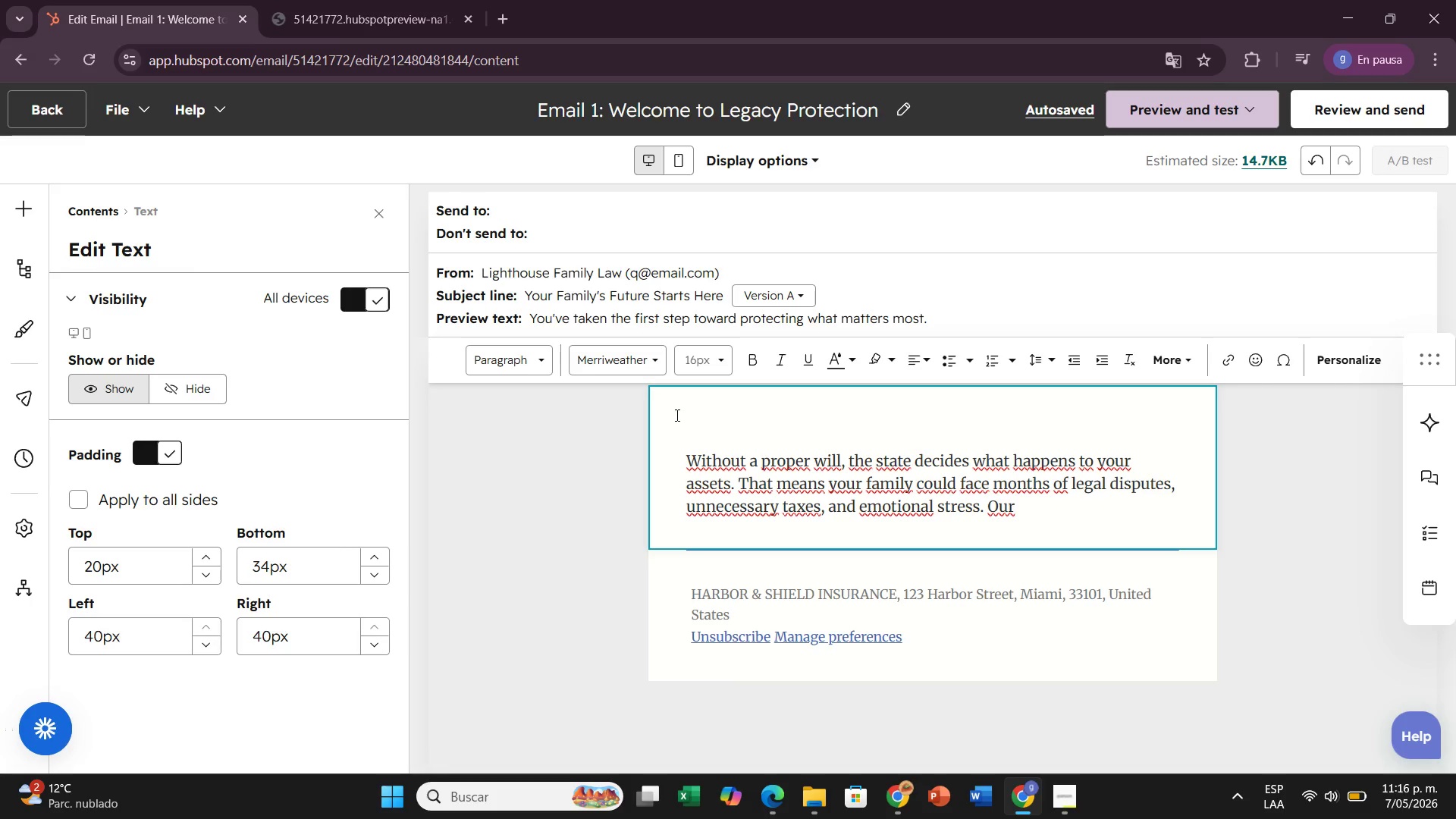 
wait(16.23)
 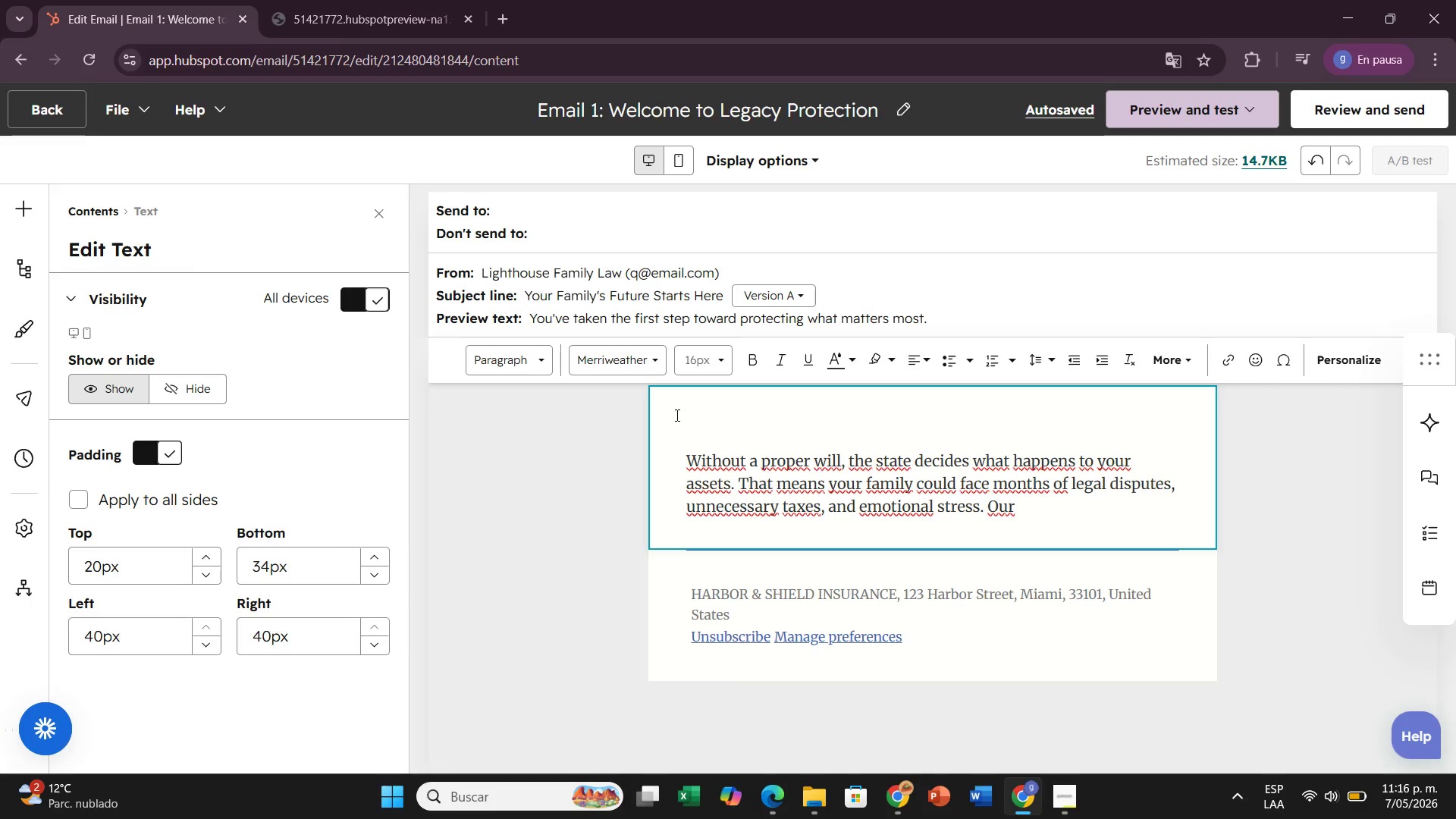 
left_click_drag(start_coordinate=[690, 461], to_coordinate=[1043, 526])
 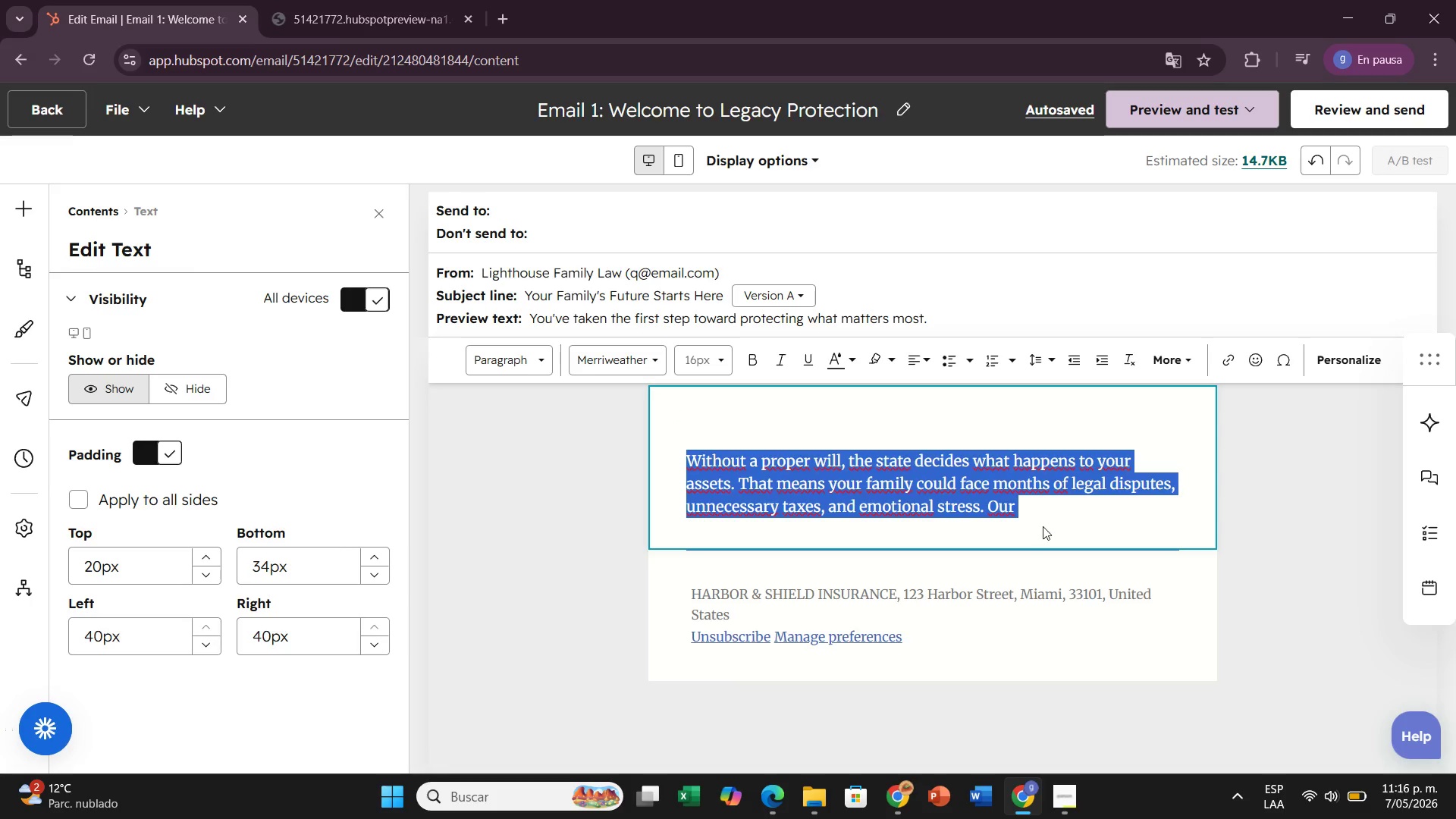 
key(Backspace)
 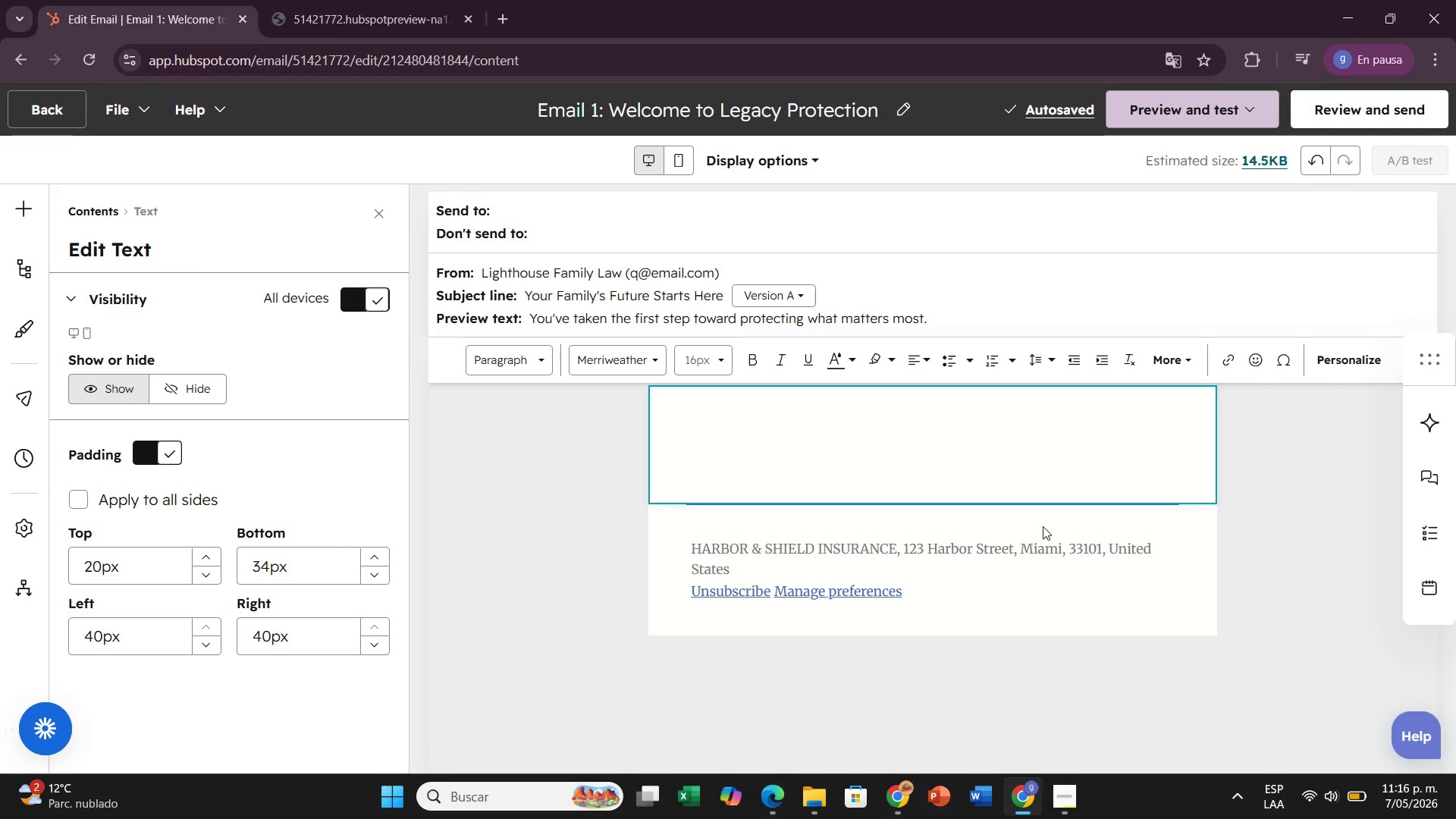 
wait(10.64)
 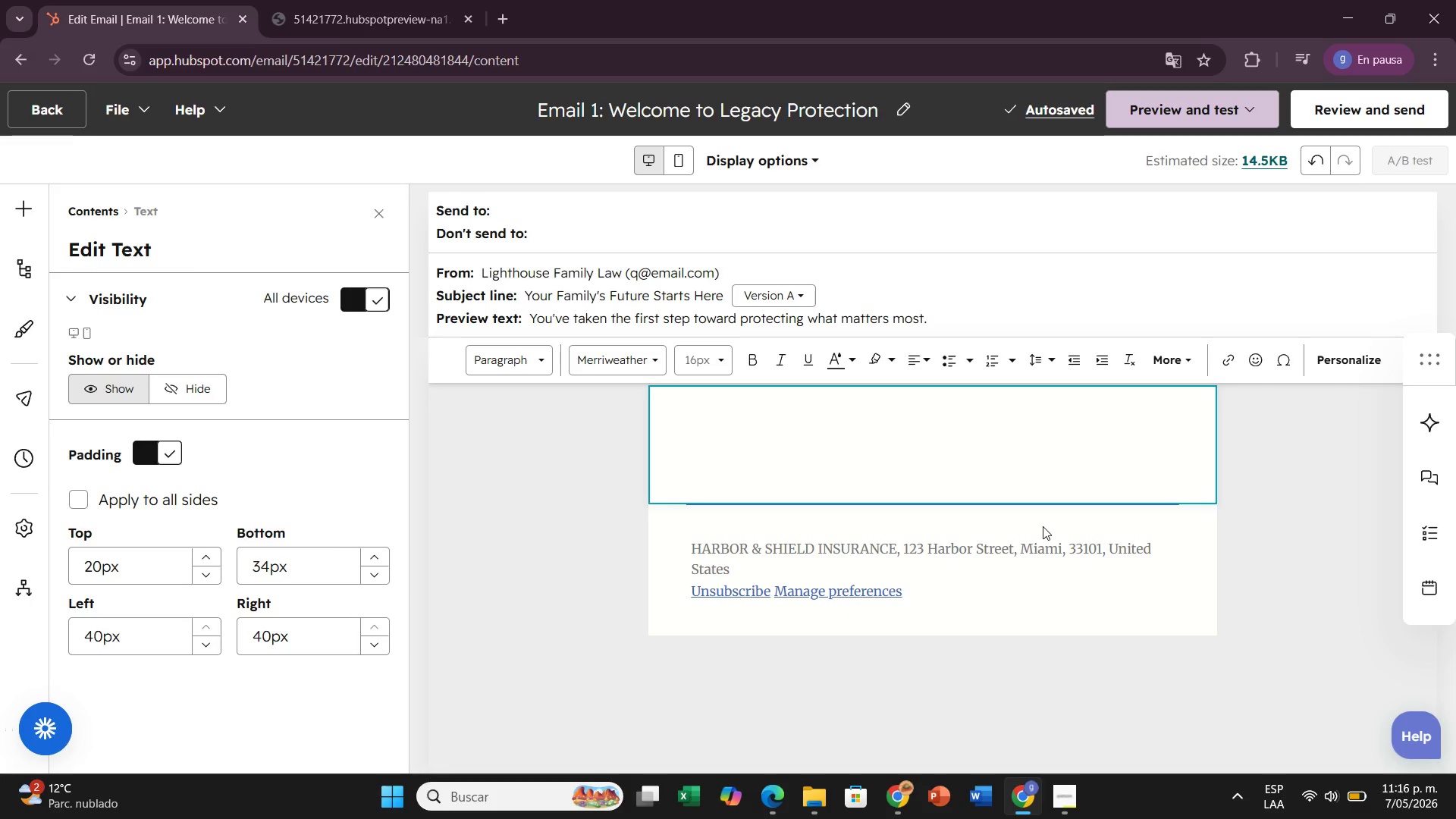 
type(Welcome to the Legacy Protection program. At Lighthouse Family Law)
 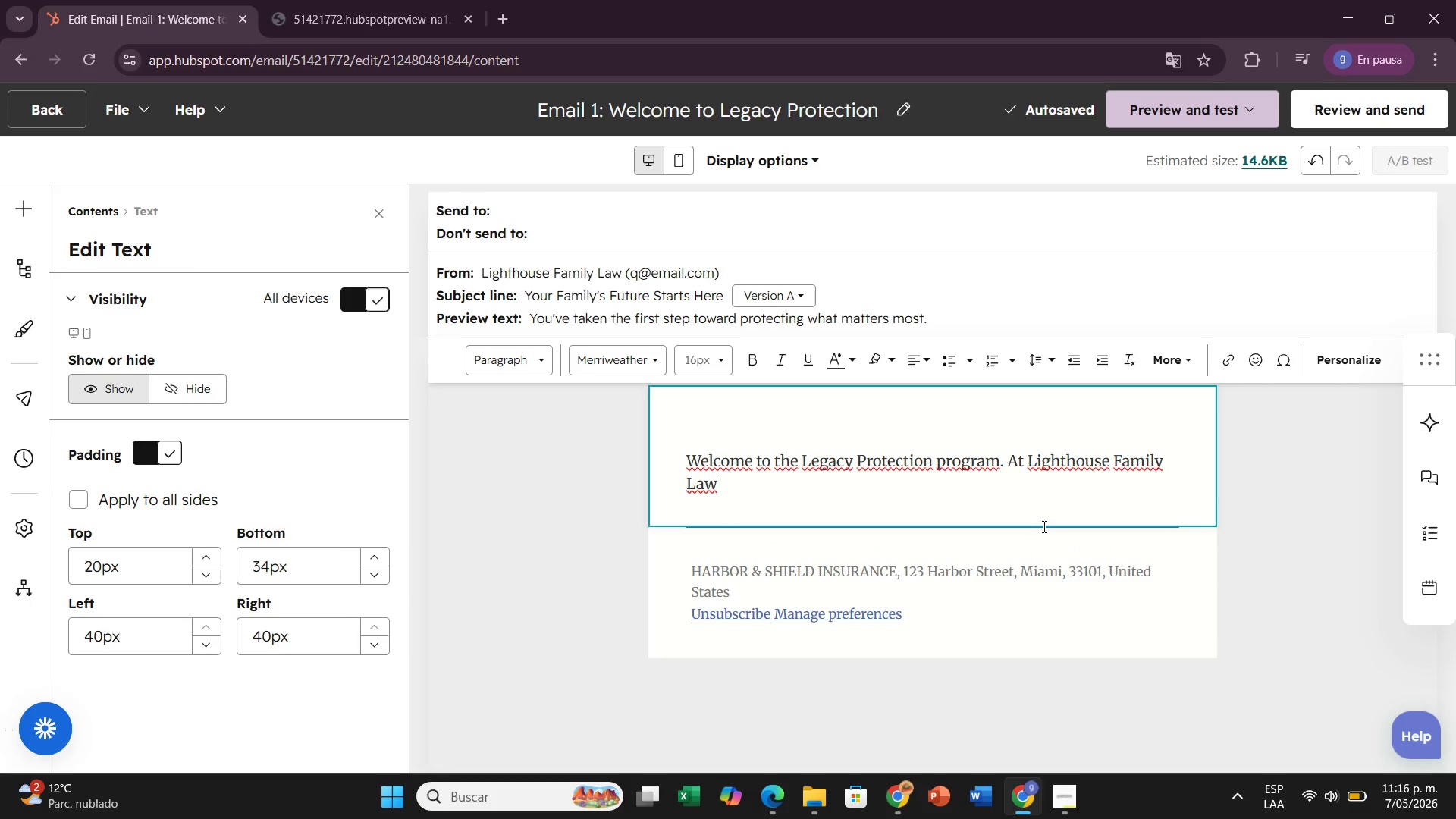 
type(, we[ve helped hundredss )
key(Backspace)
key(Backspace)
type( of)
 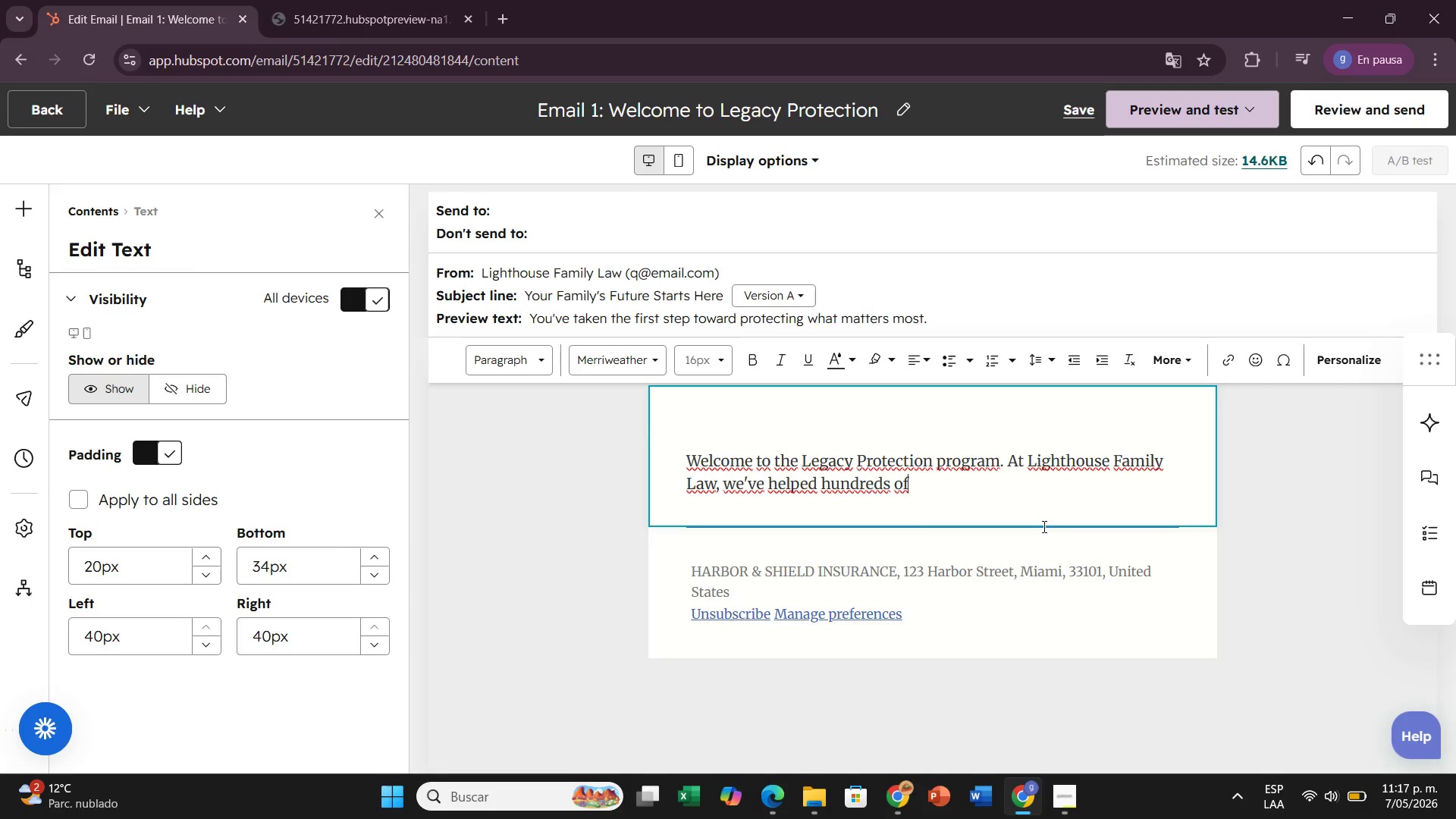 
type( families )
 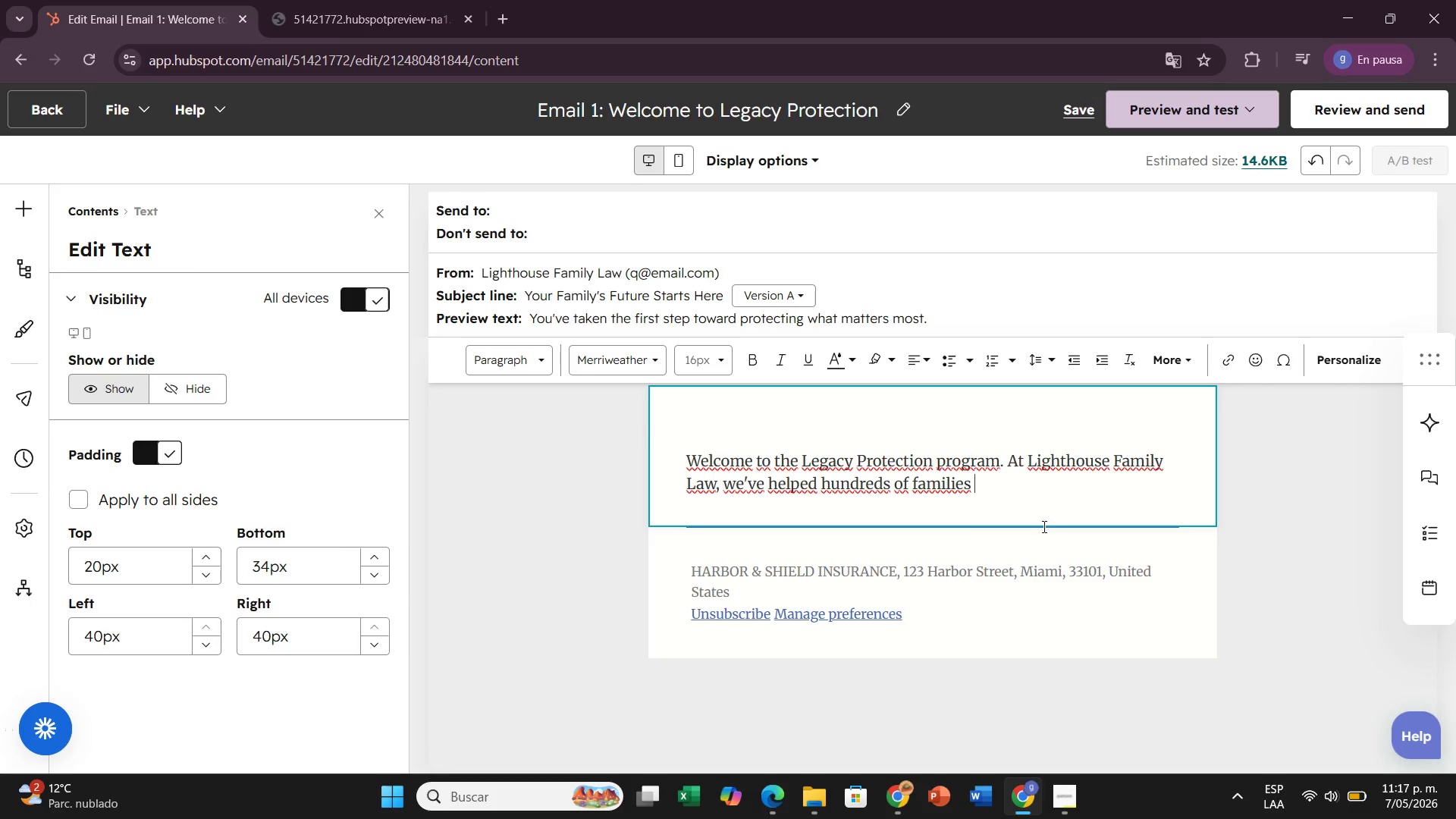 
type(secure )
 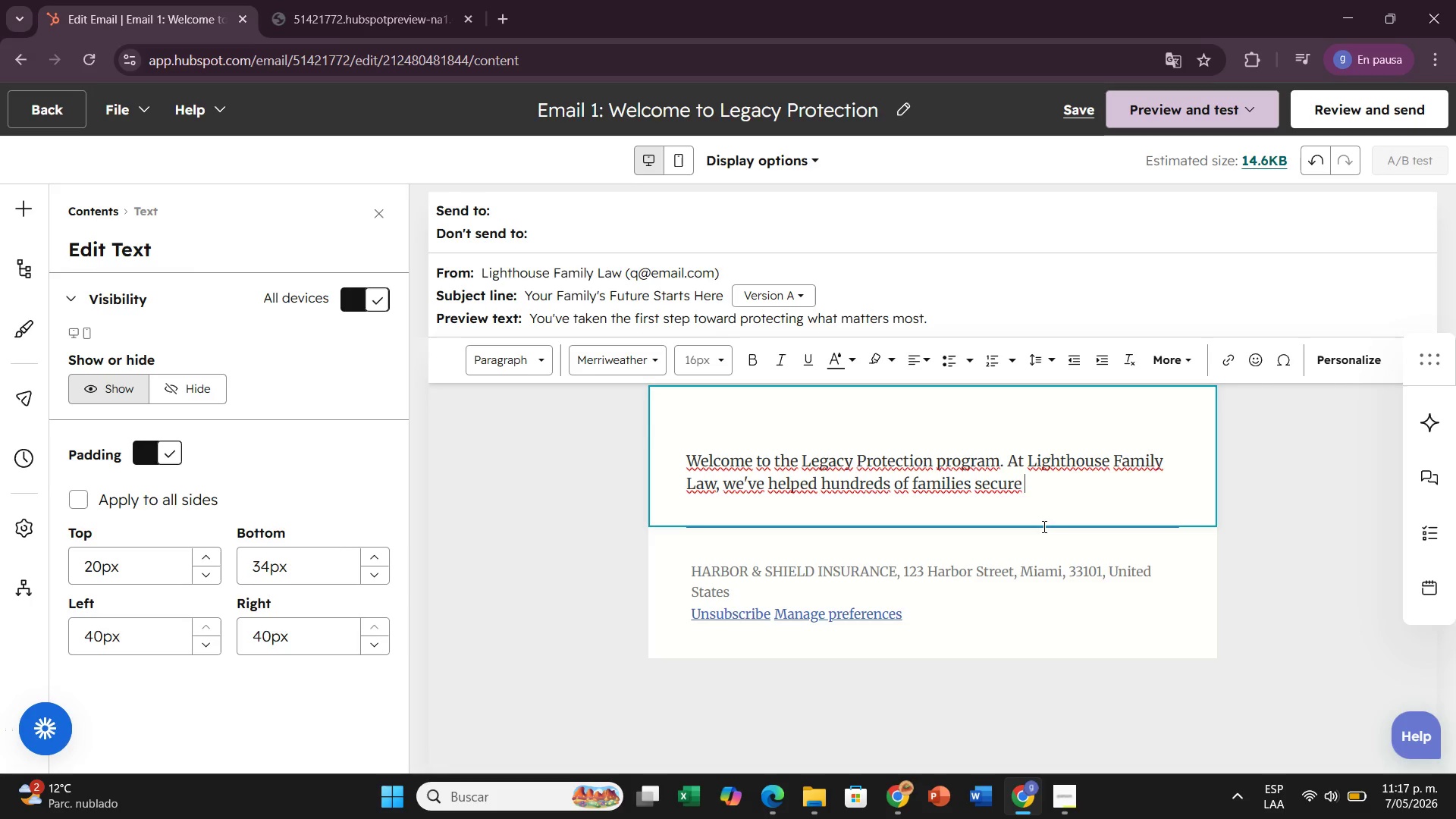 
type(their )
 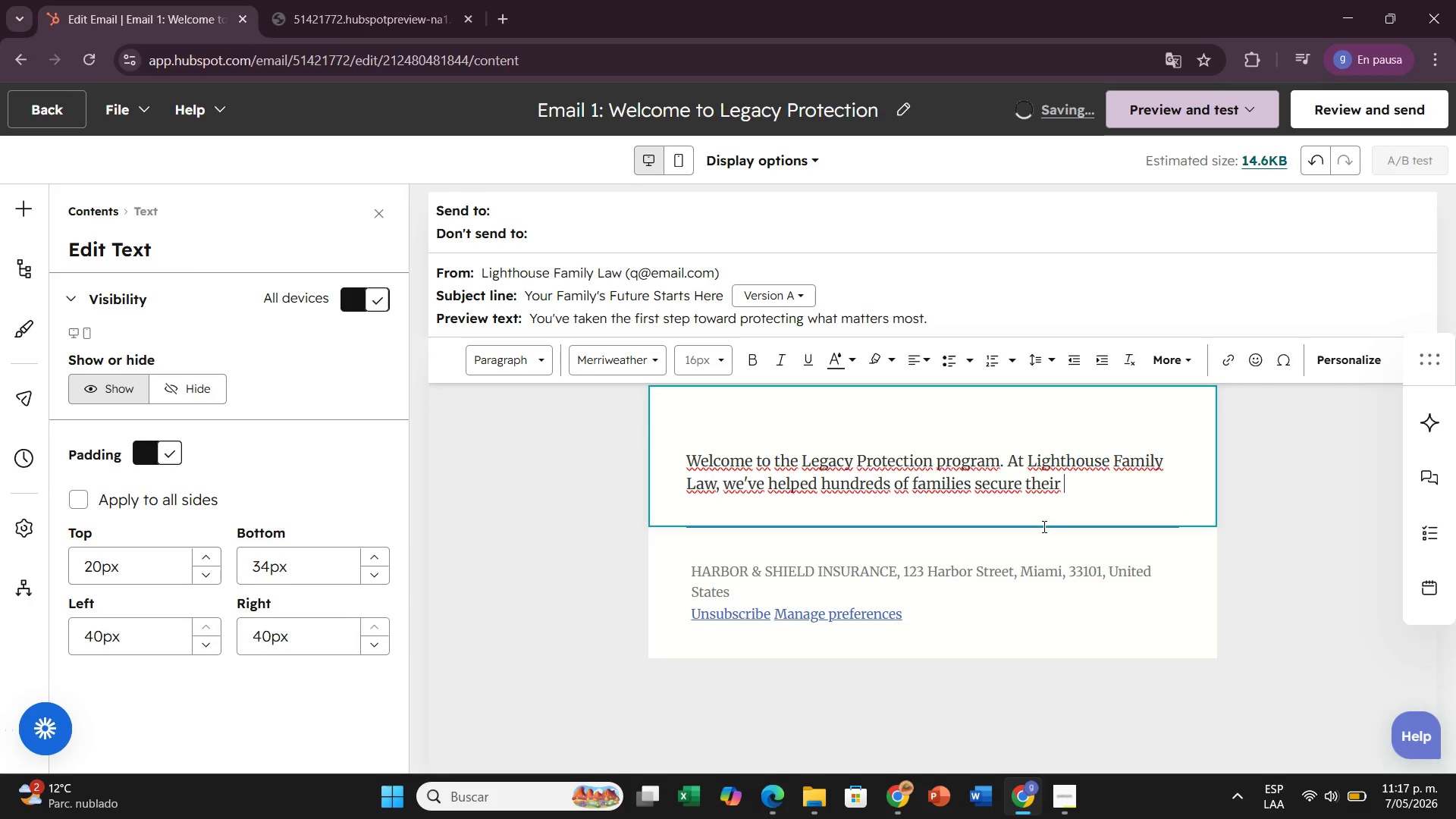 
type(assets and protect their loved ones. Over the next few weeks)
 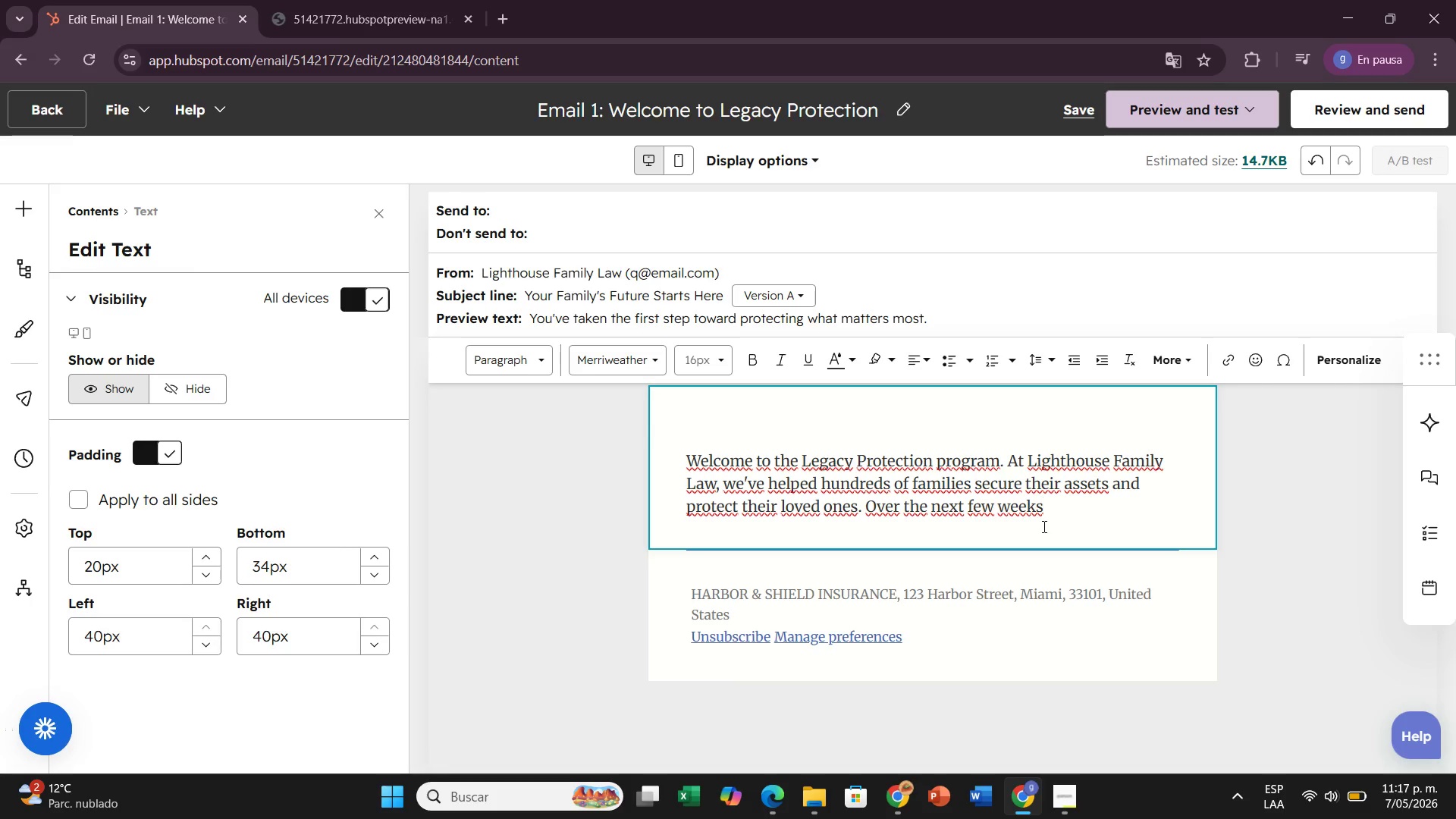 
type(, we[ll share essentiL)
key(Backspace)
type(A)
key(Backspace)
type(al estate planning tips, free resources,m)
key(Backspace)
type( and expert guidance )
key(Backspace)
type(, starting with)
 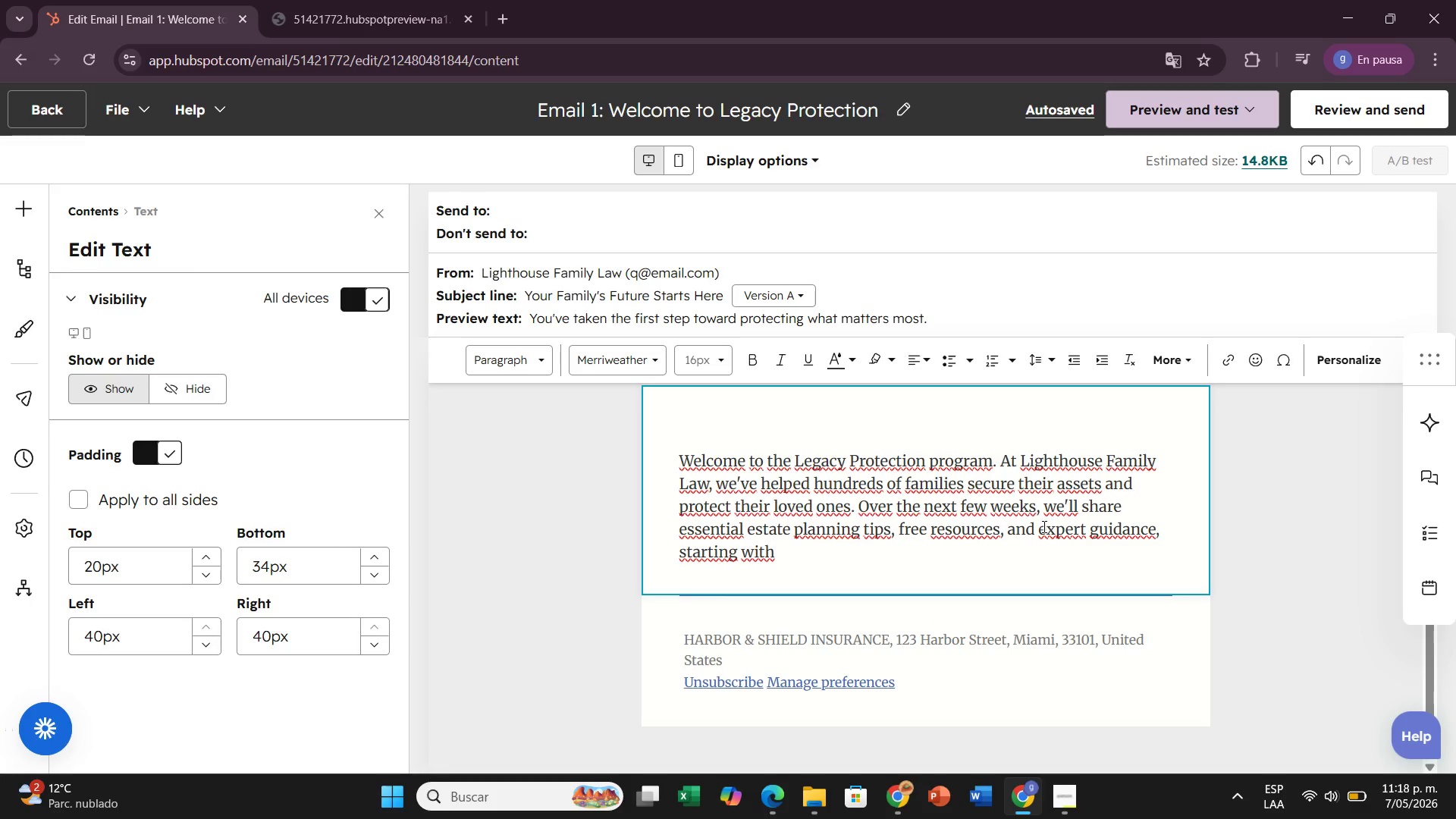 
wait(21.27)
 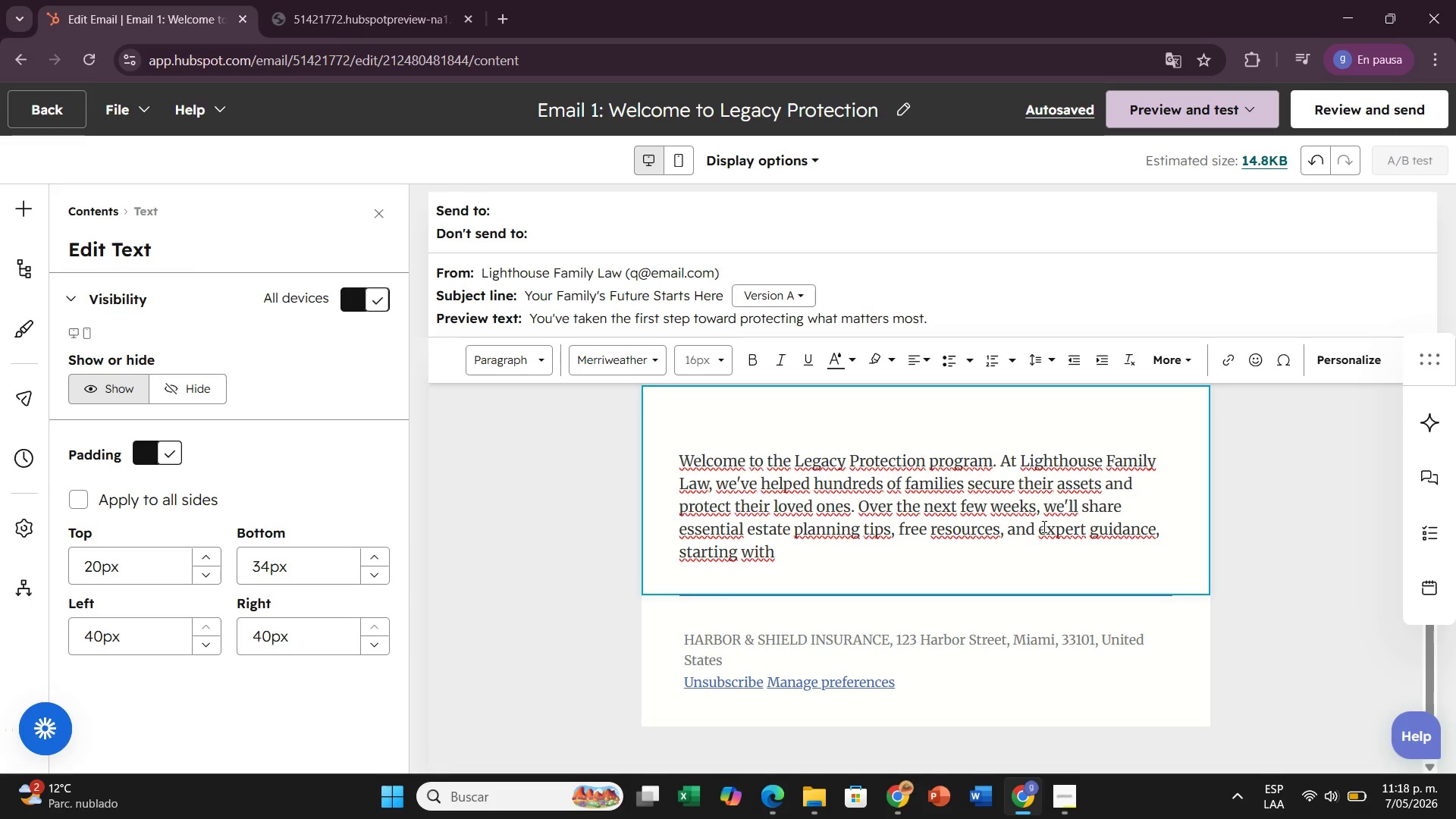 
type( your free Estate Planning Guide.)
 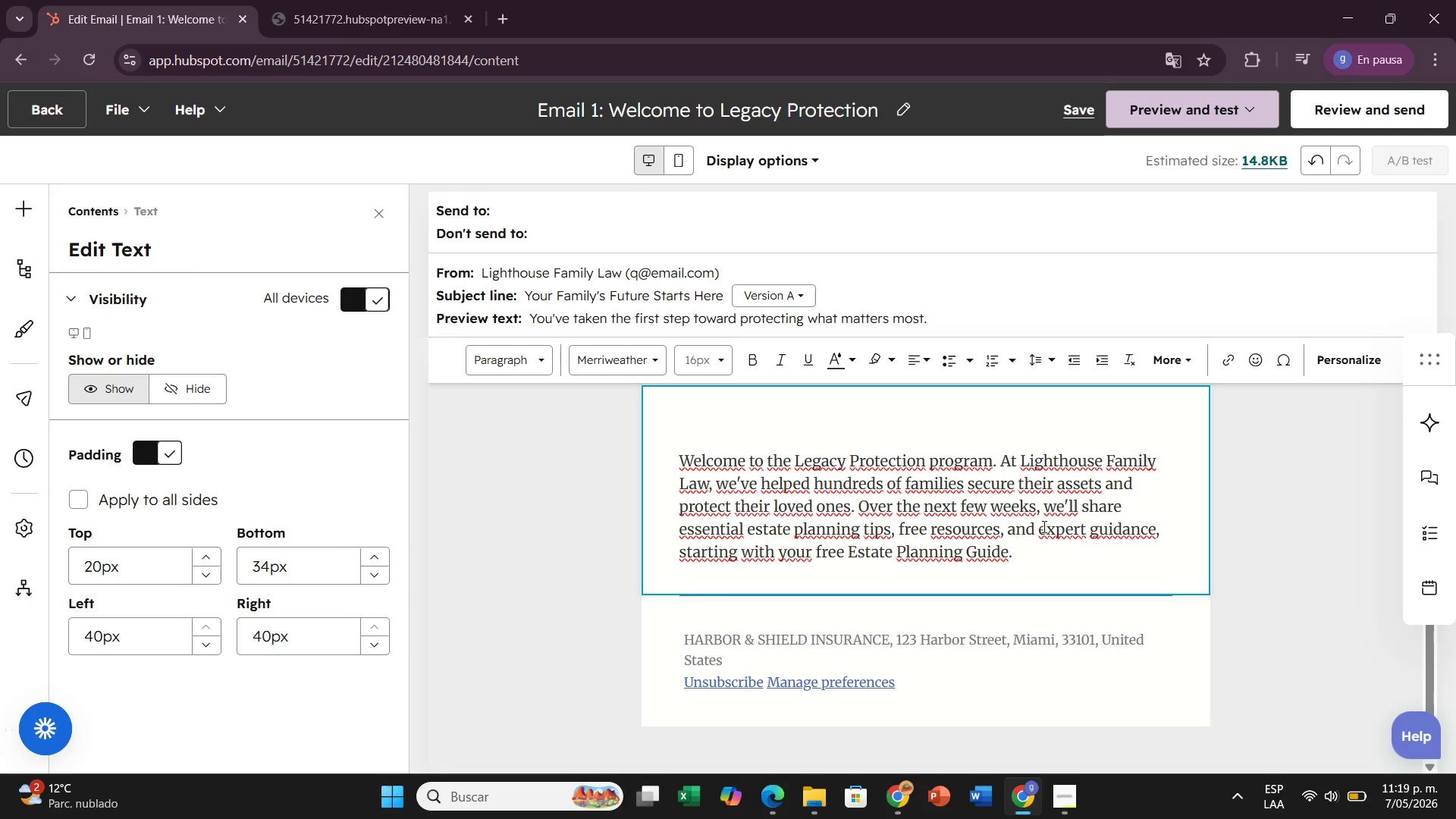 
key(Enter)
 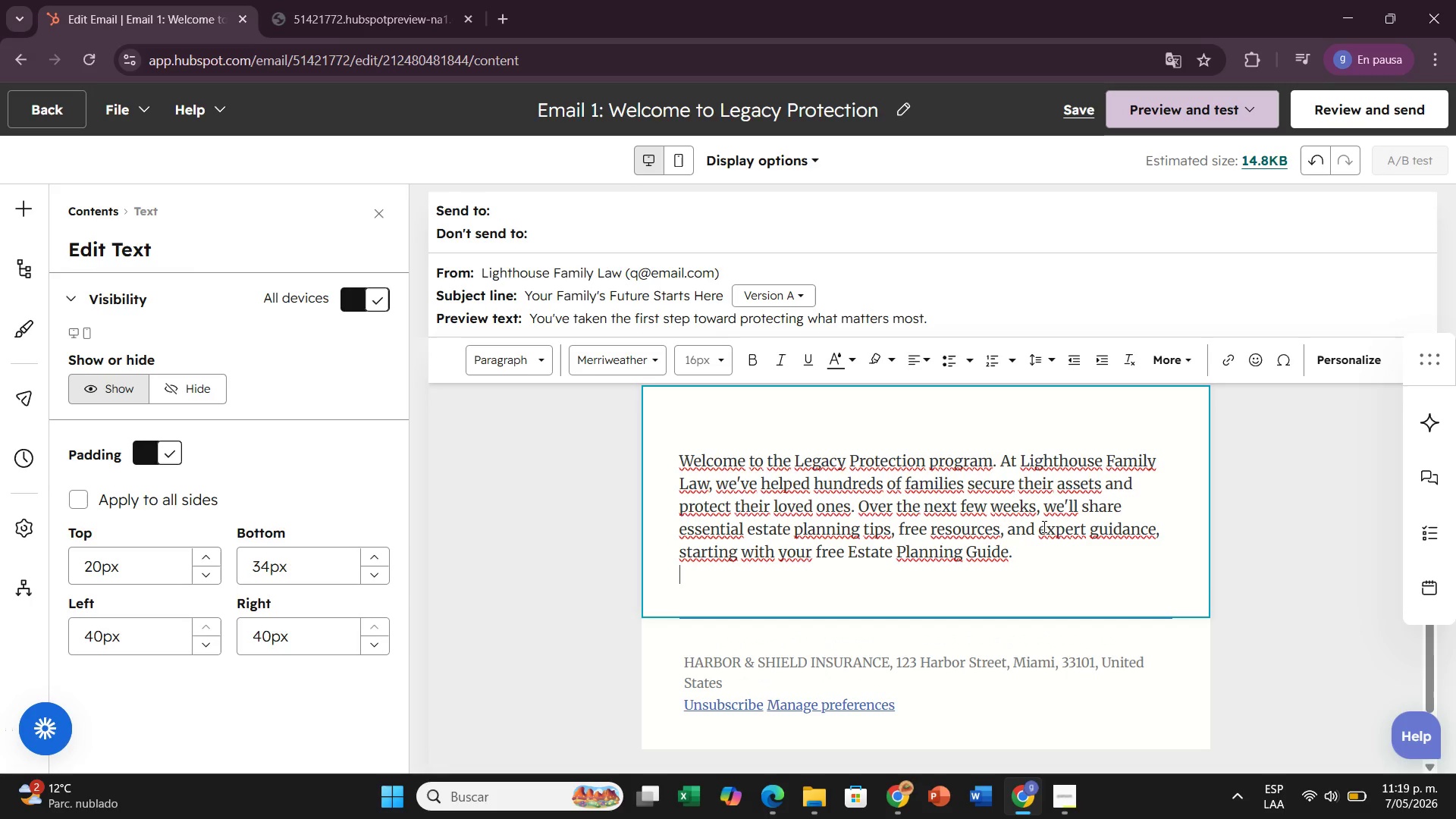 
wait(8.52)
 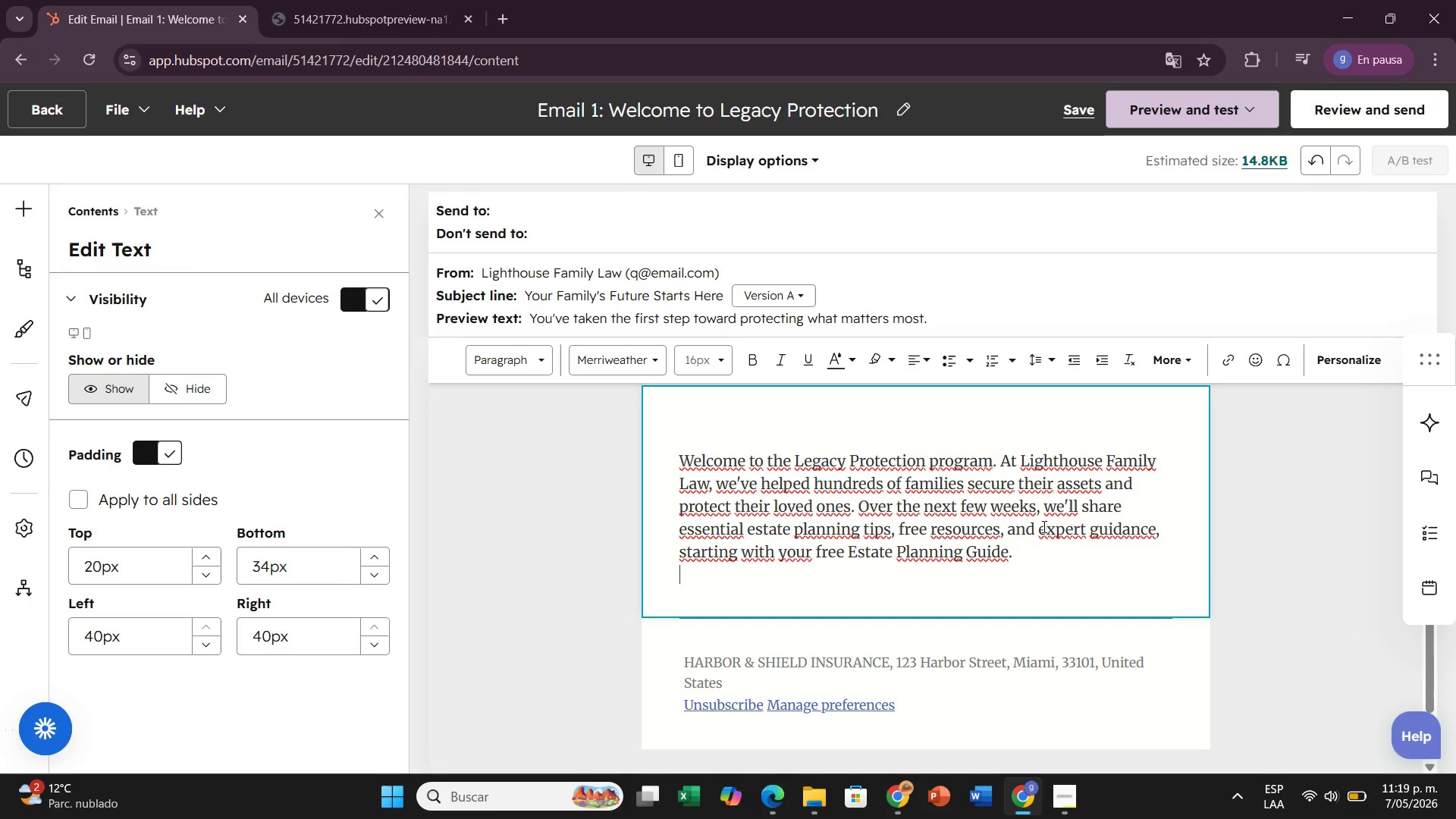 
key(Enter)
 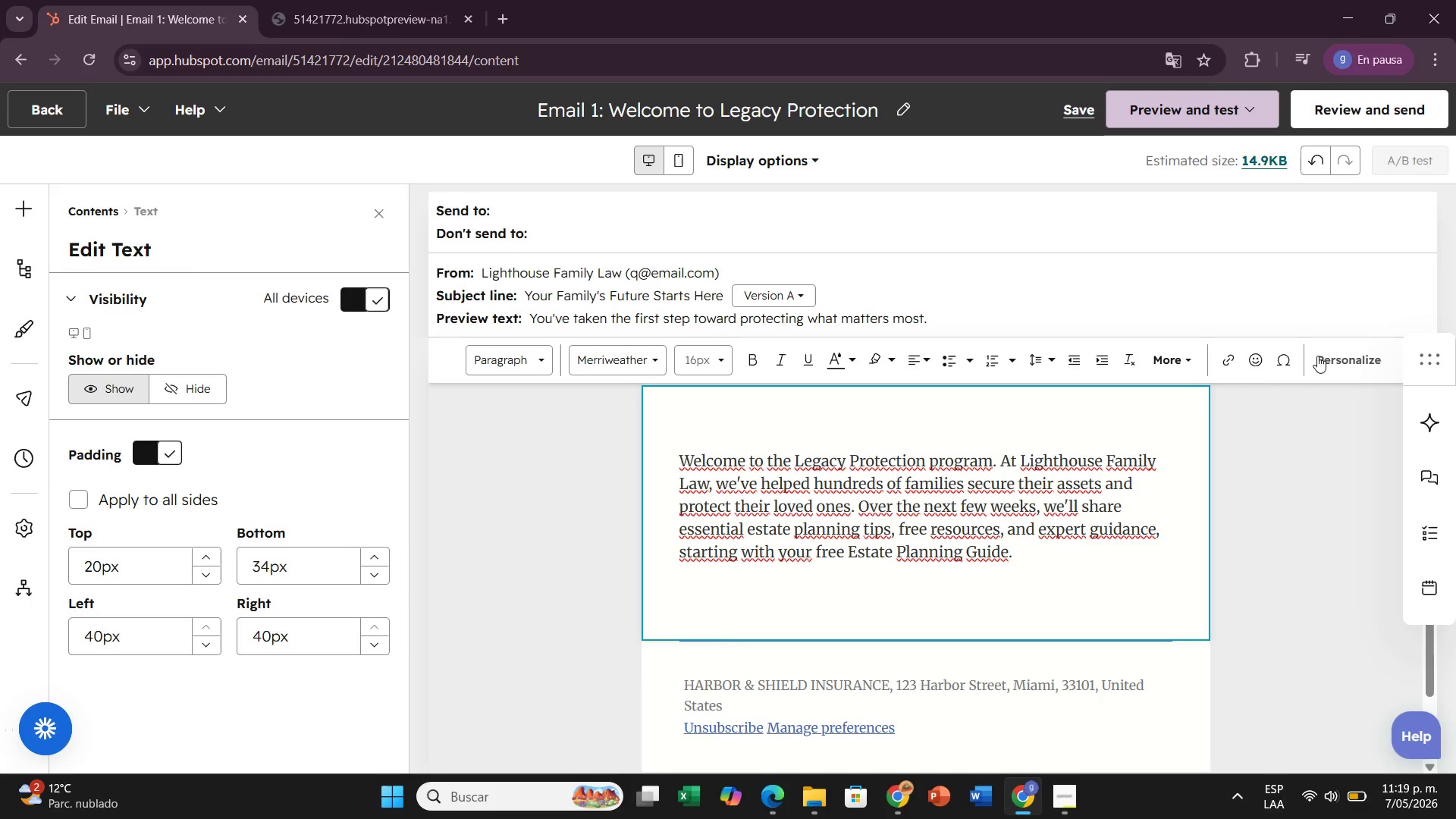 
wait(8.03)
 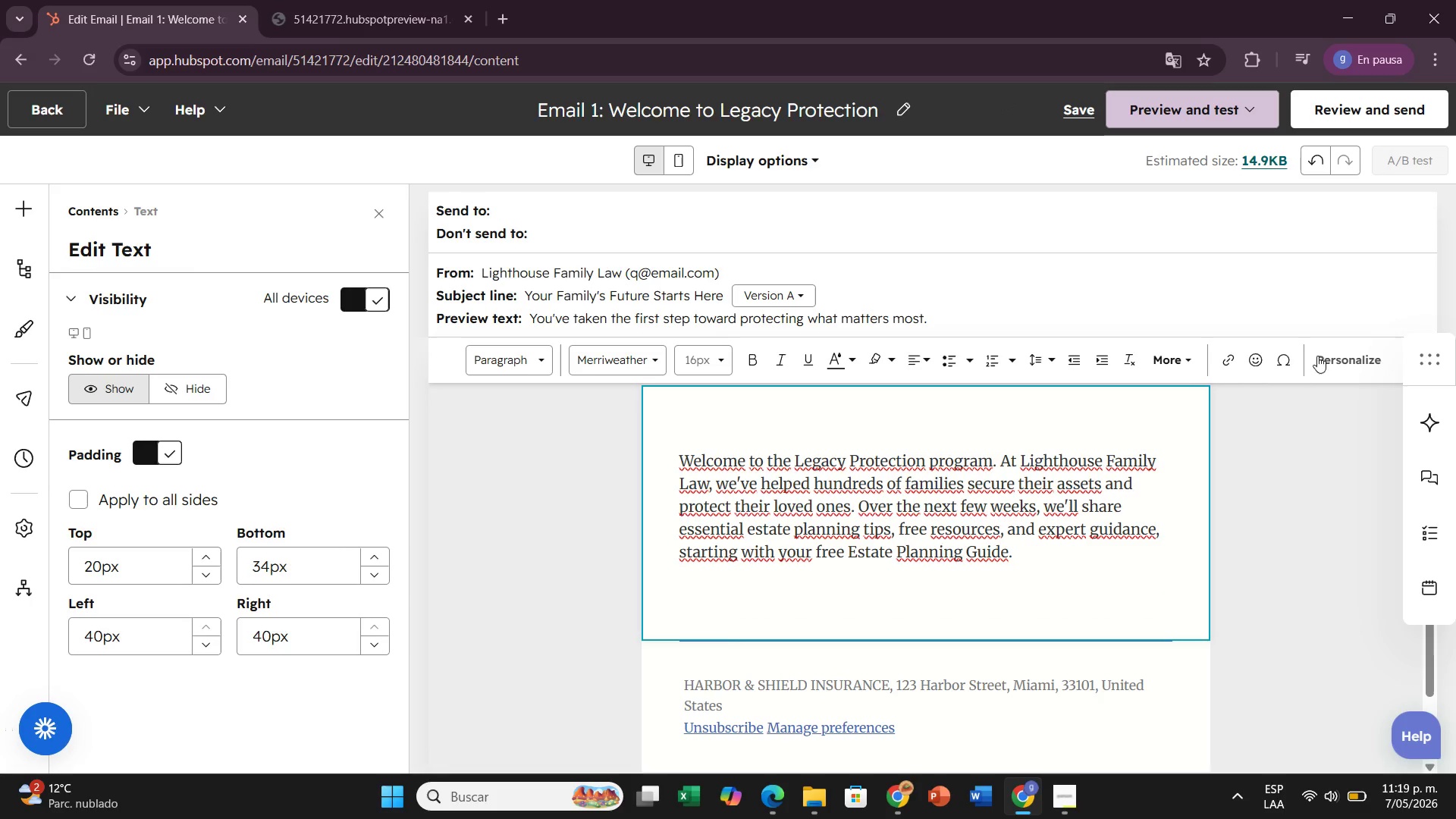 
left_click([1231, 358])
 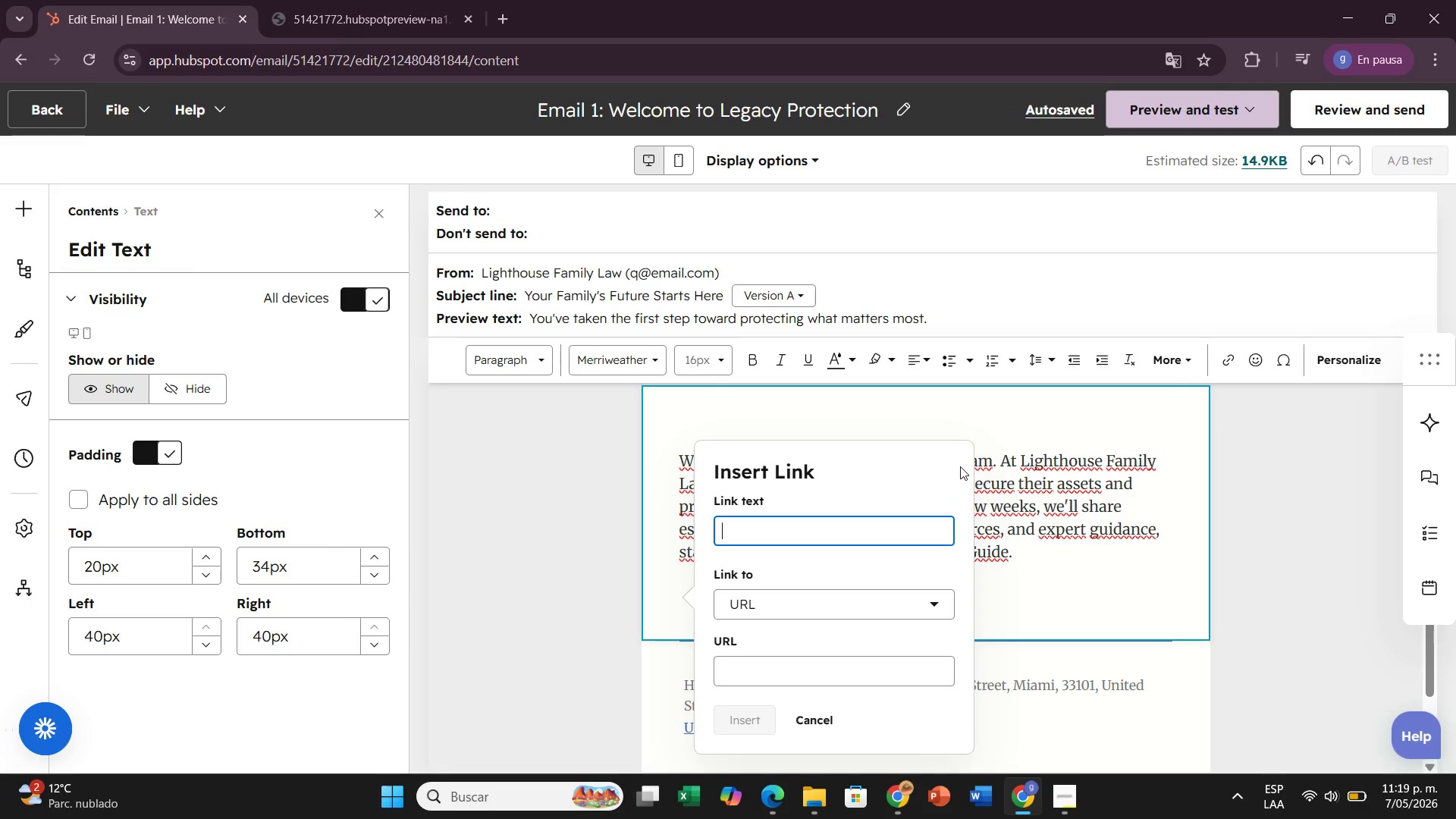 
type(Doswl)
key(Backspace)
key(Backspace)
type(nload Your Free Estate Planning Guide)
 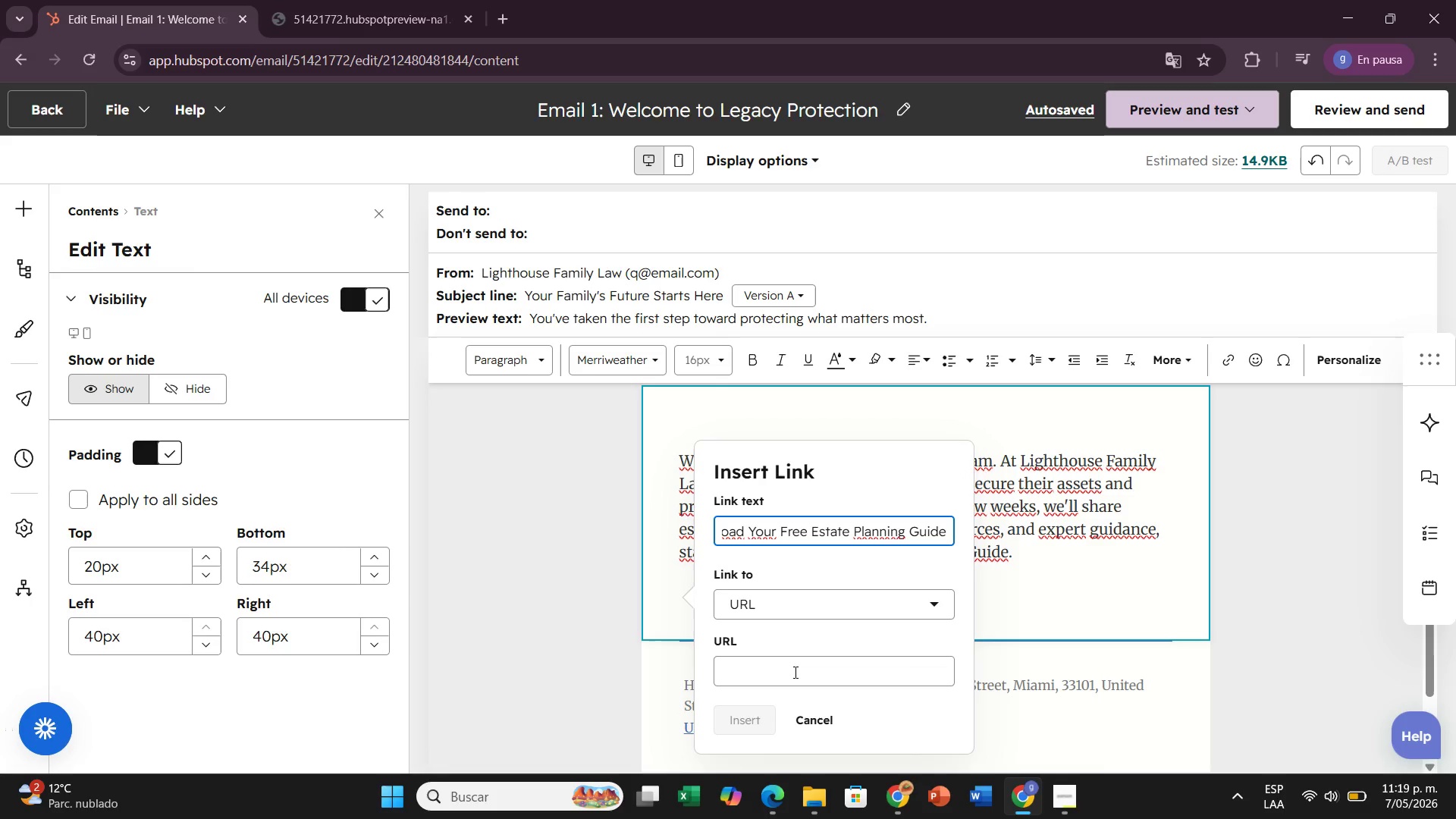 
left_click([794, 679])
 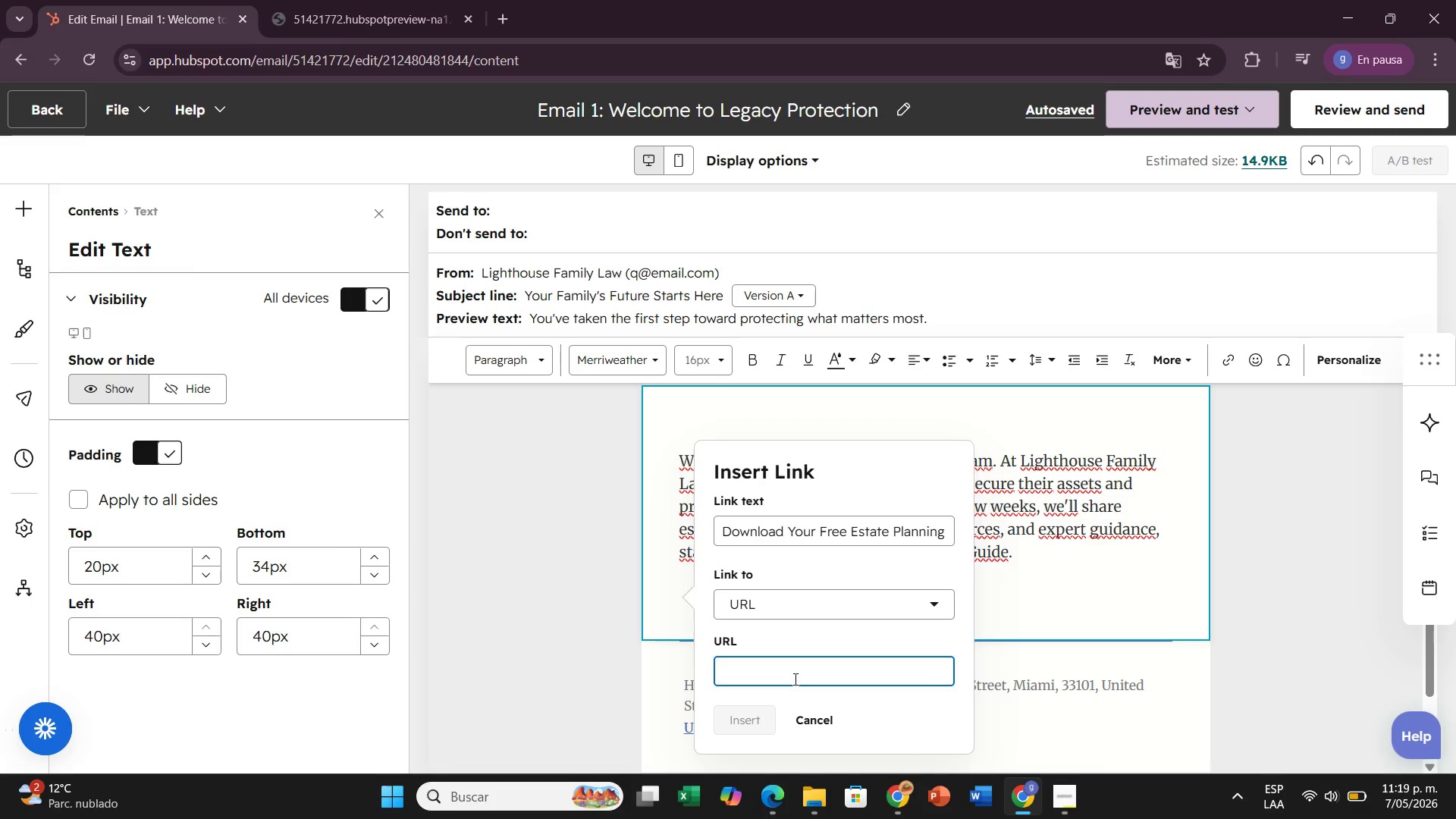 
type(#top)
 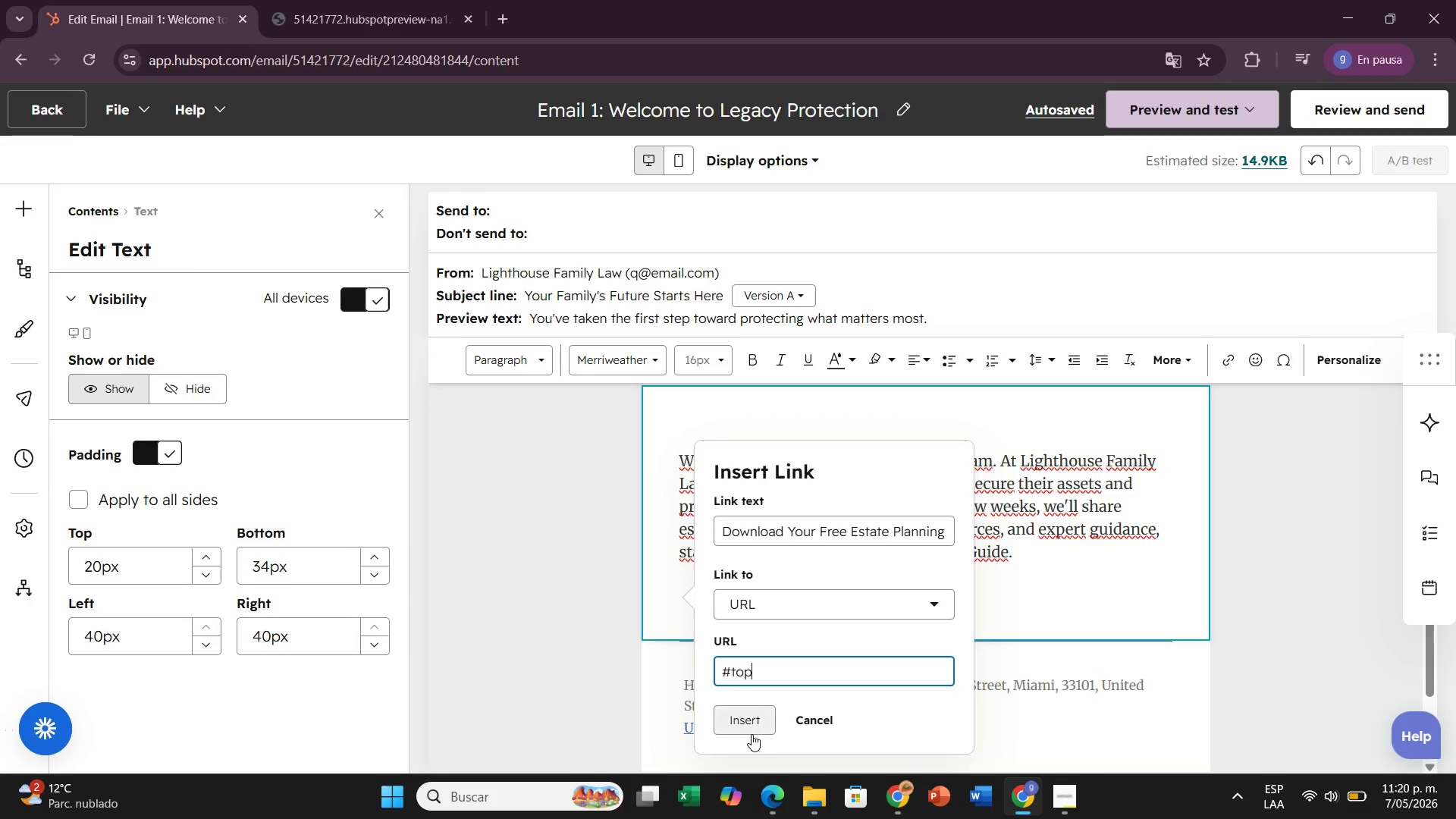 
left_click([750, 732])
 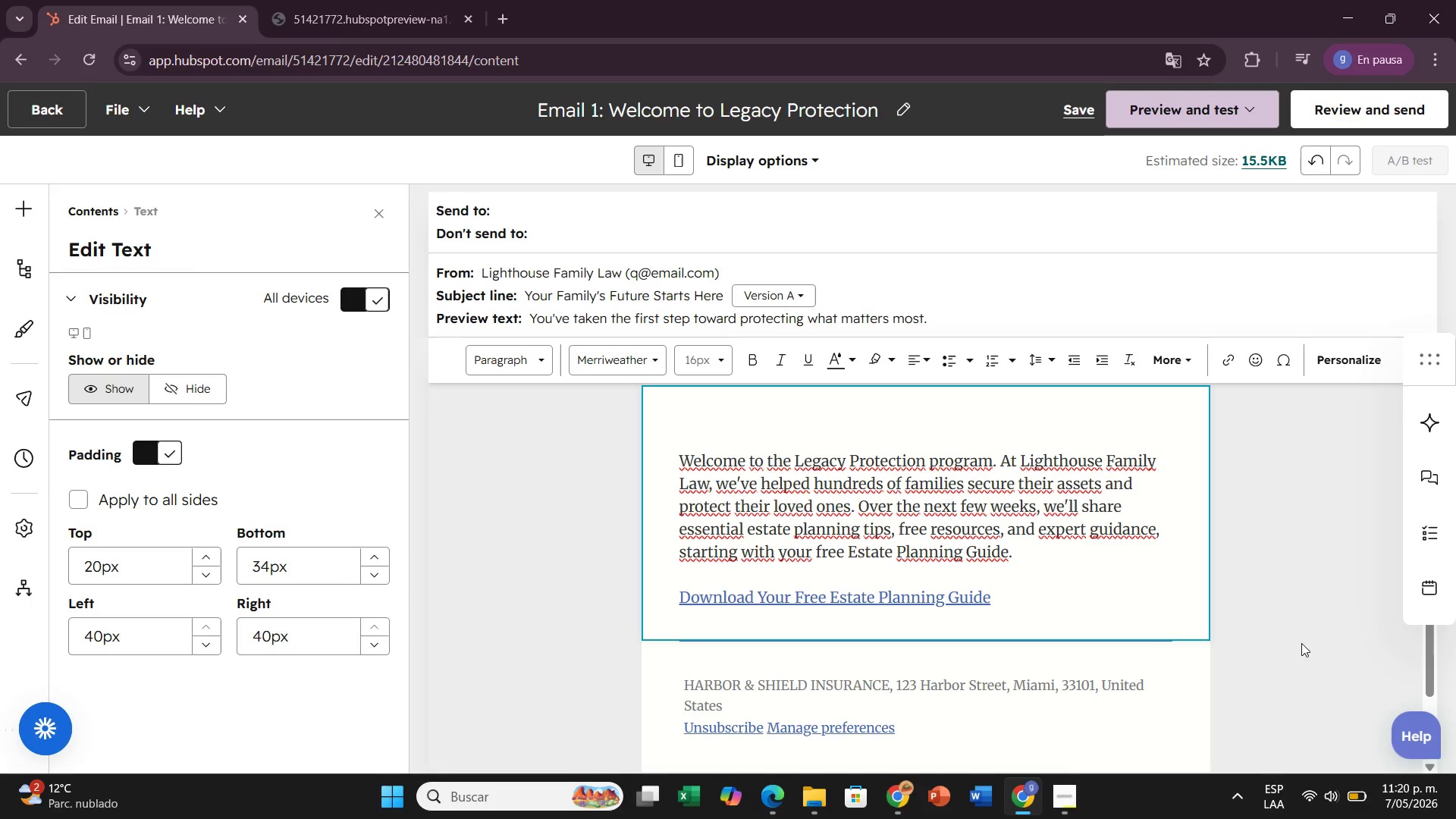 
scroll: coordinate [1251, 620], scroll_direction: up, amount: 2.0
 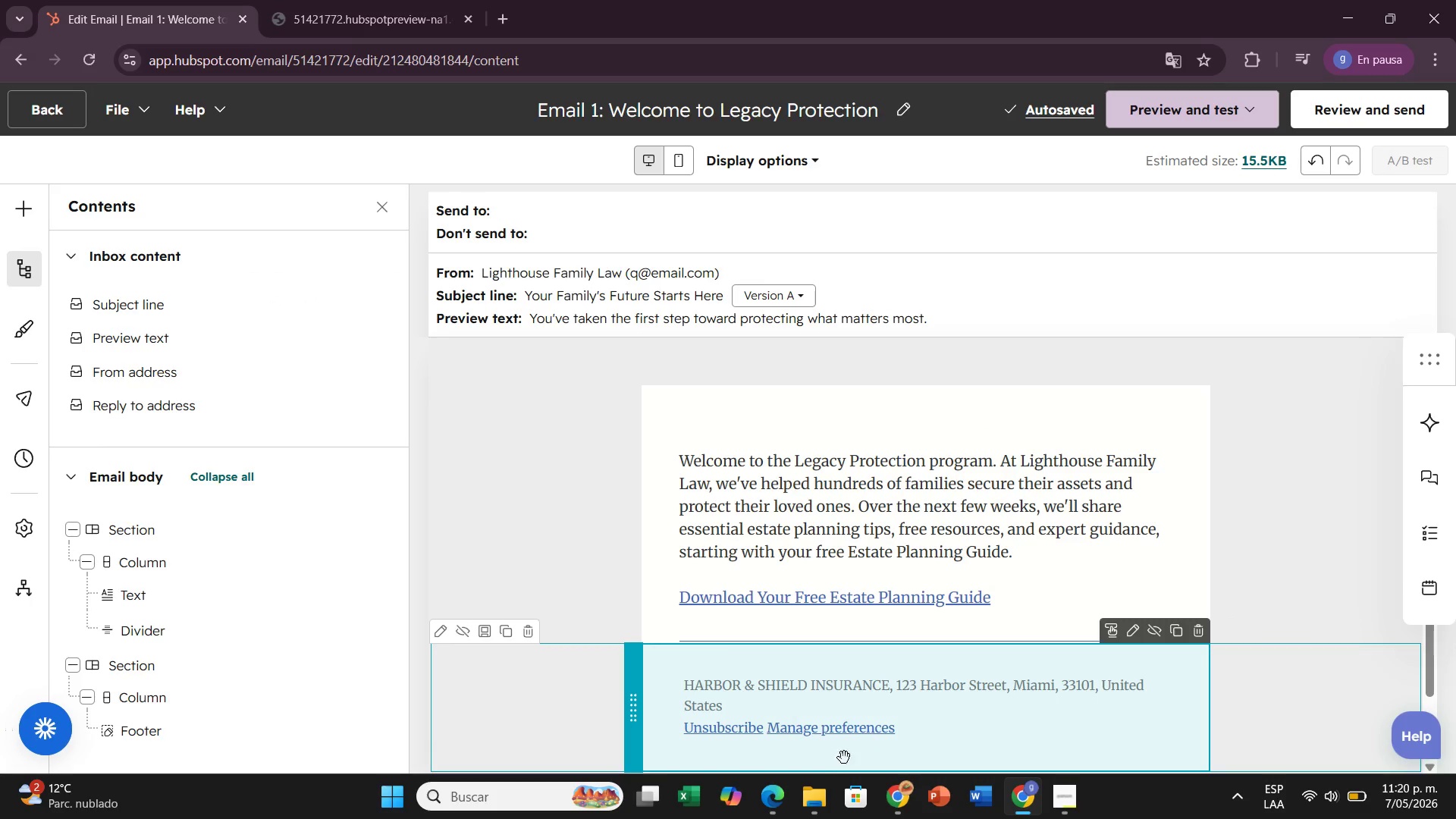 
scroll: coordinate [861, 703], scroll_direction: down, amount: 1.0
 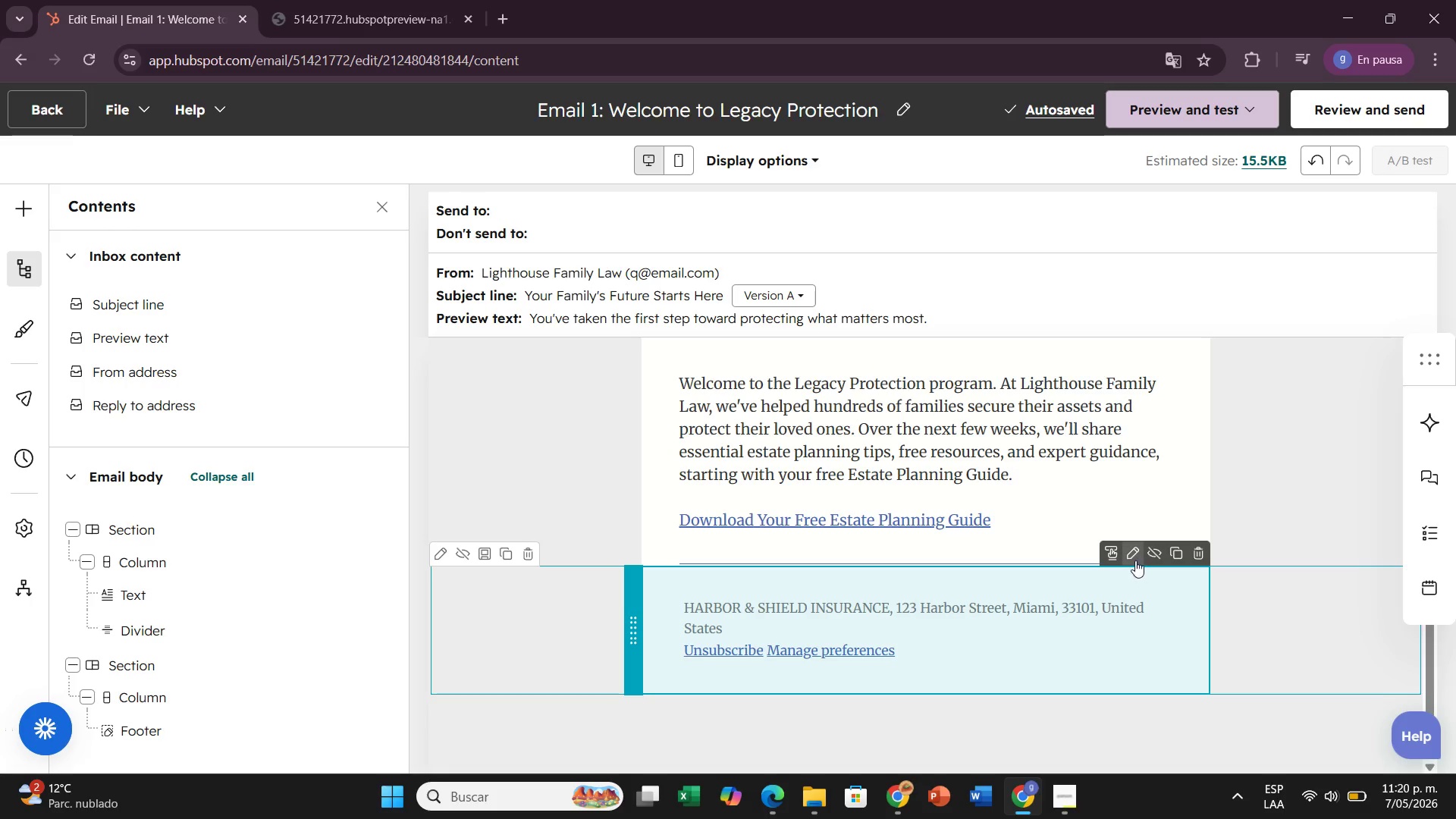 
left_click([1135, 560])
 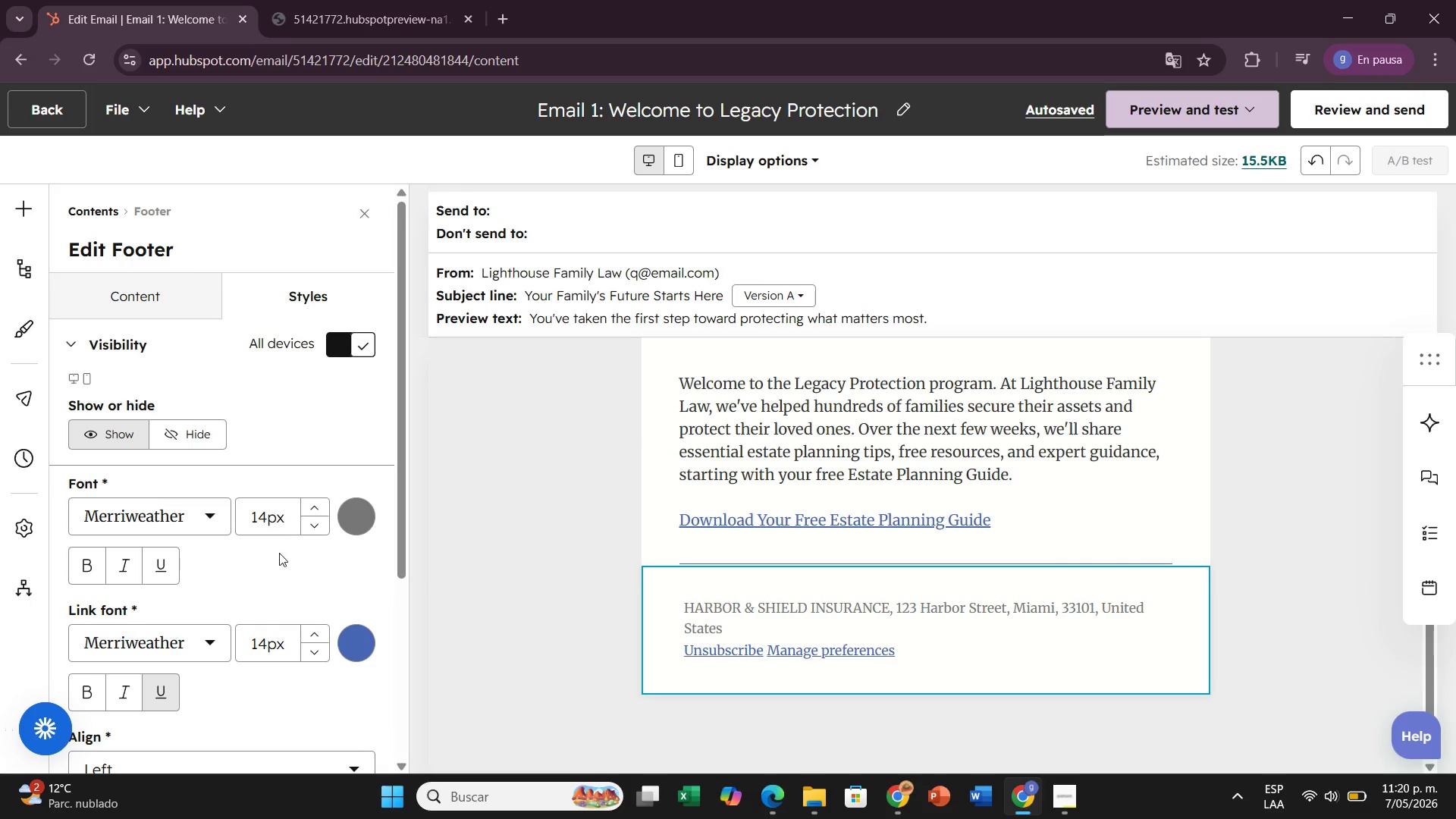 
scroll: coordinate [307, 627], scroll_direction: down, amount: 6.0
 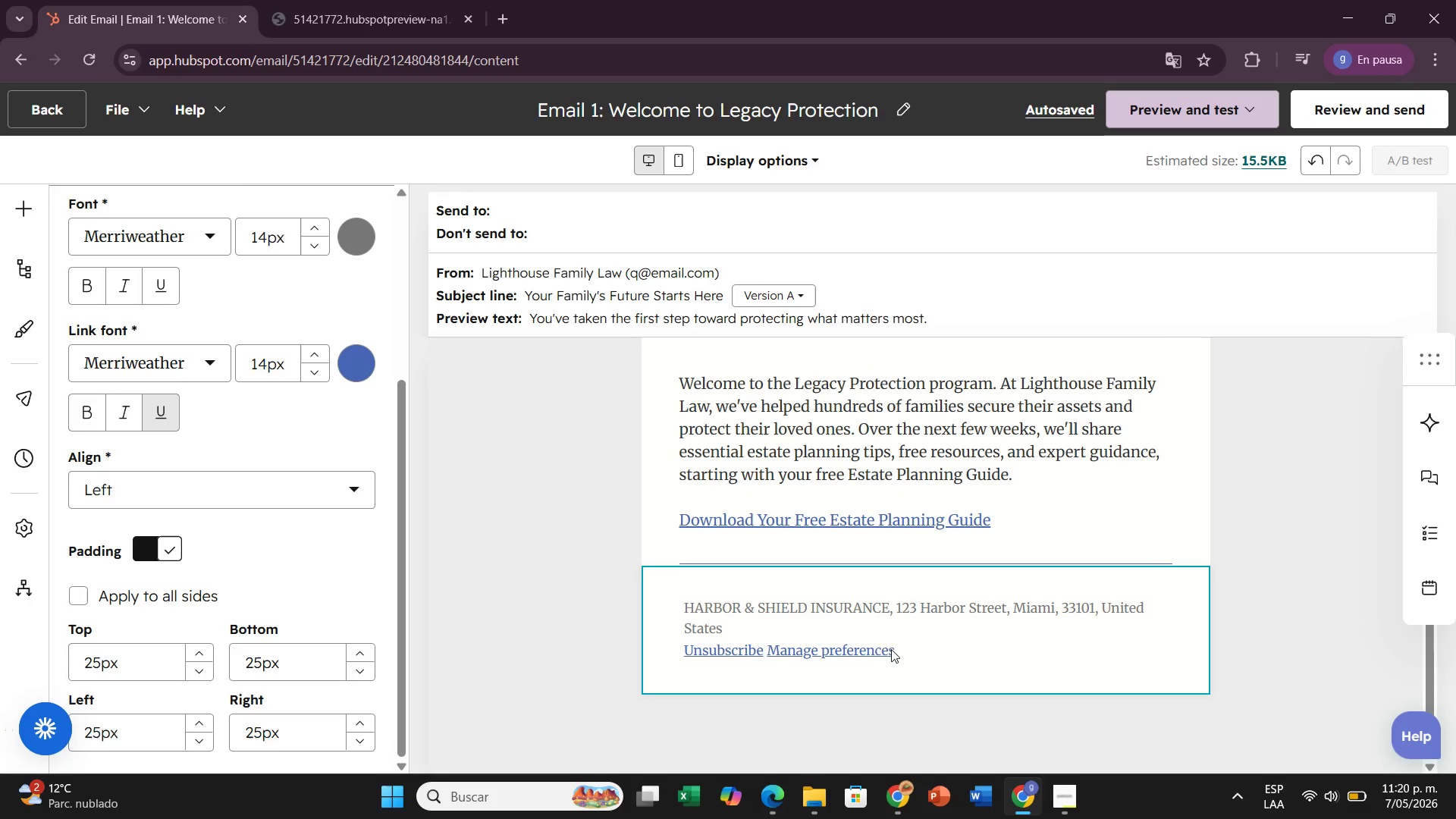 
scroll: coordinate [869, 640], scroll_direction: up, amount: 1.0
 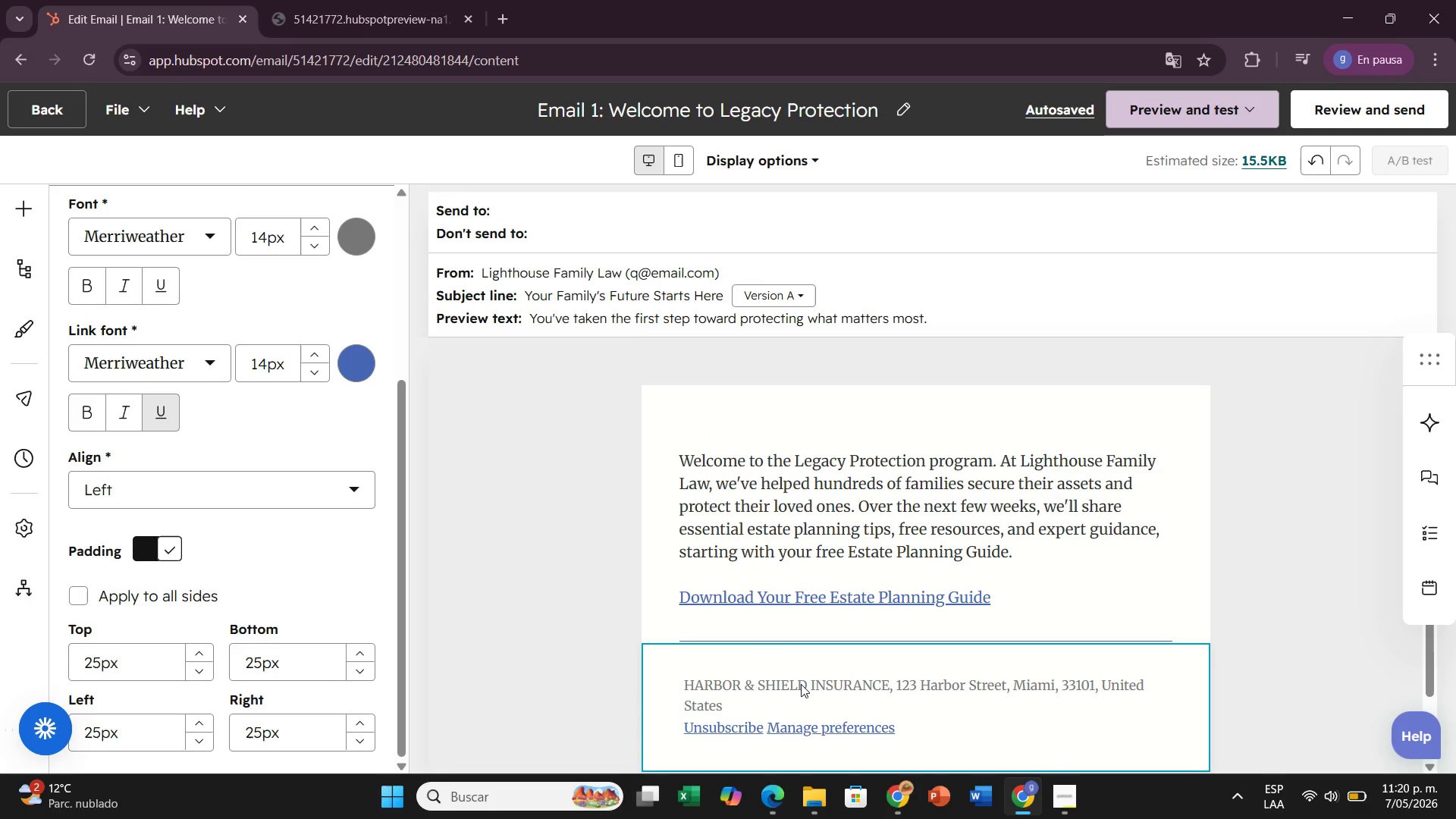 
double_click([801, 685])
 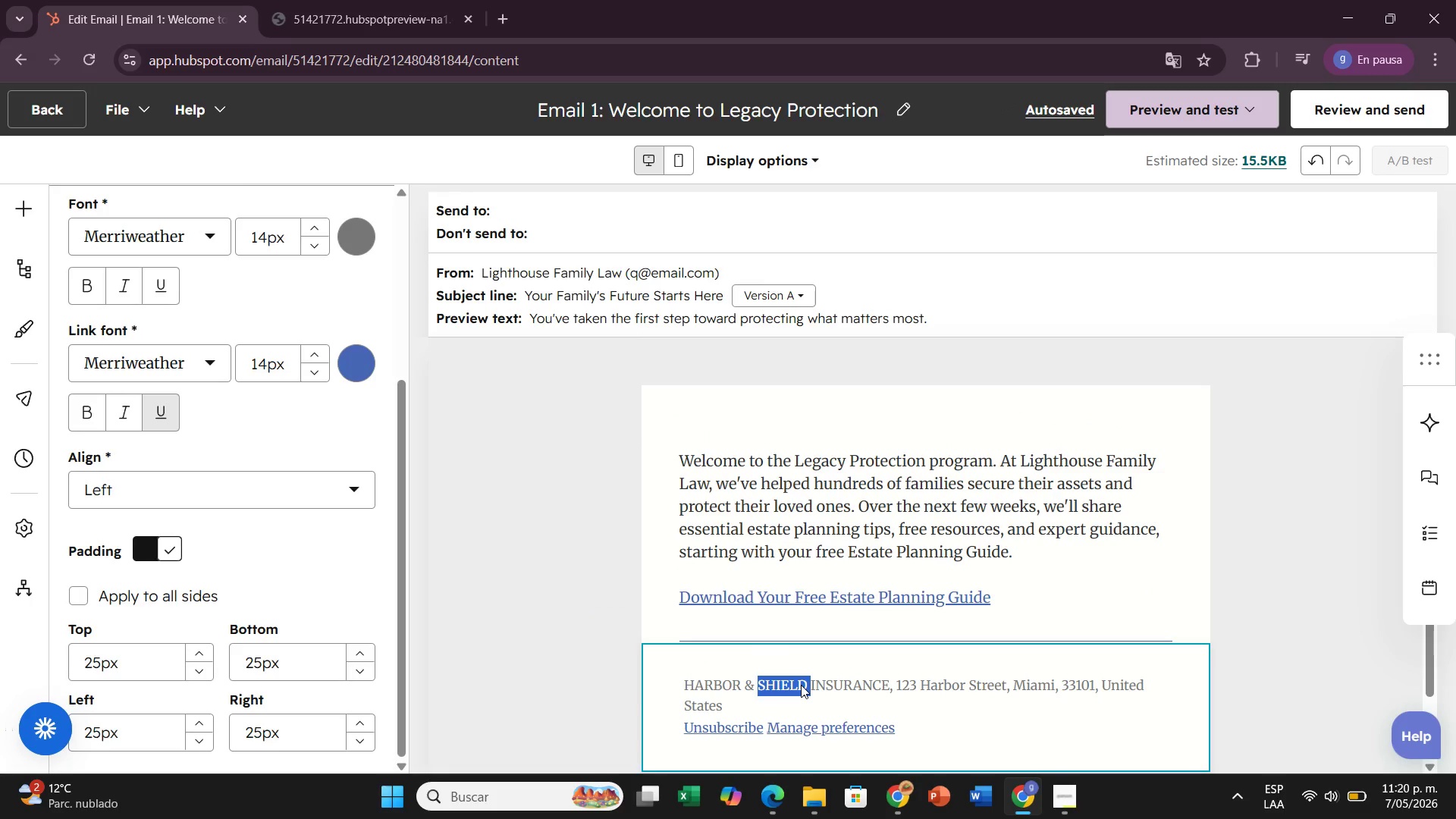 
triple_click([801, 685])
 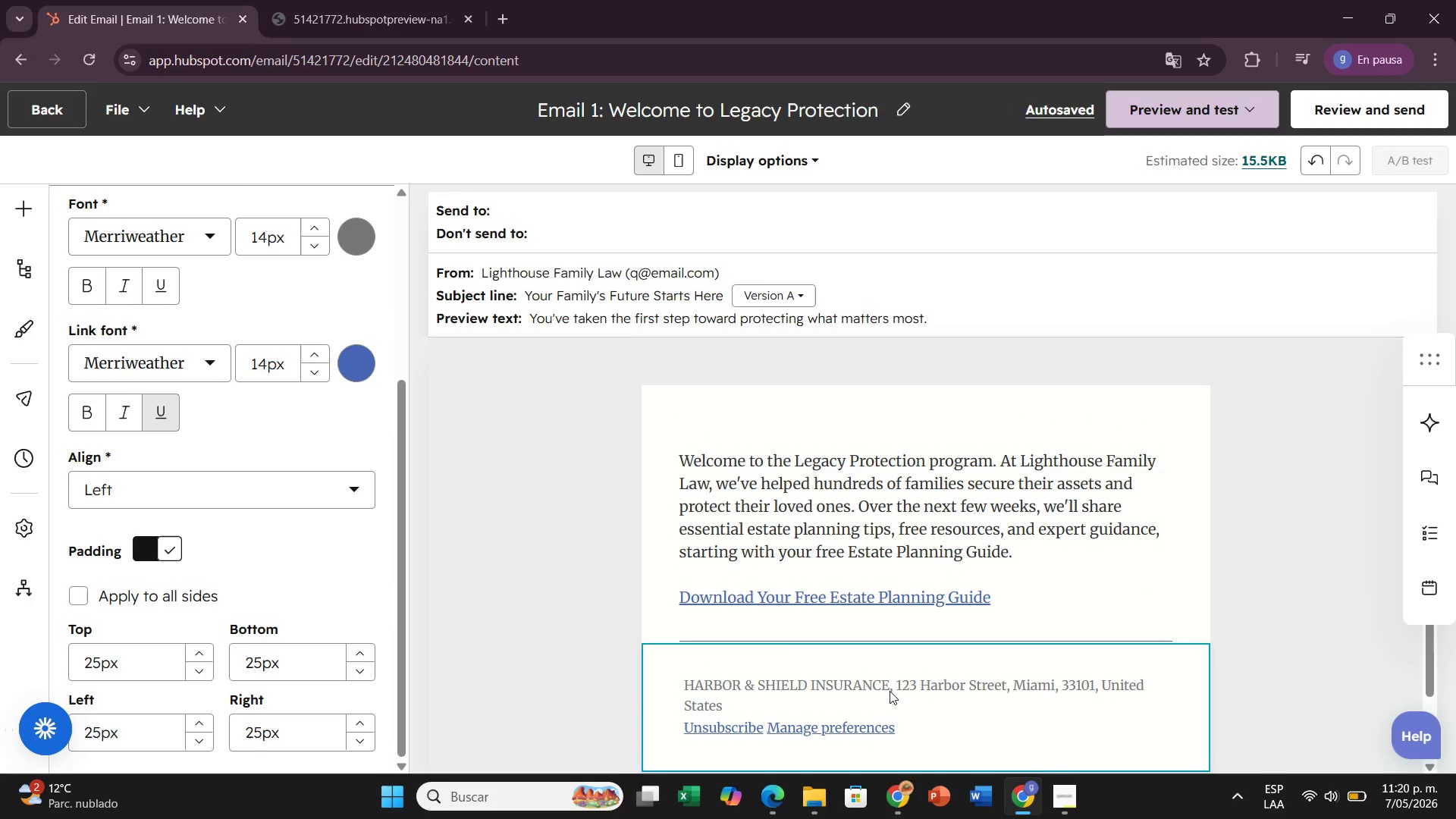 
left_click([890, 691])
 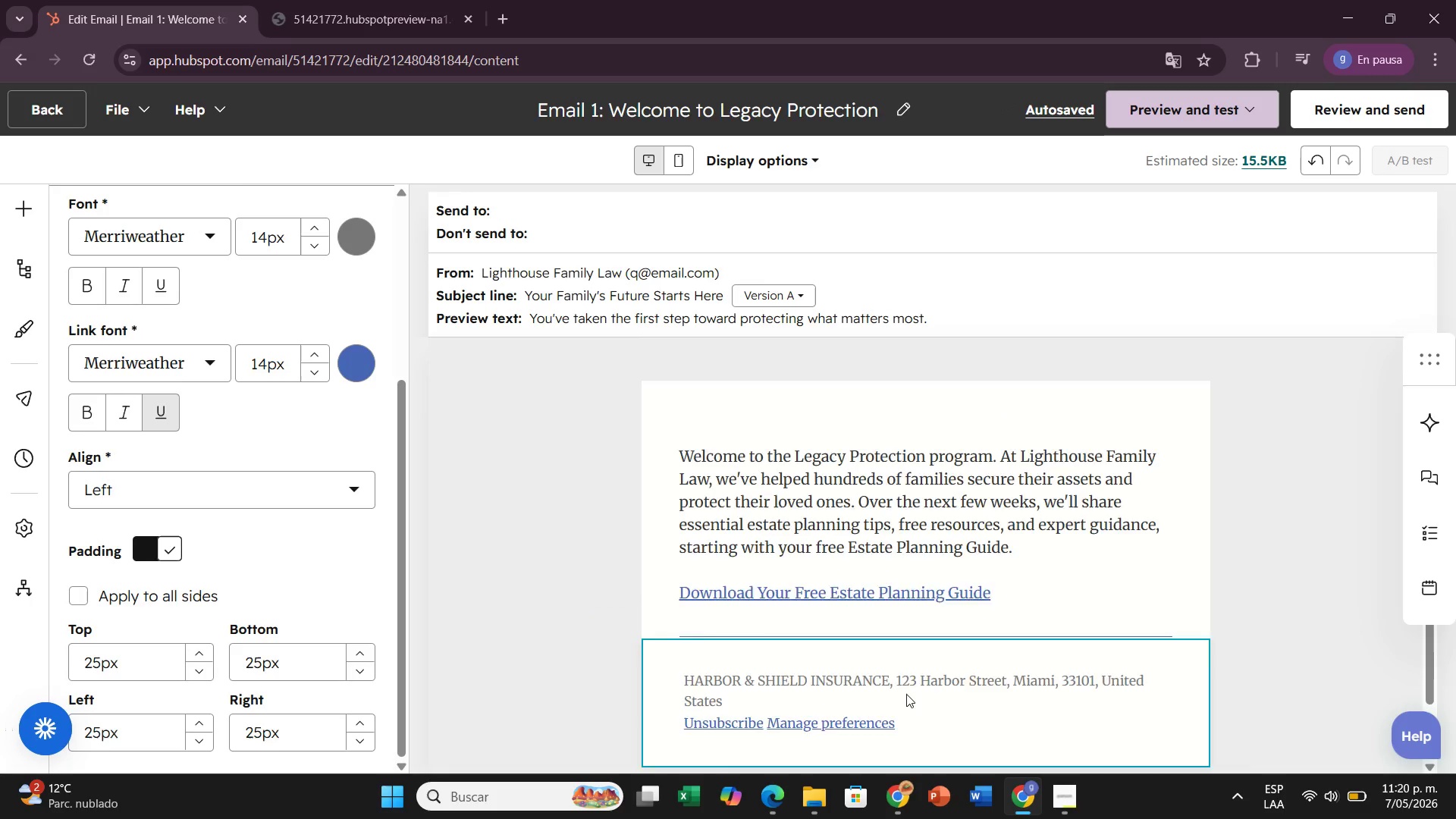 
scroll: coordinate [906, 694], scroll_direction: down, amount: 2.0
 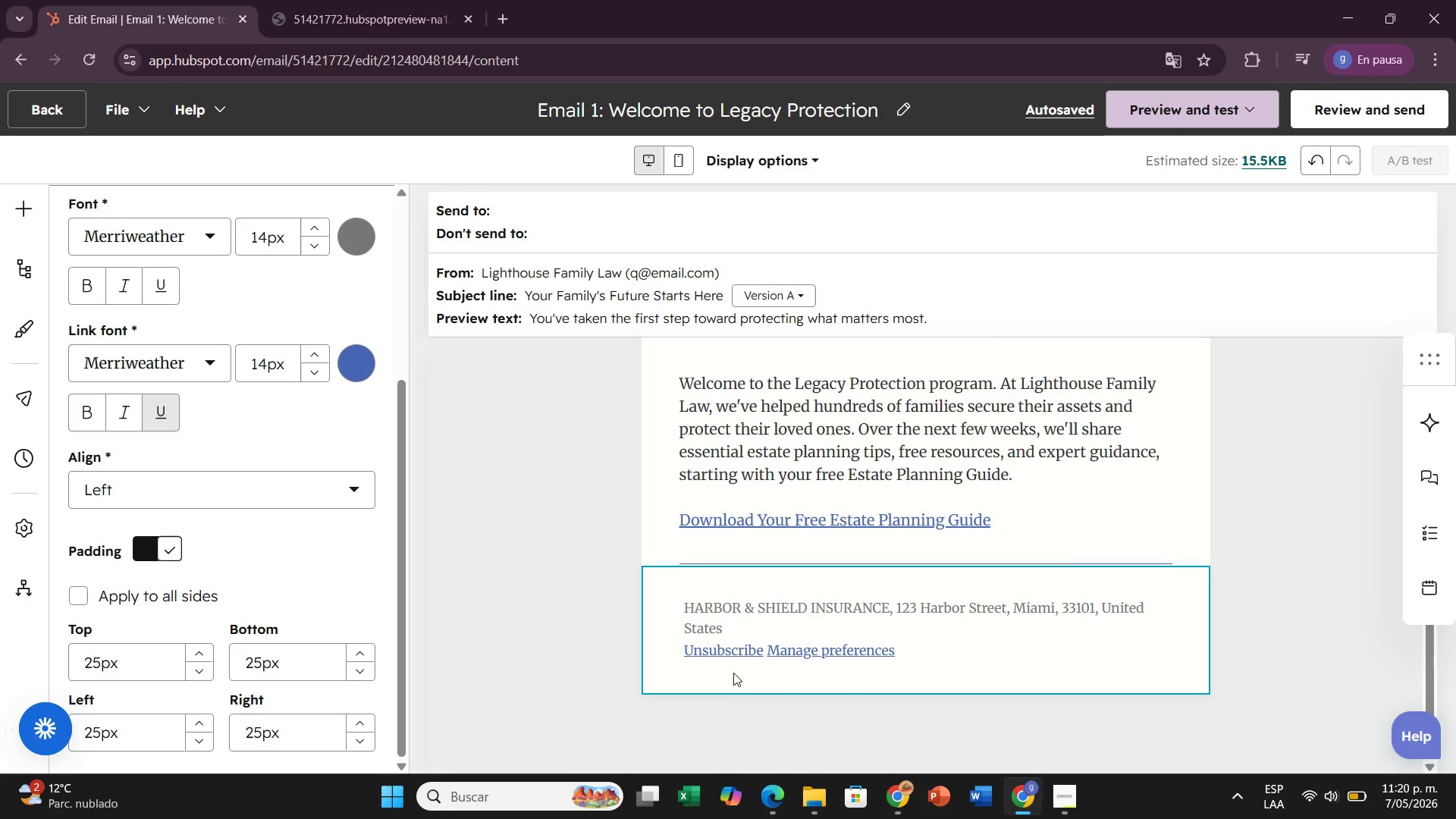 
left_click([742, 651])
 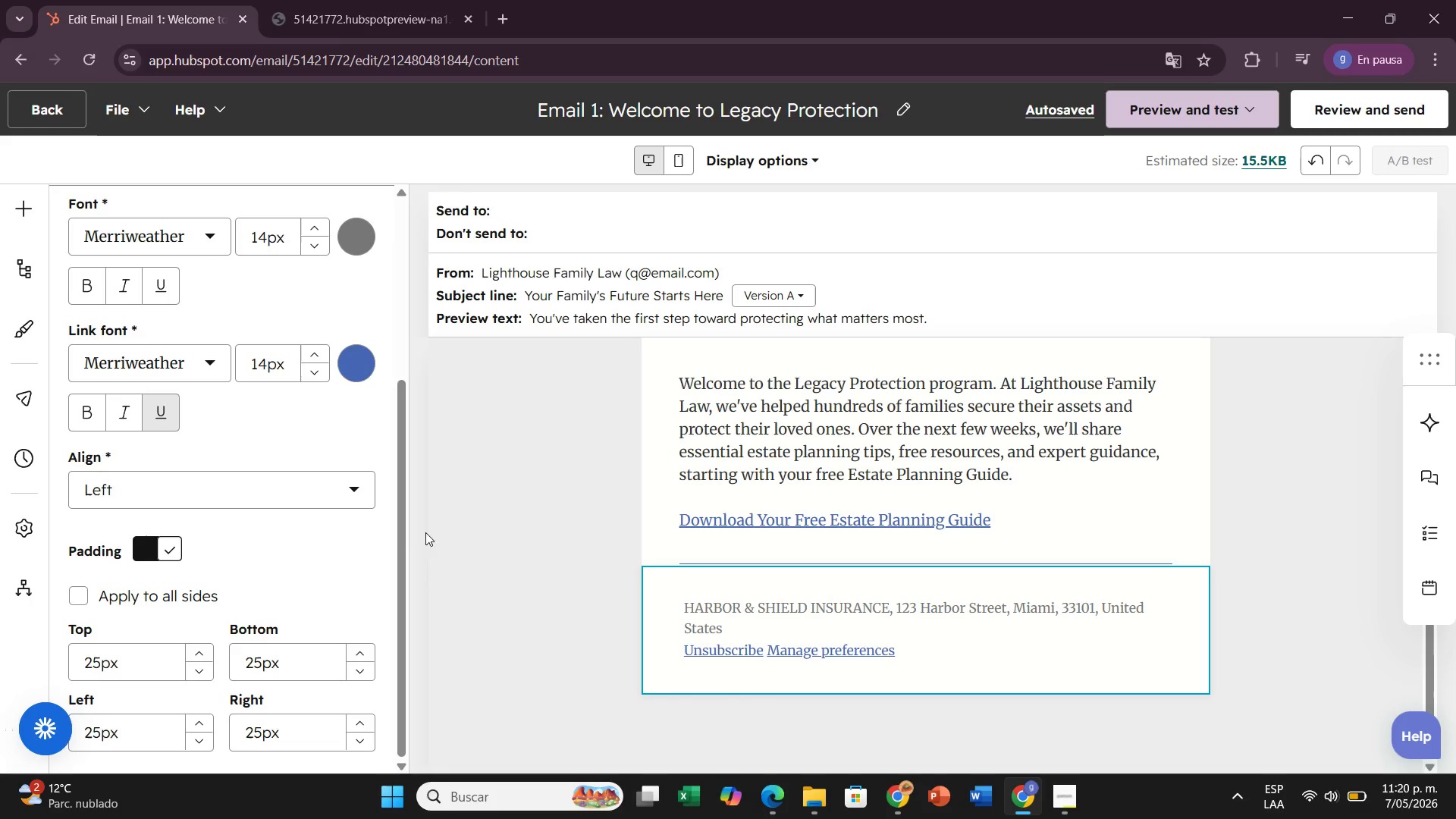 
scroll: coordinate [328, 505], scroll_direction: up, amount: 6.0
 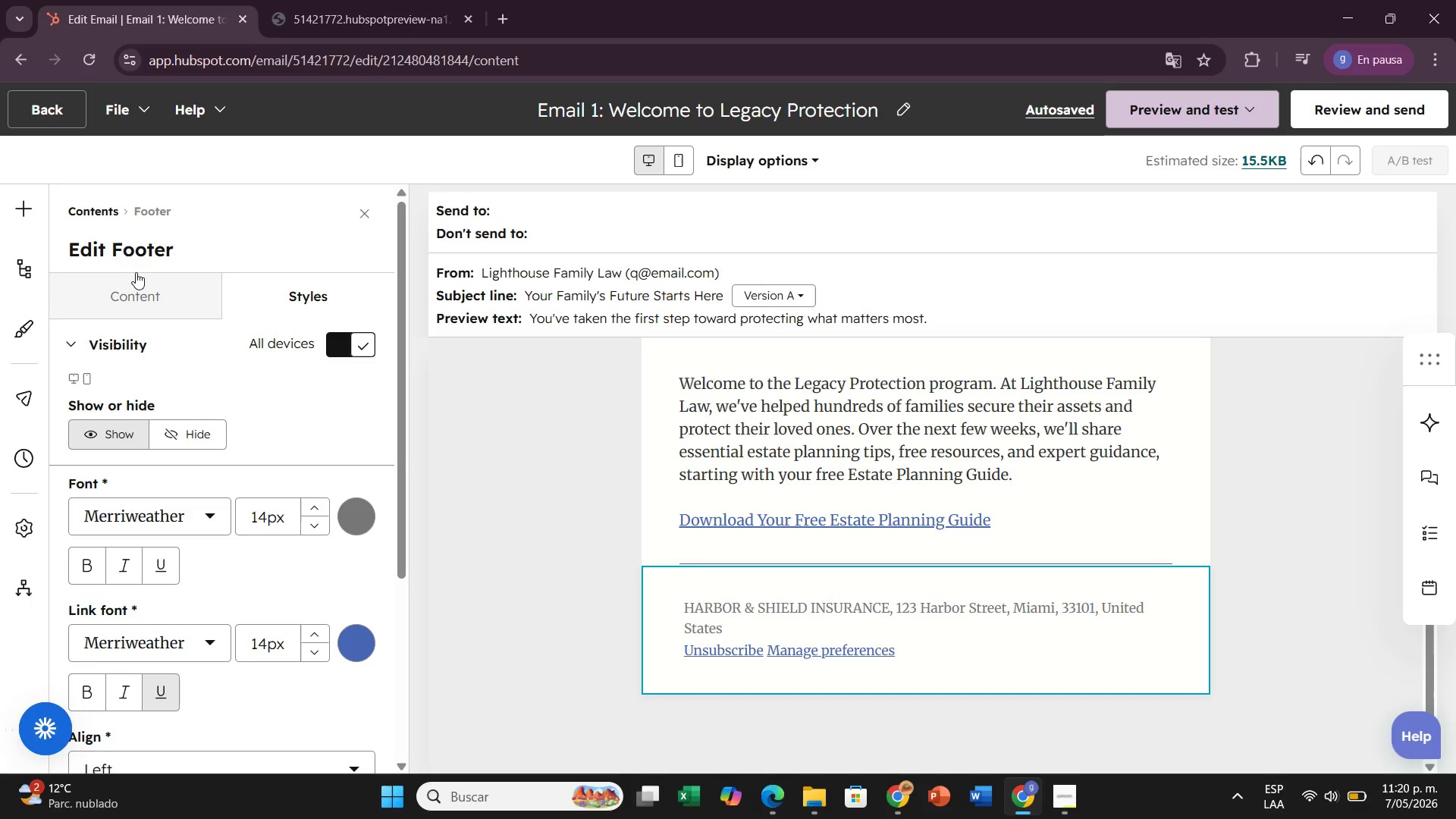 
left_click([136, 272])
 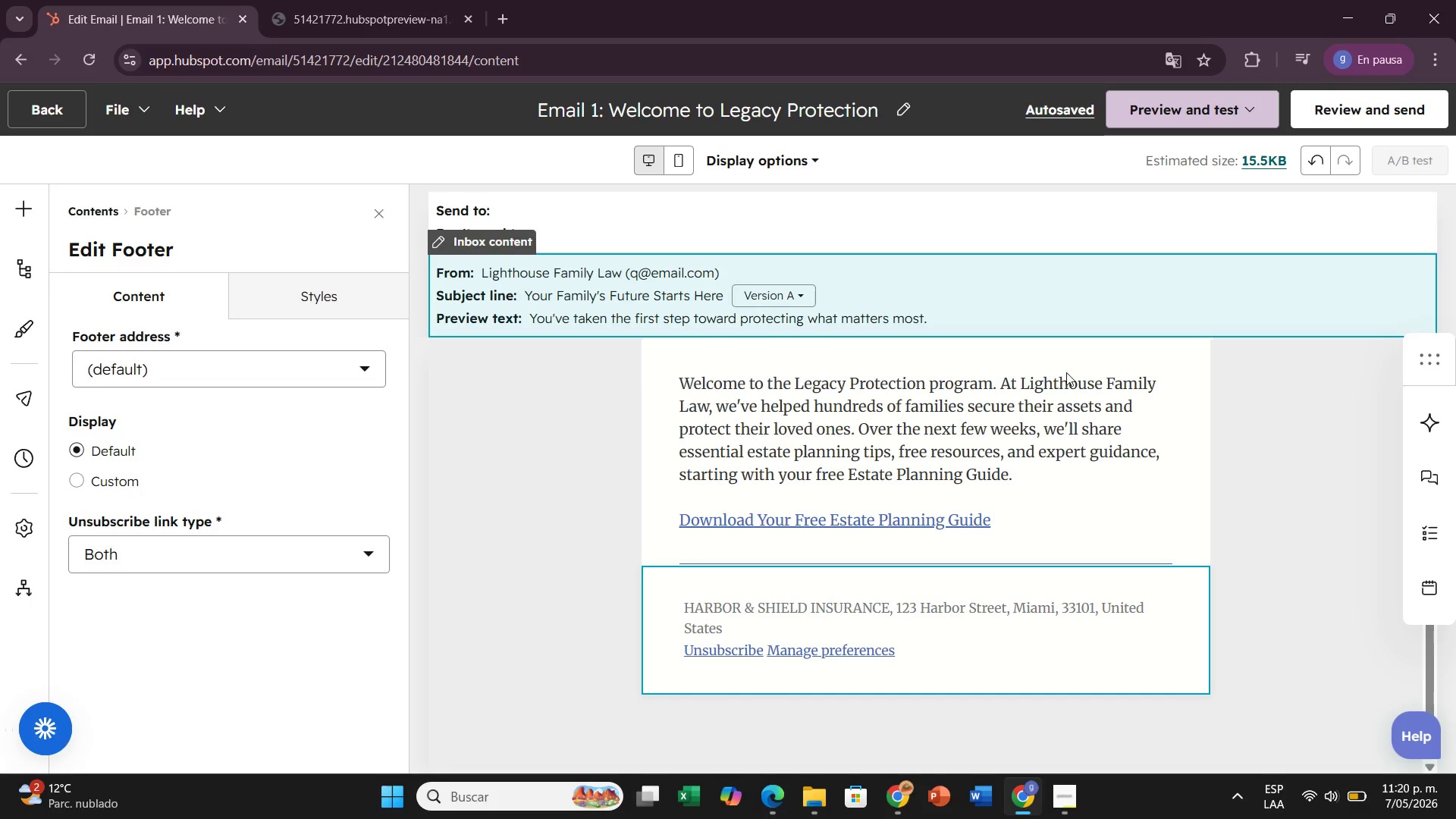 
left_click([1245, 582])
 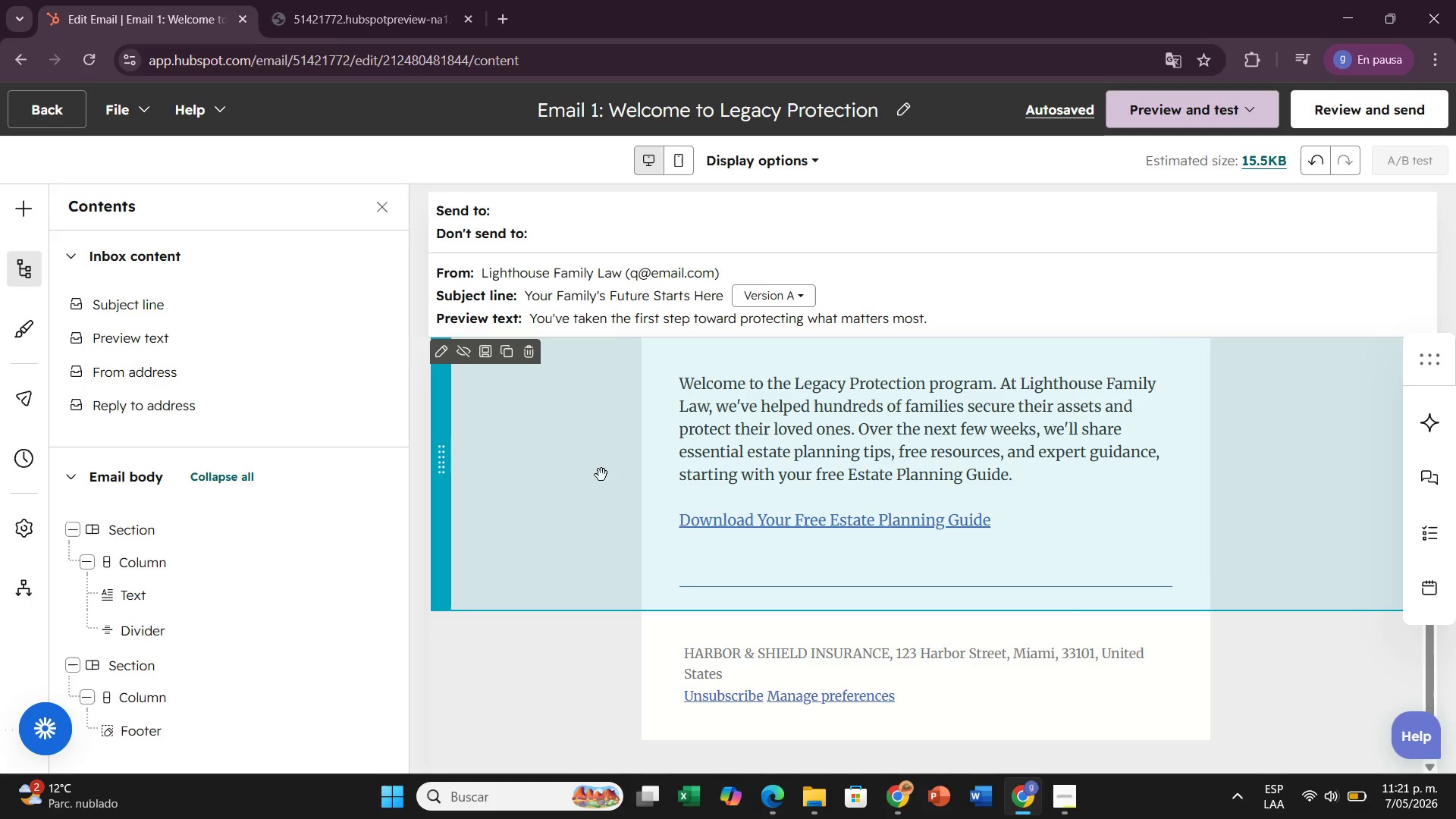 
wait(79.34)
 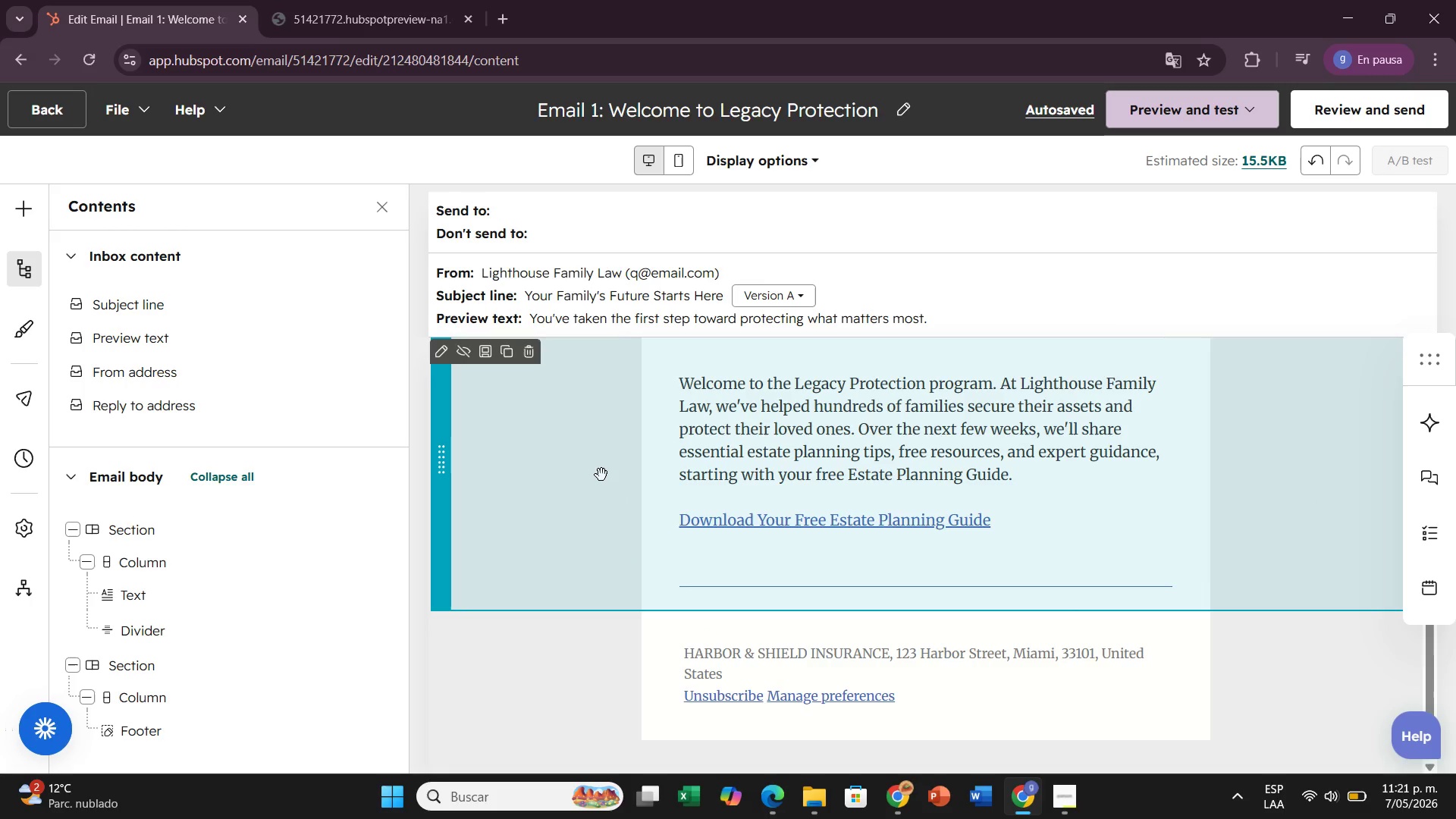 
left_click([688, 376])
 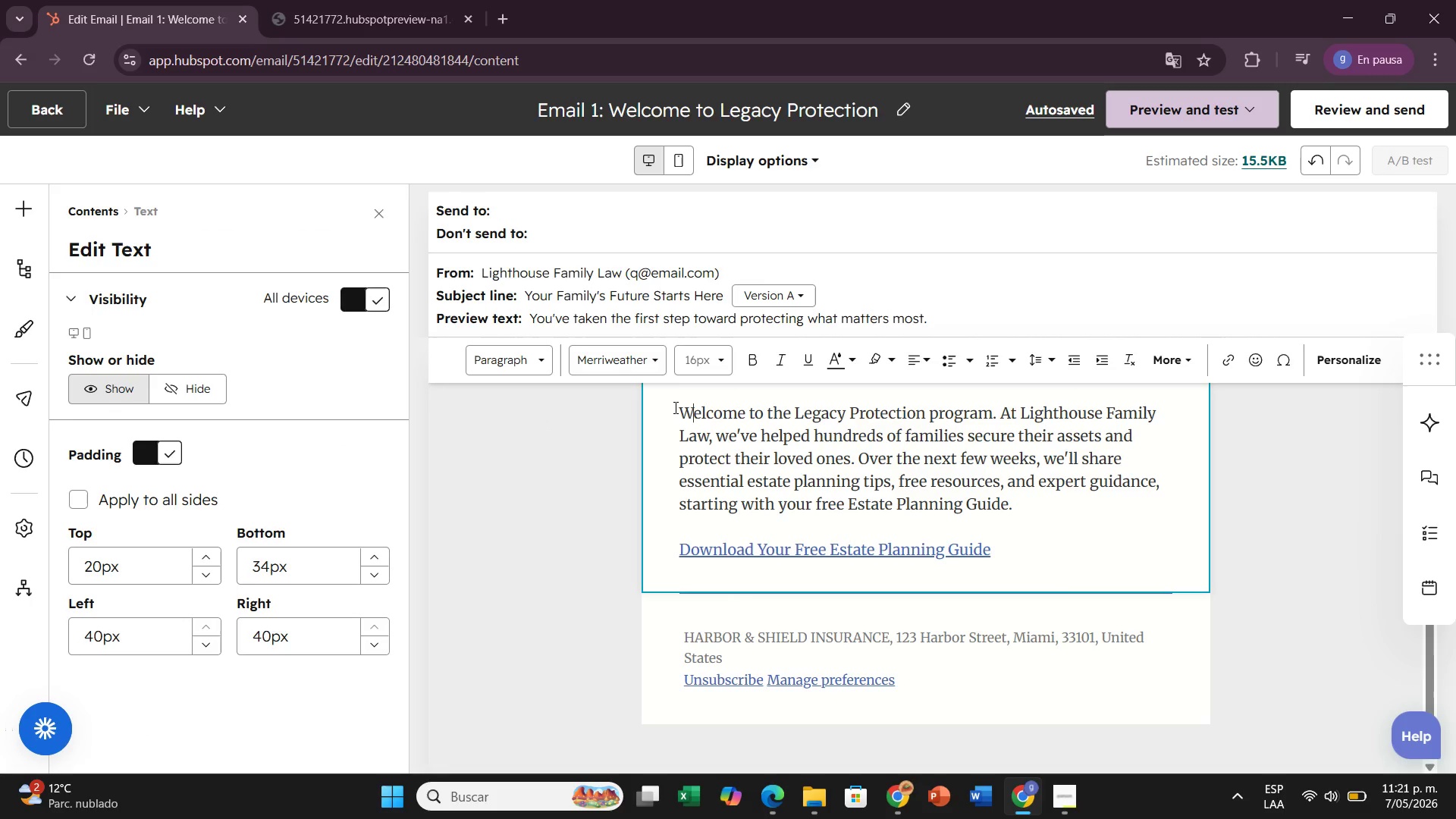 
left_click([674, 407])
 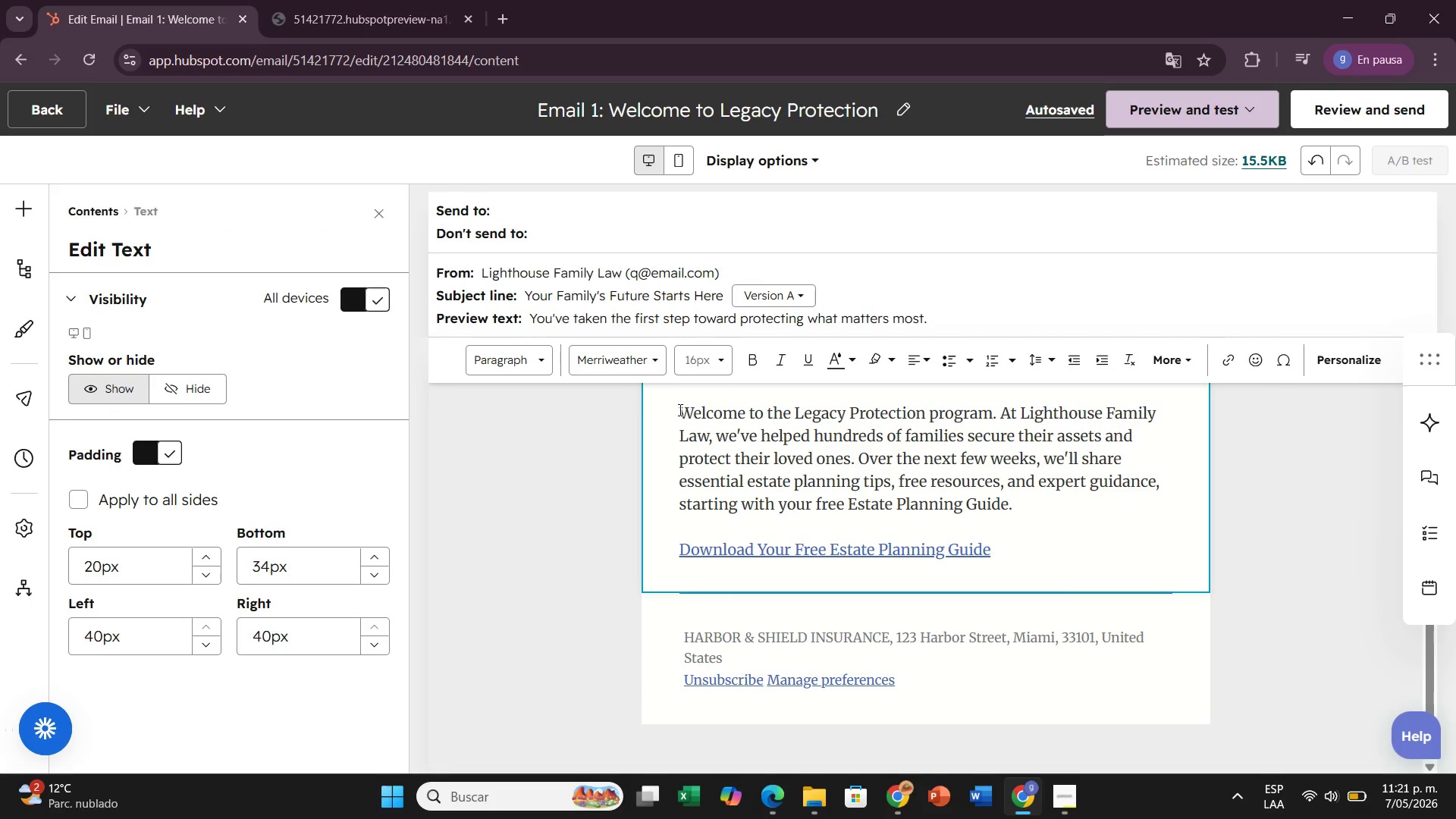 
left_click([679, 410])
 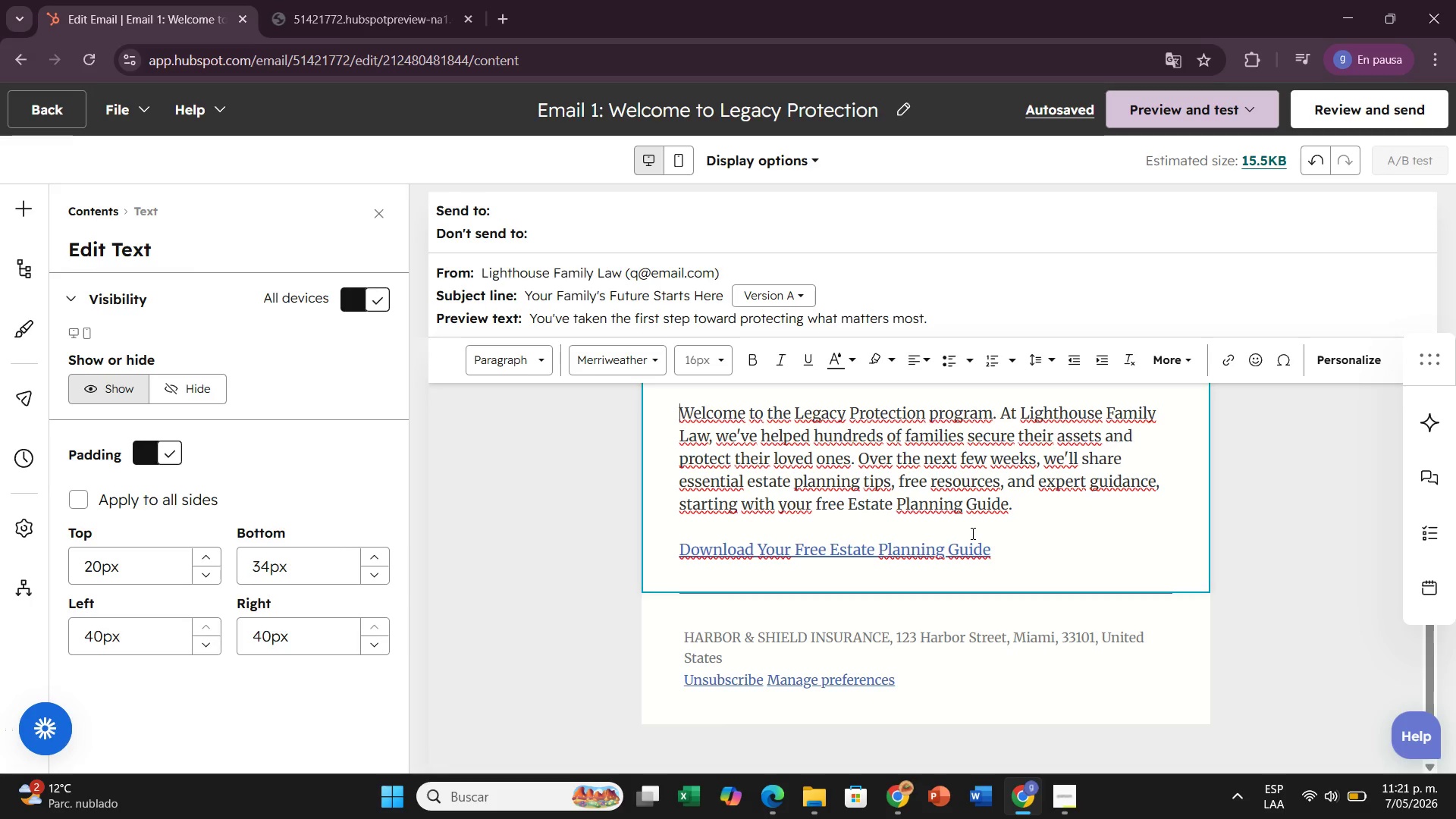 
wait(14.62)
 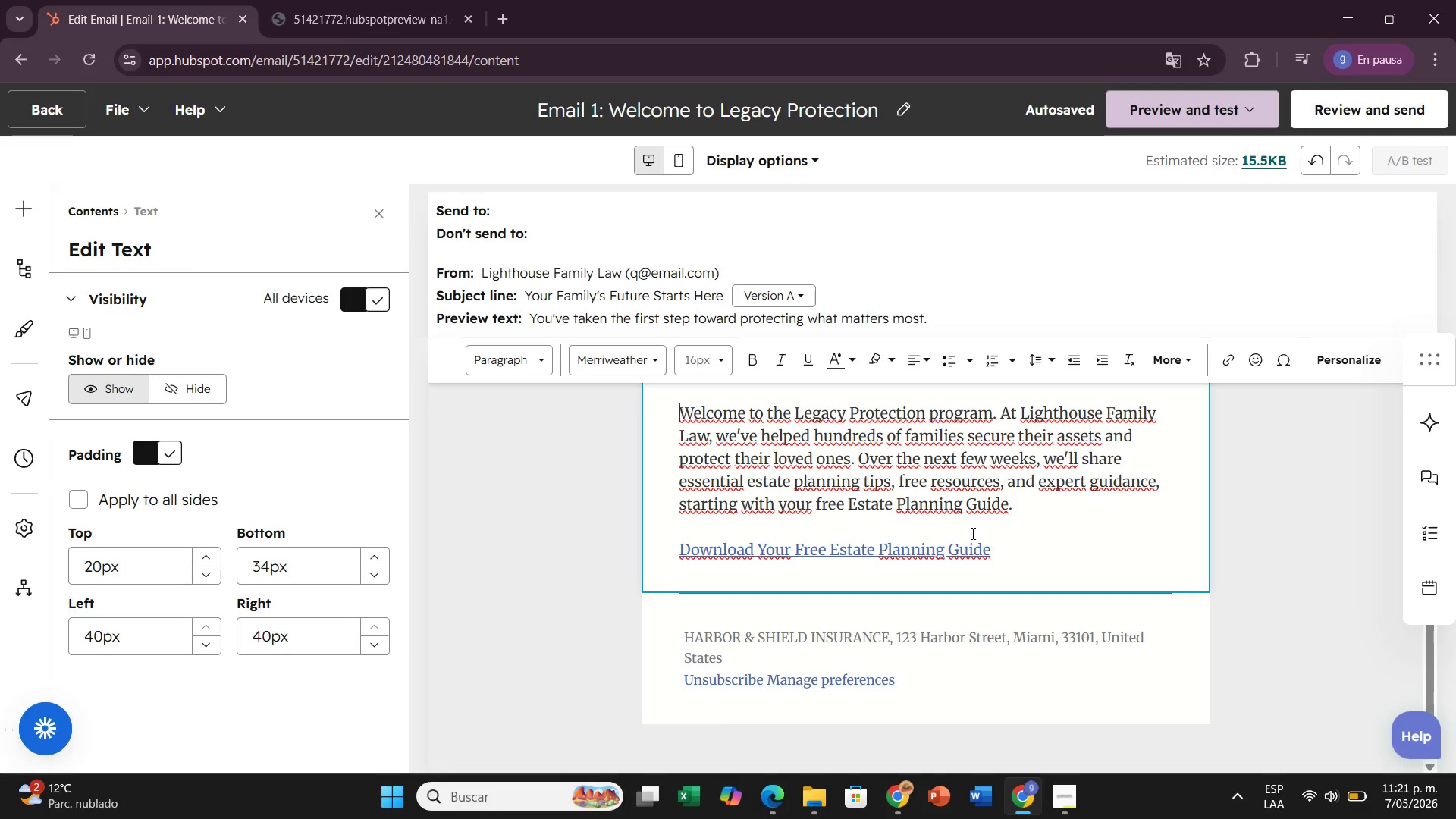 
left_click([856, 459])
 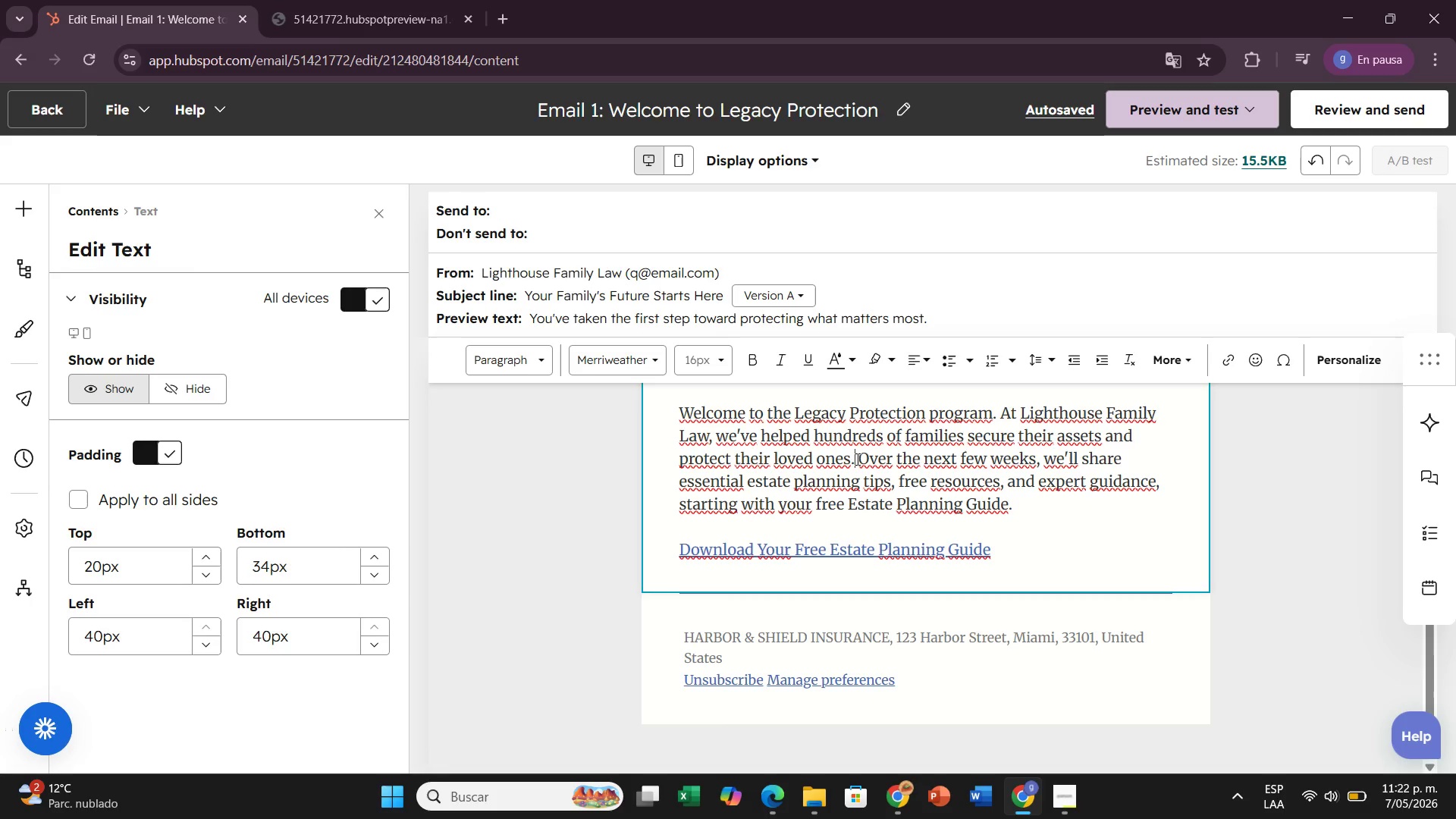 
key(Enter)
 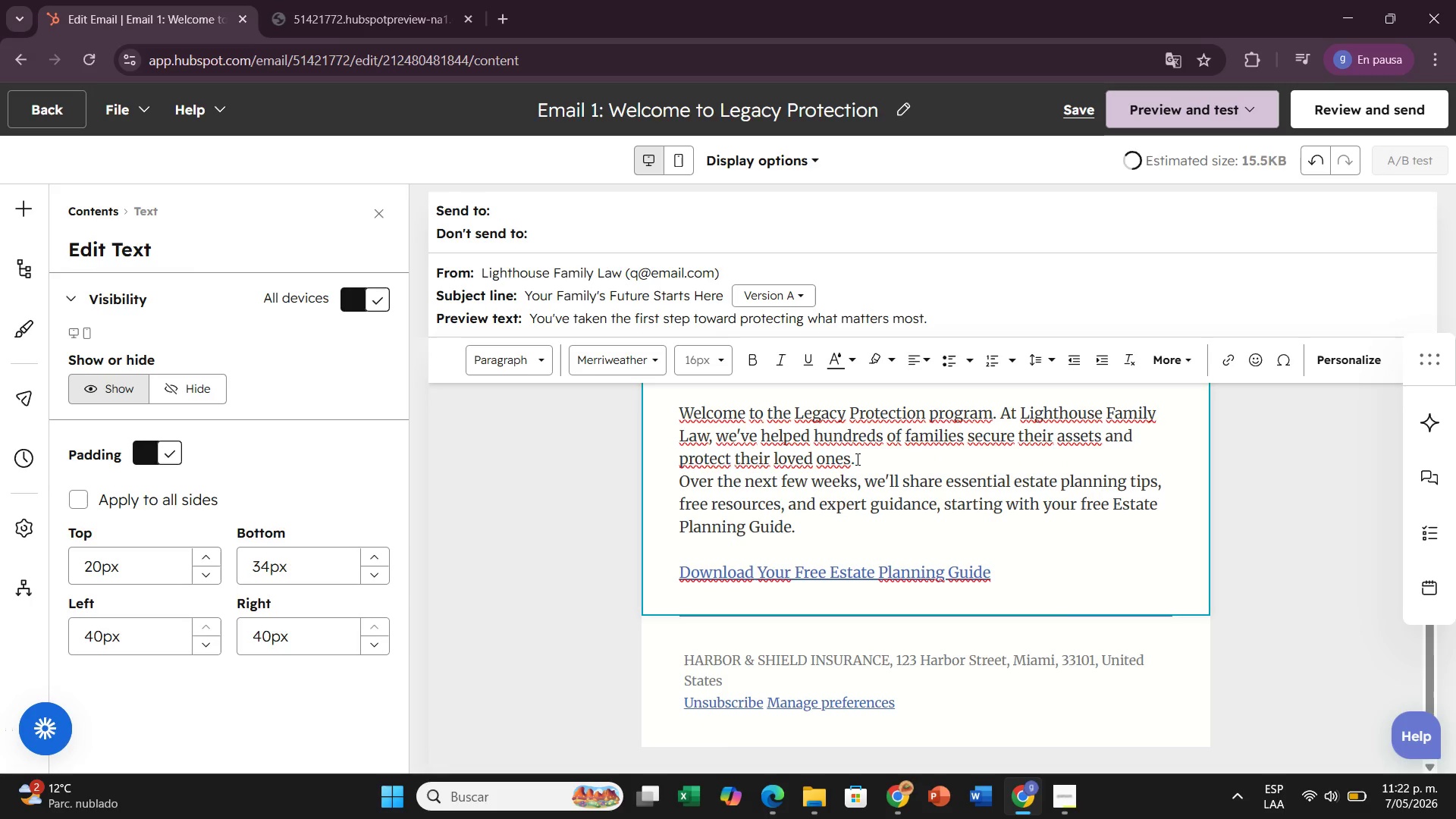 
key(Enter)
 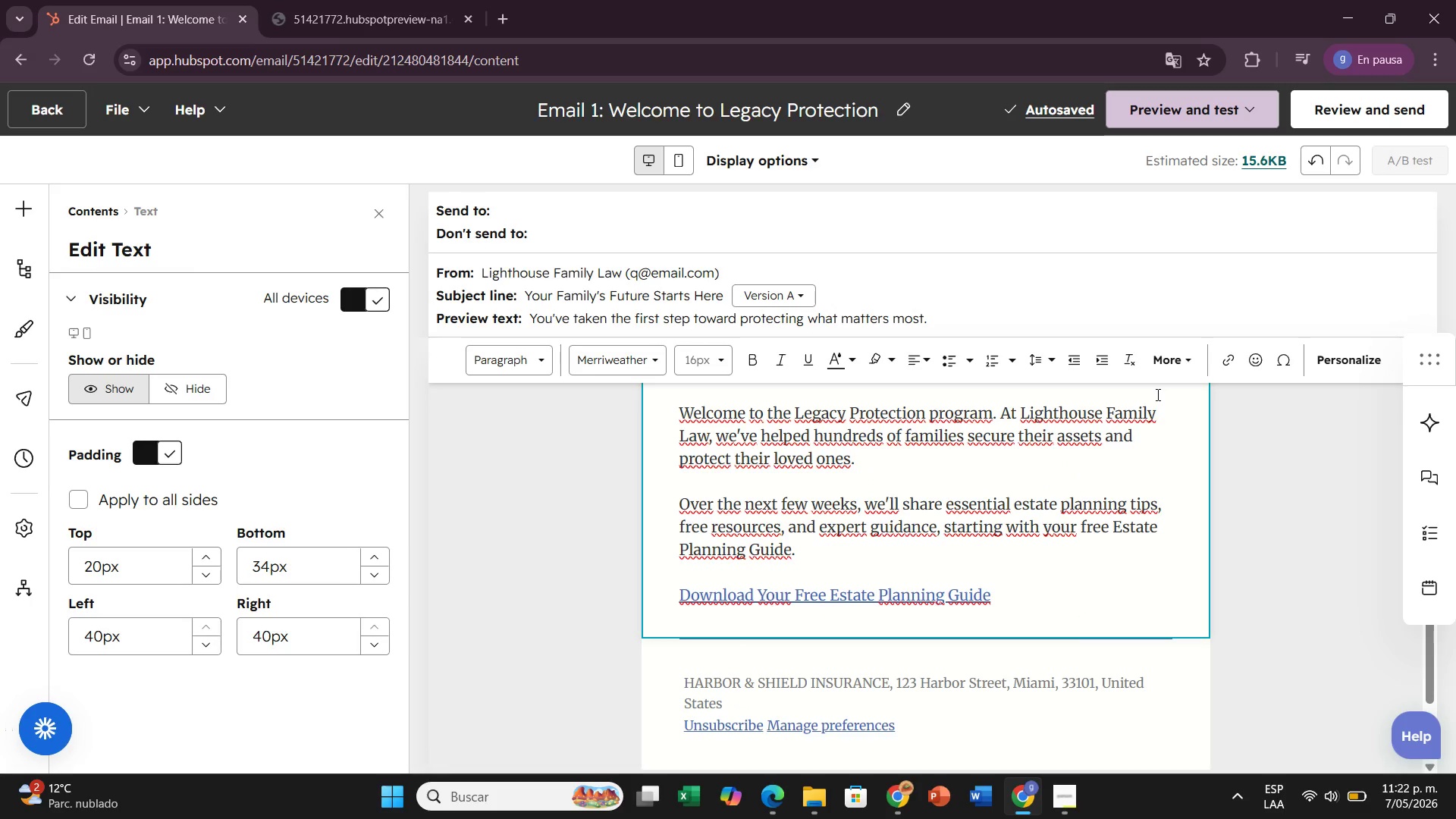 
wait(10.39)
 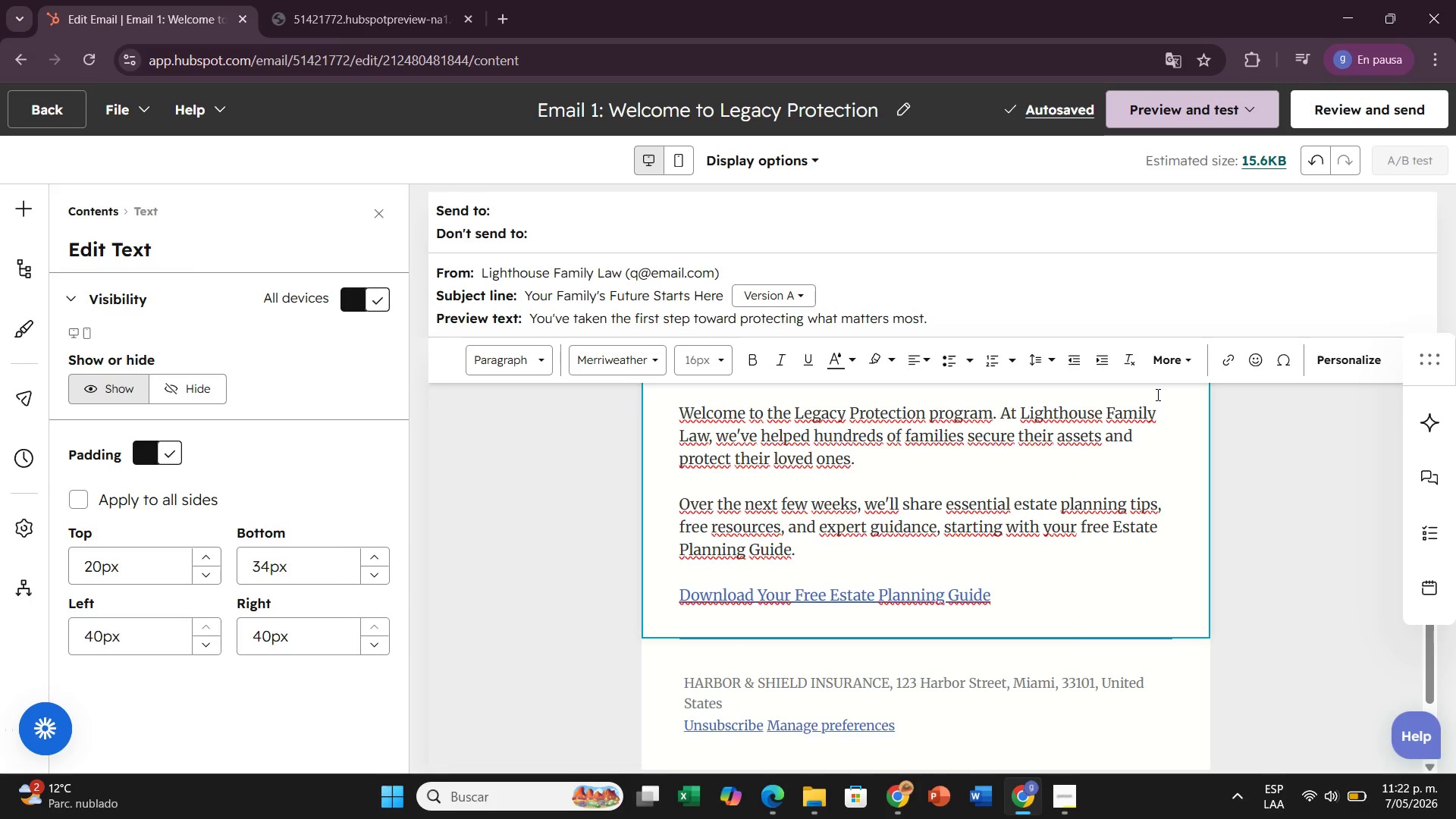 
type( ")
key(Backspace)
type(''contact.name)
key(Backspace)
key(Backspace)
key(Backspace)
key(Backspace)
type(firstan)
key(Backspace)
key(Backspace)
type(name//)
 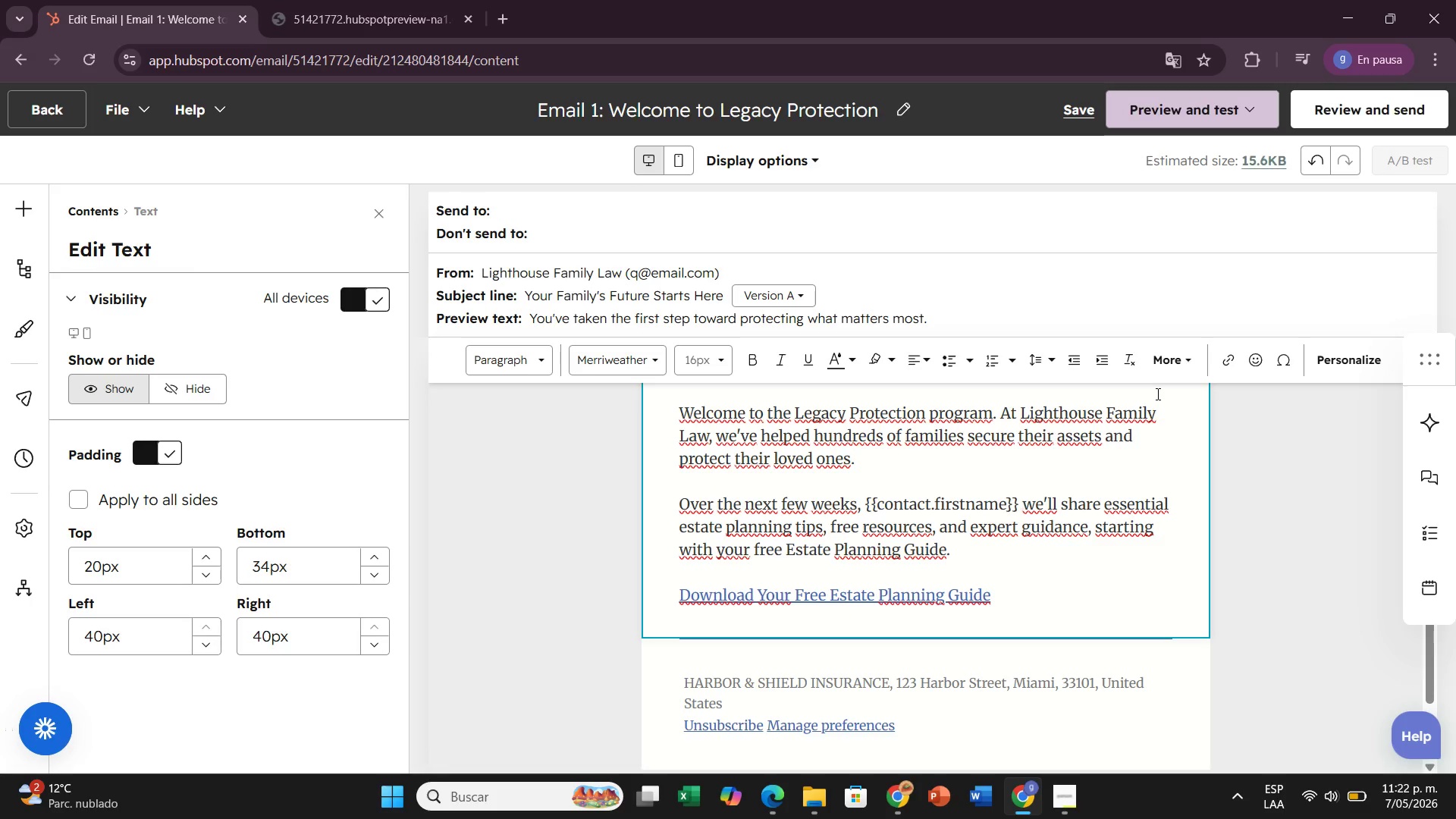 
left_click([1313, 475])
 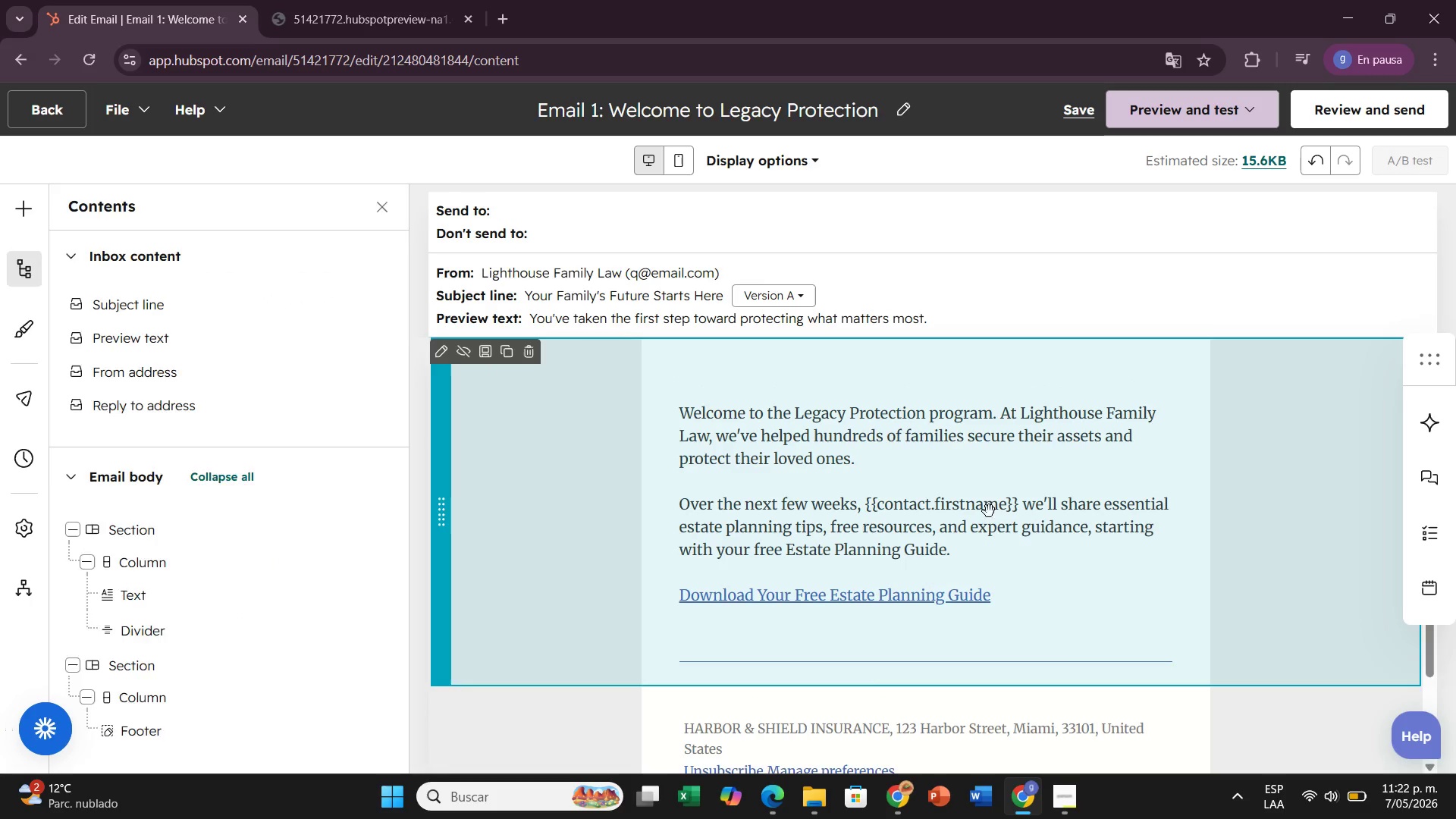 
double_click([984, 511])
 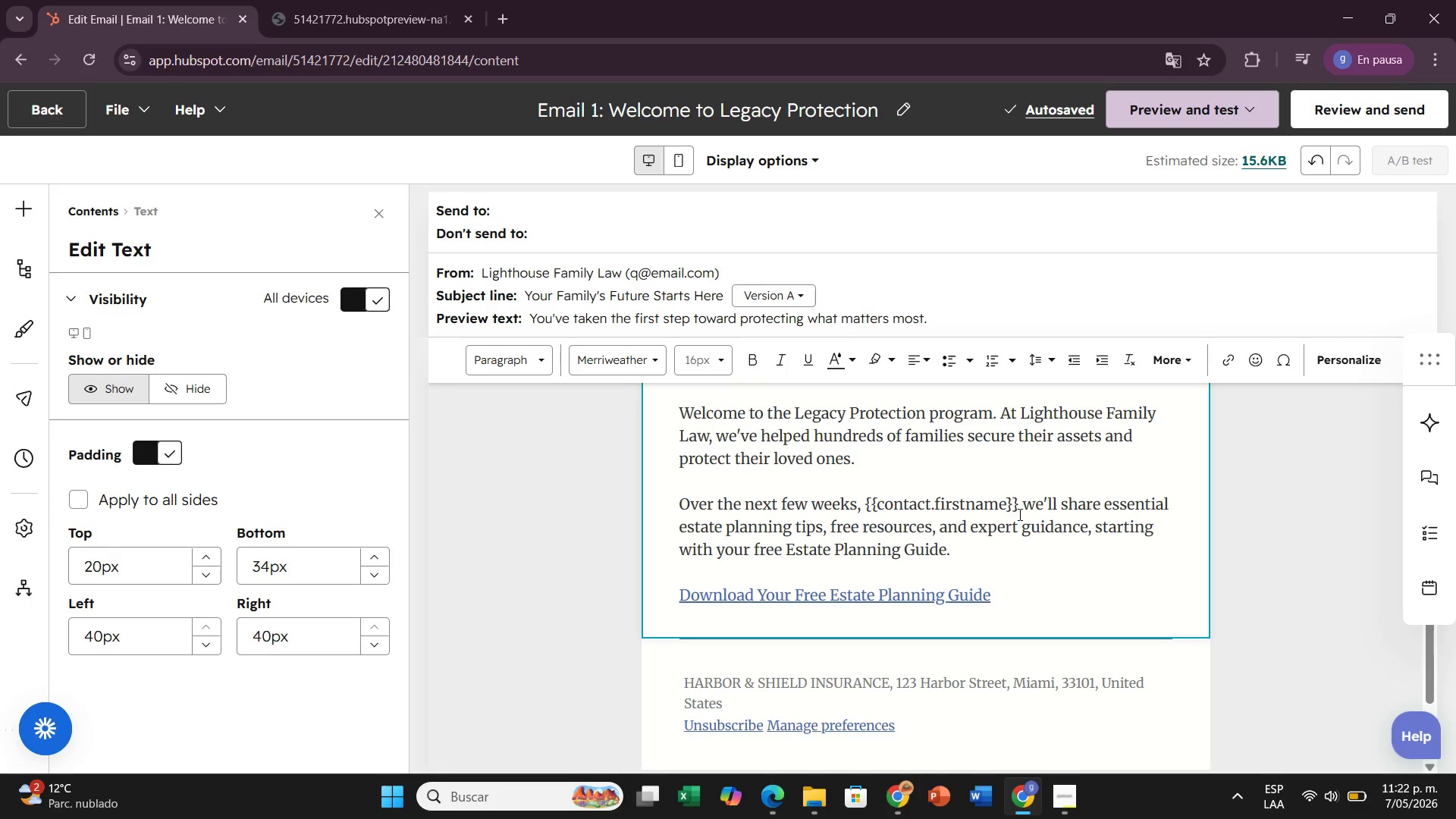 
left_click_drag(start_coordinate=[1018, 514], to_coordinate=[863, 510])
 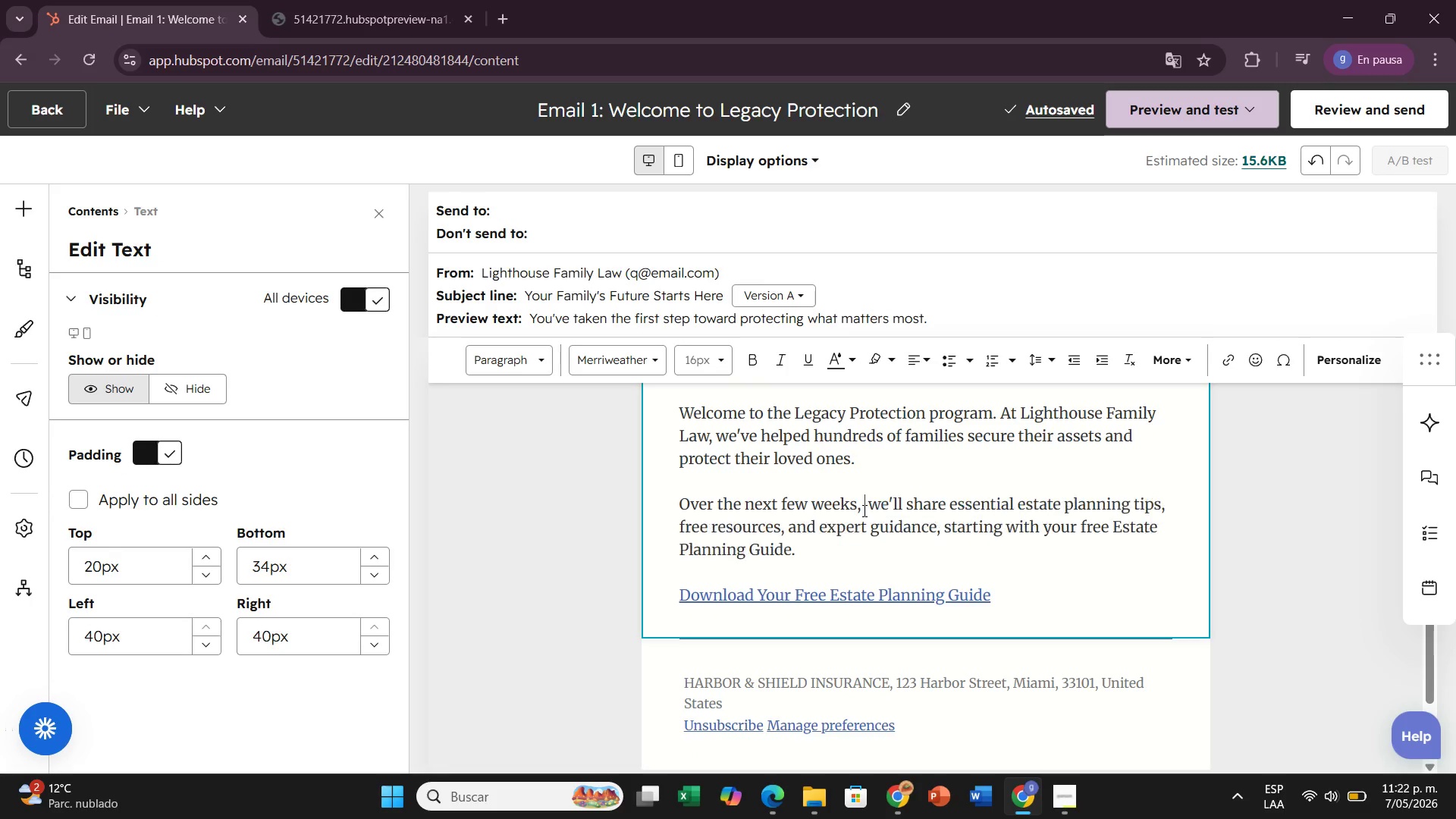 
key(Backspace)
 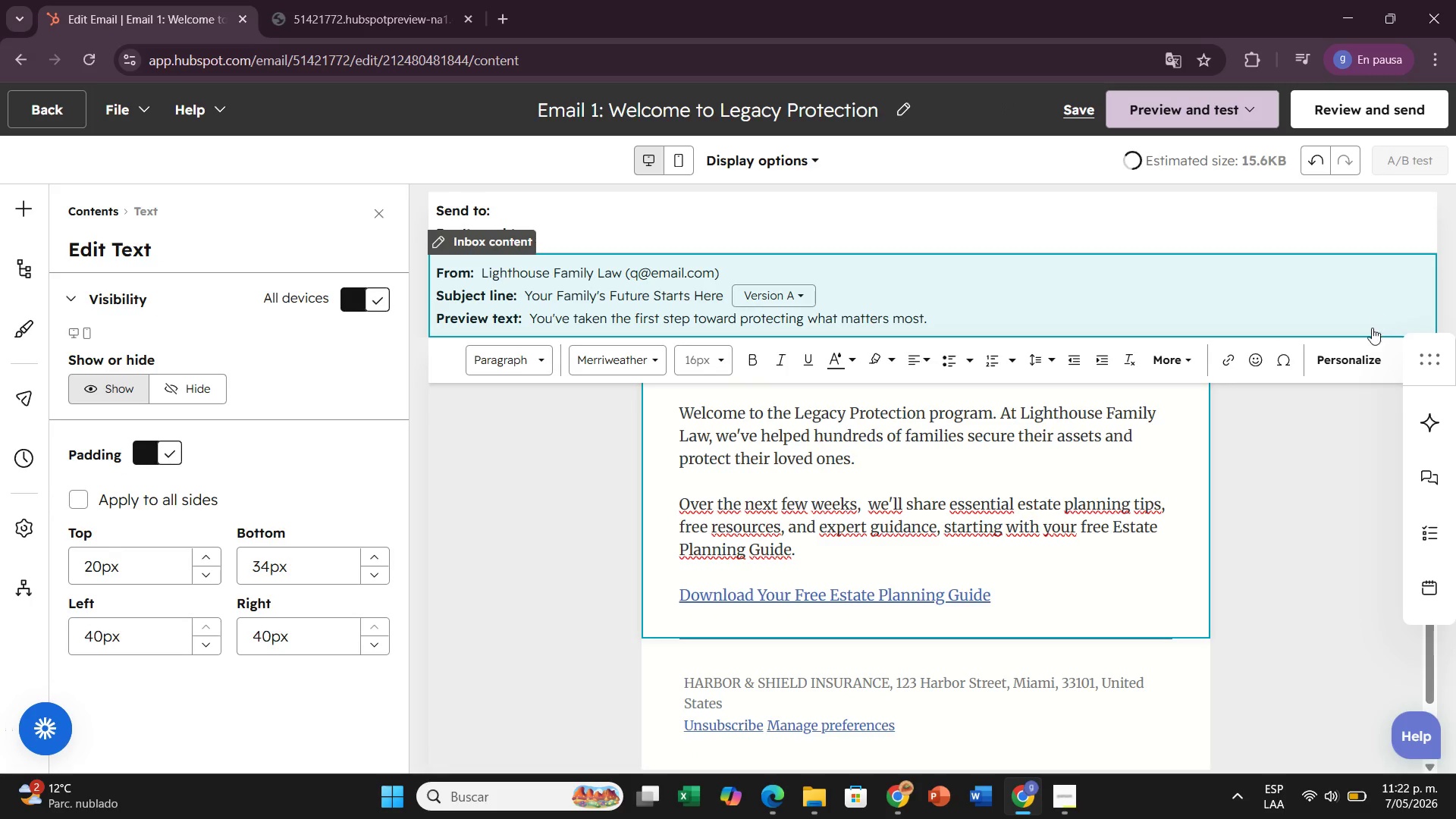 
left_click([1360, 353])
 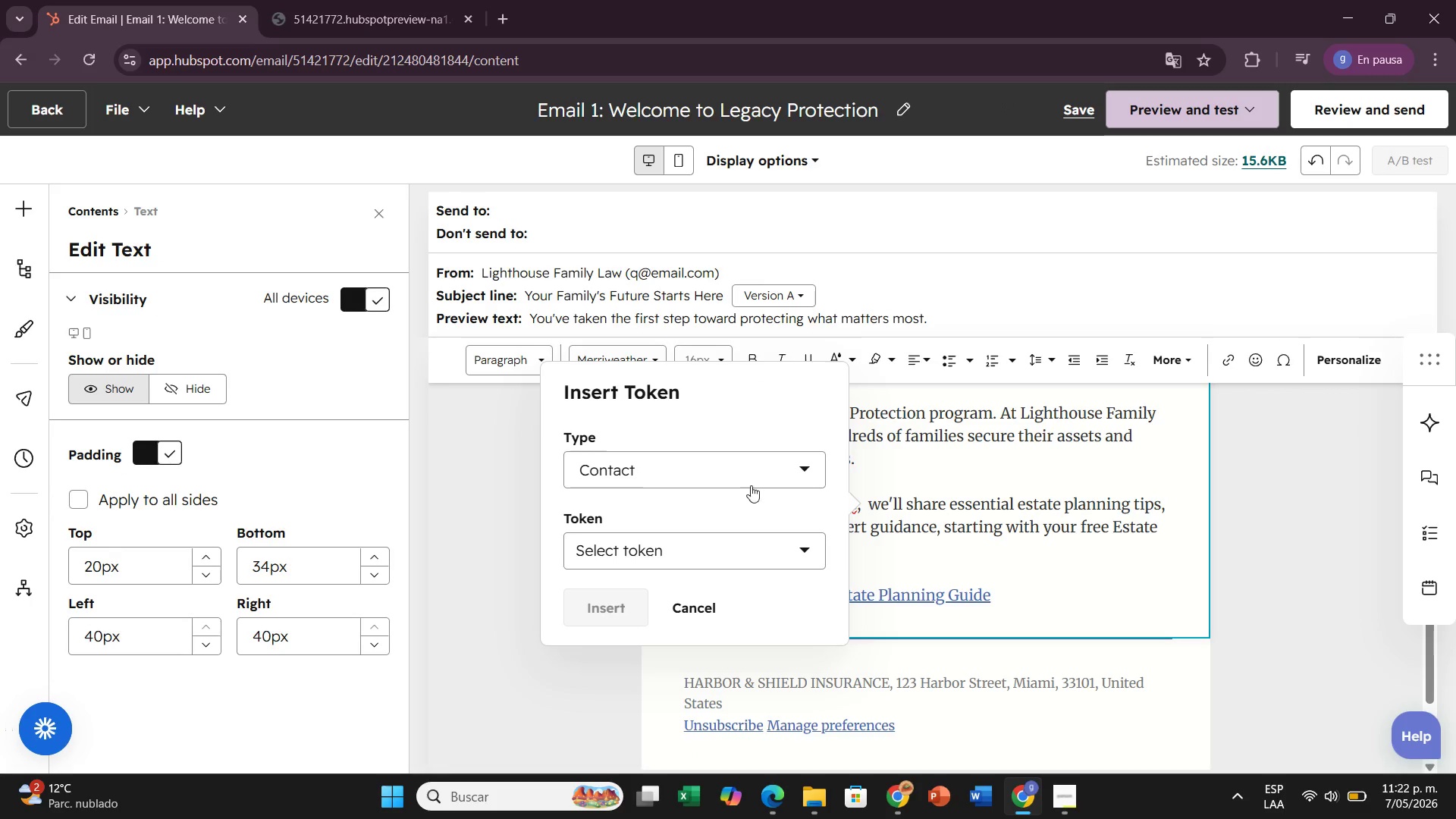 
left_click([761, 556])
 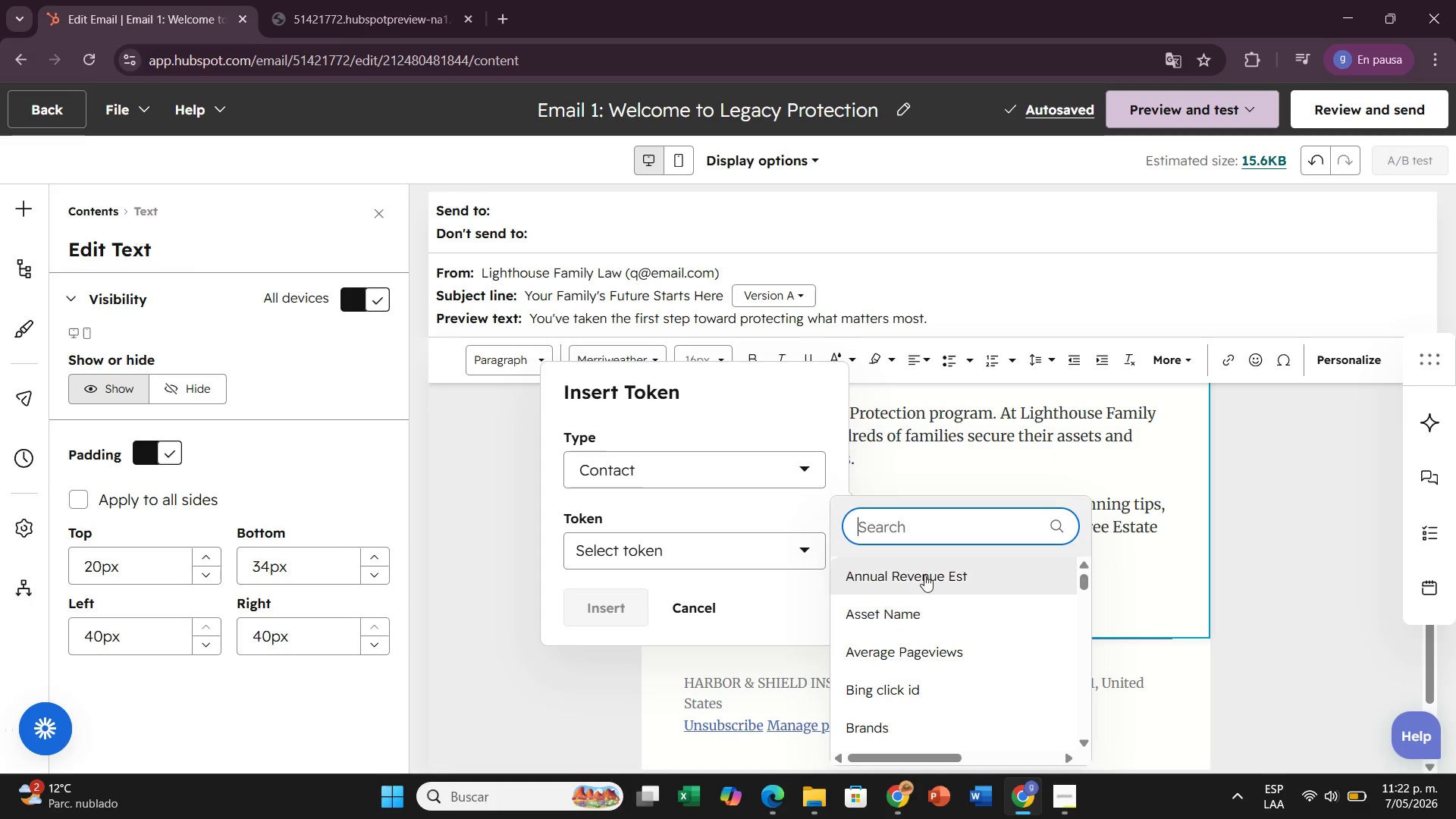 
left_click([915, 532])
 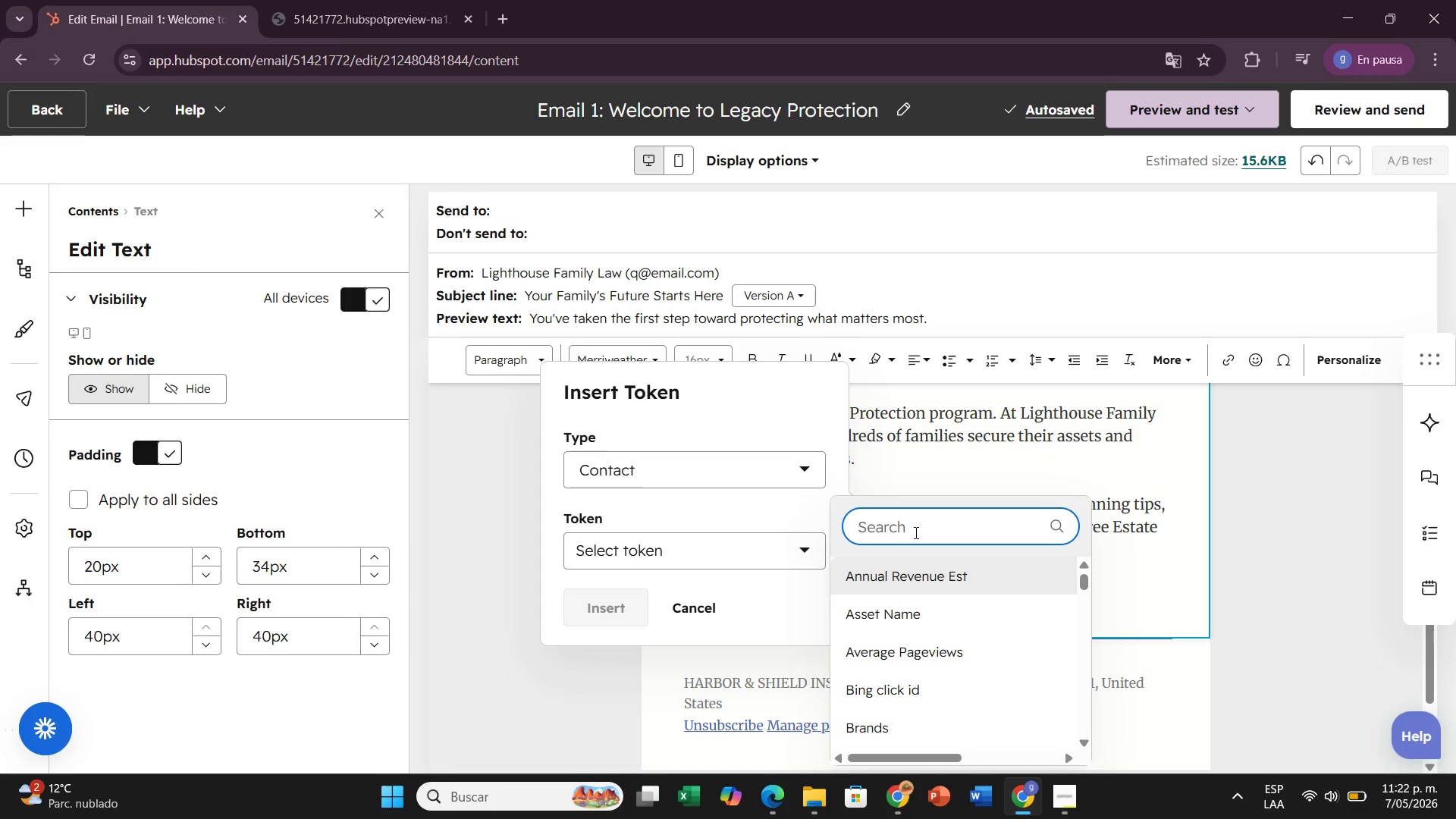 
type(fi)
 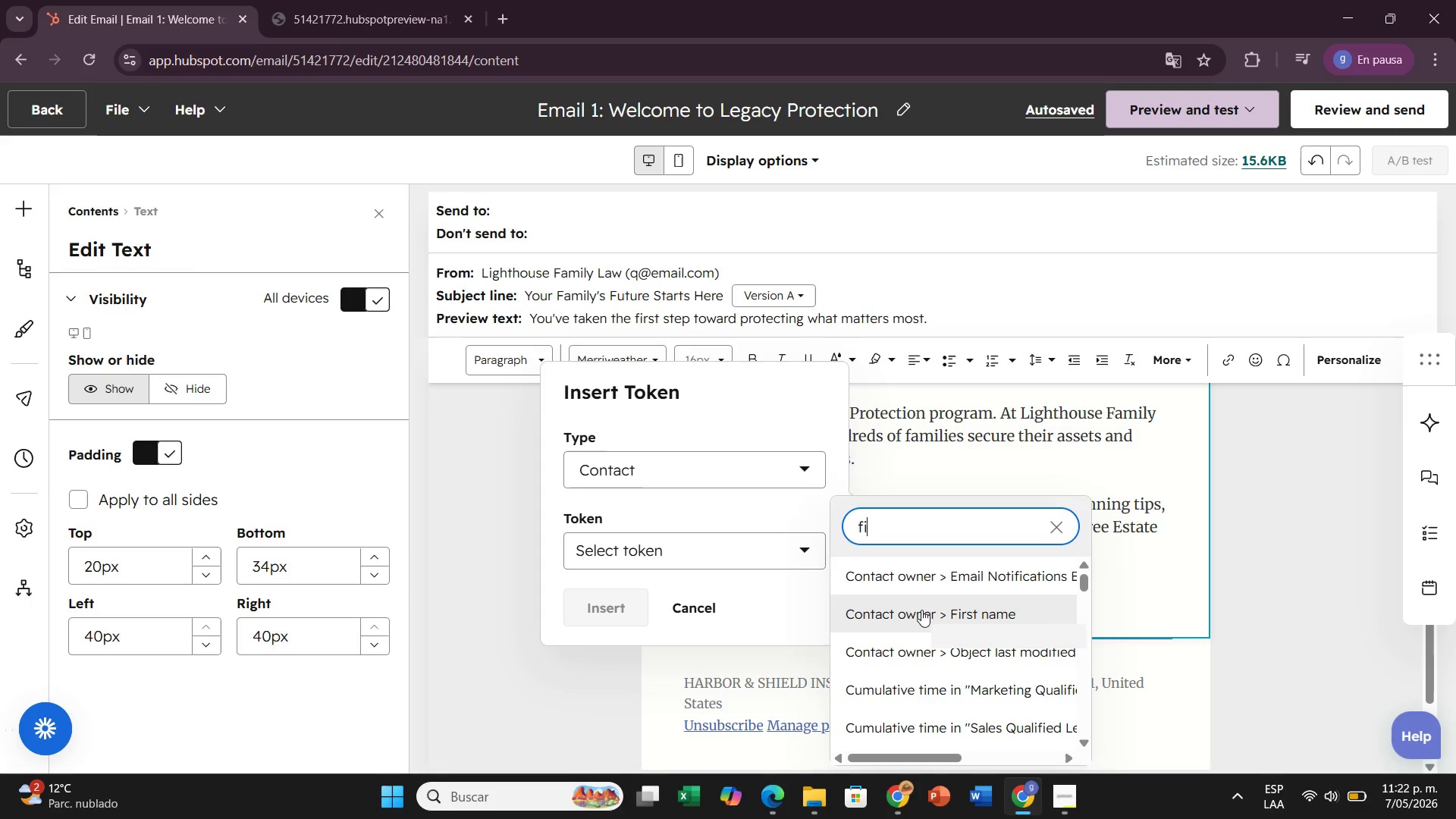 
key(R)
 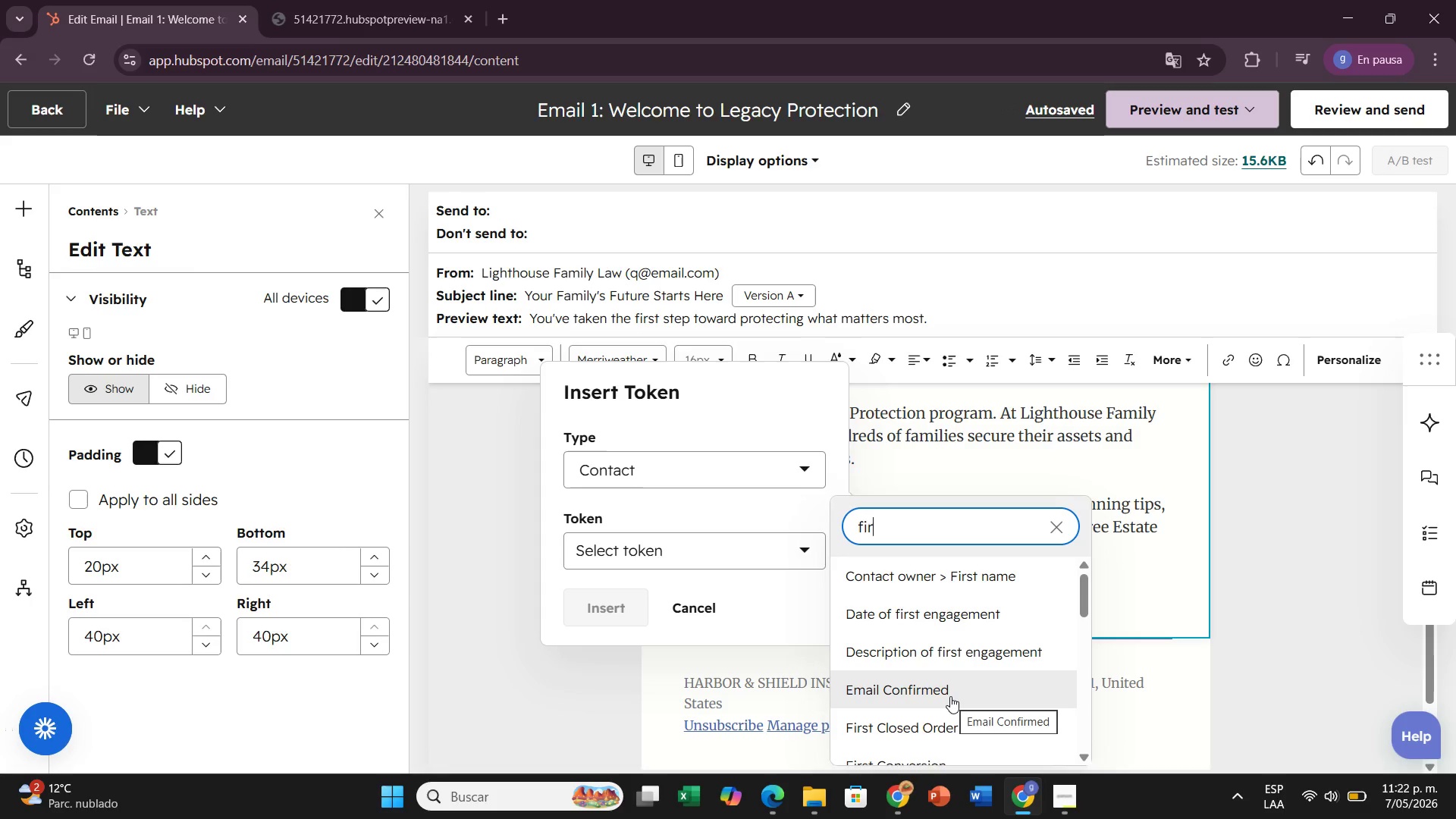 
type(st name)
 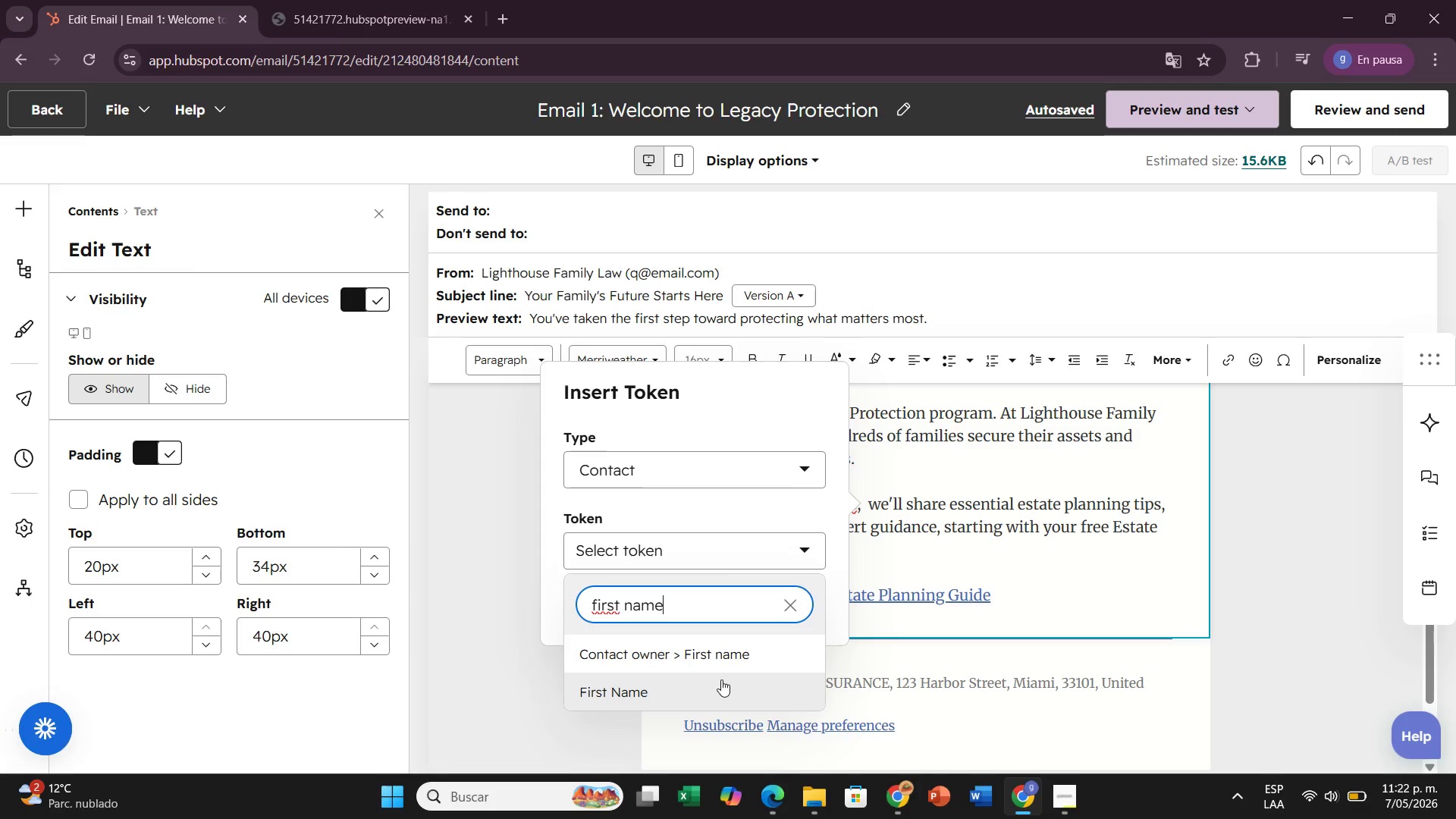 
left_click([721, 684])
 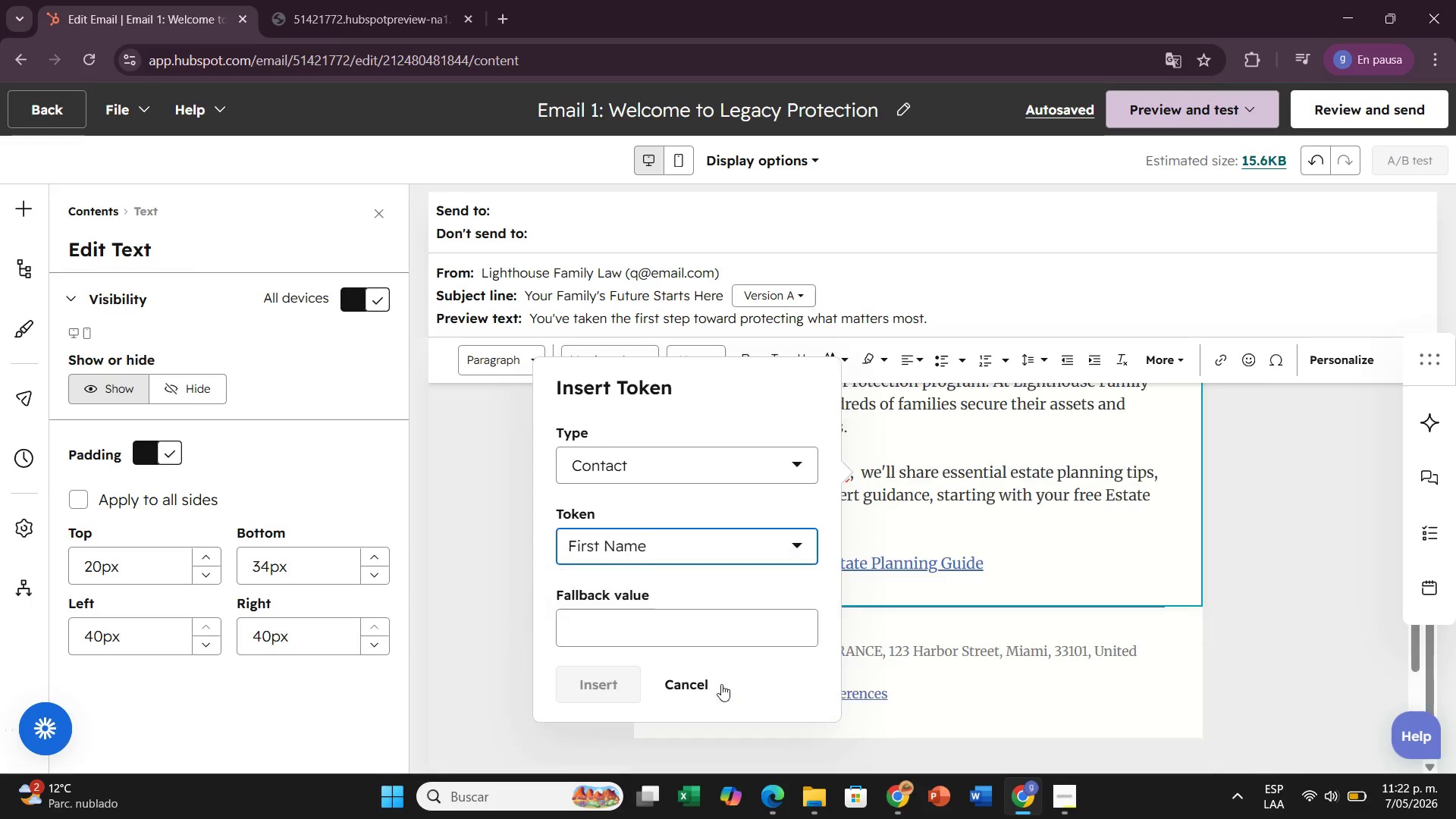 
left_click([721, 684])
 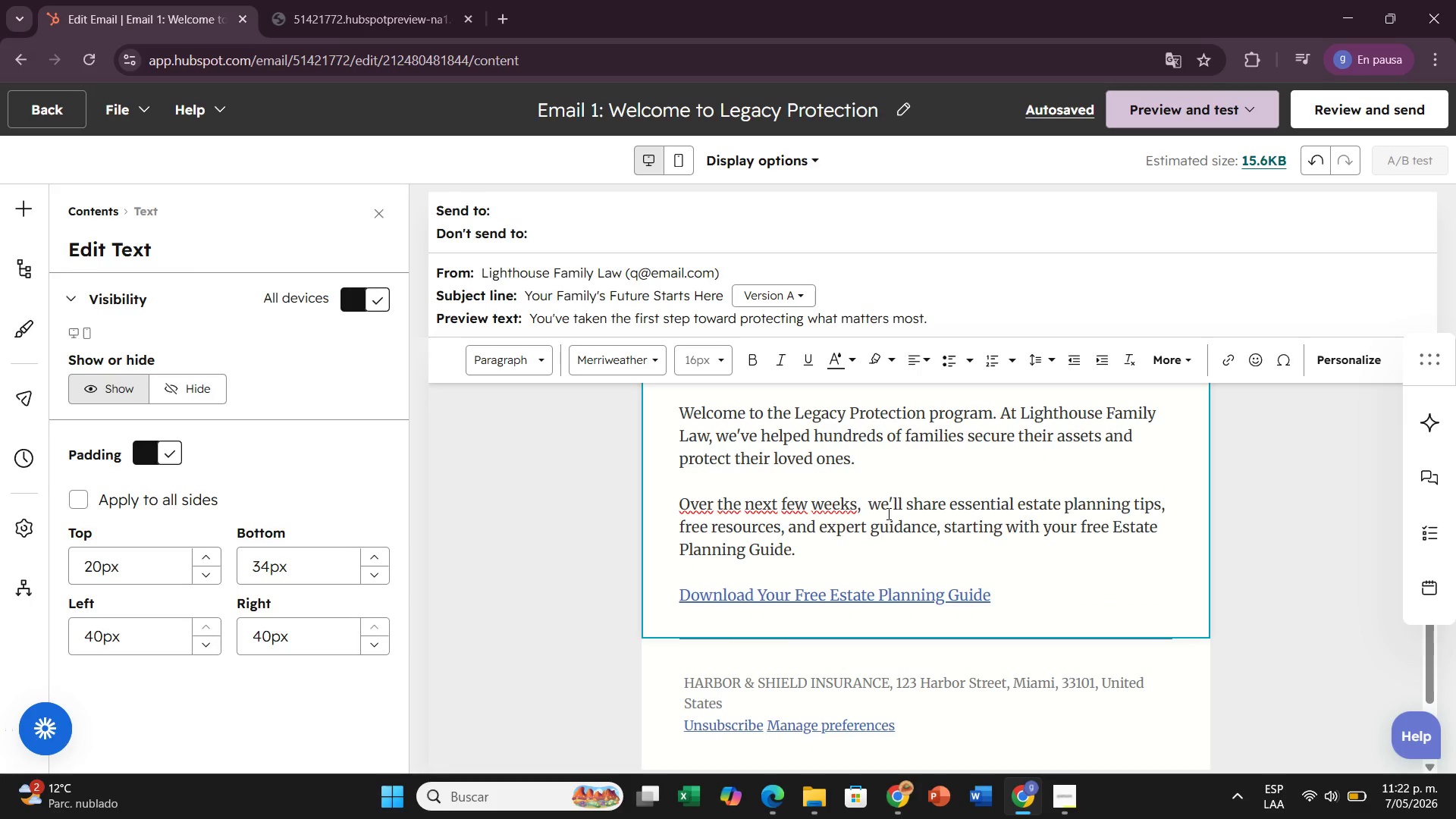 
left_click([872, 508])
 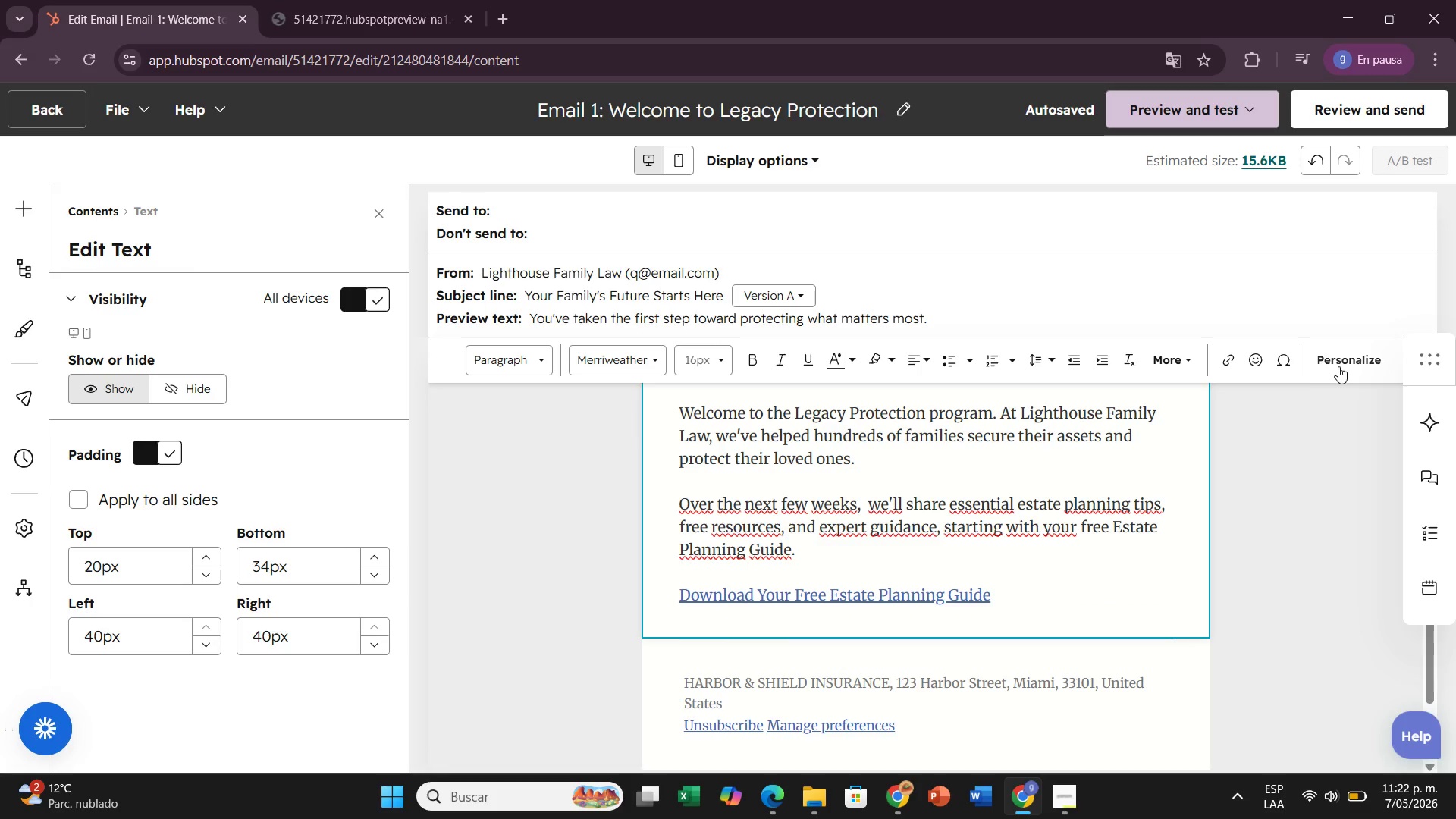 
left_click([1338, 366])
 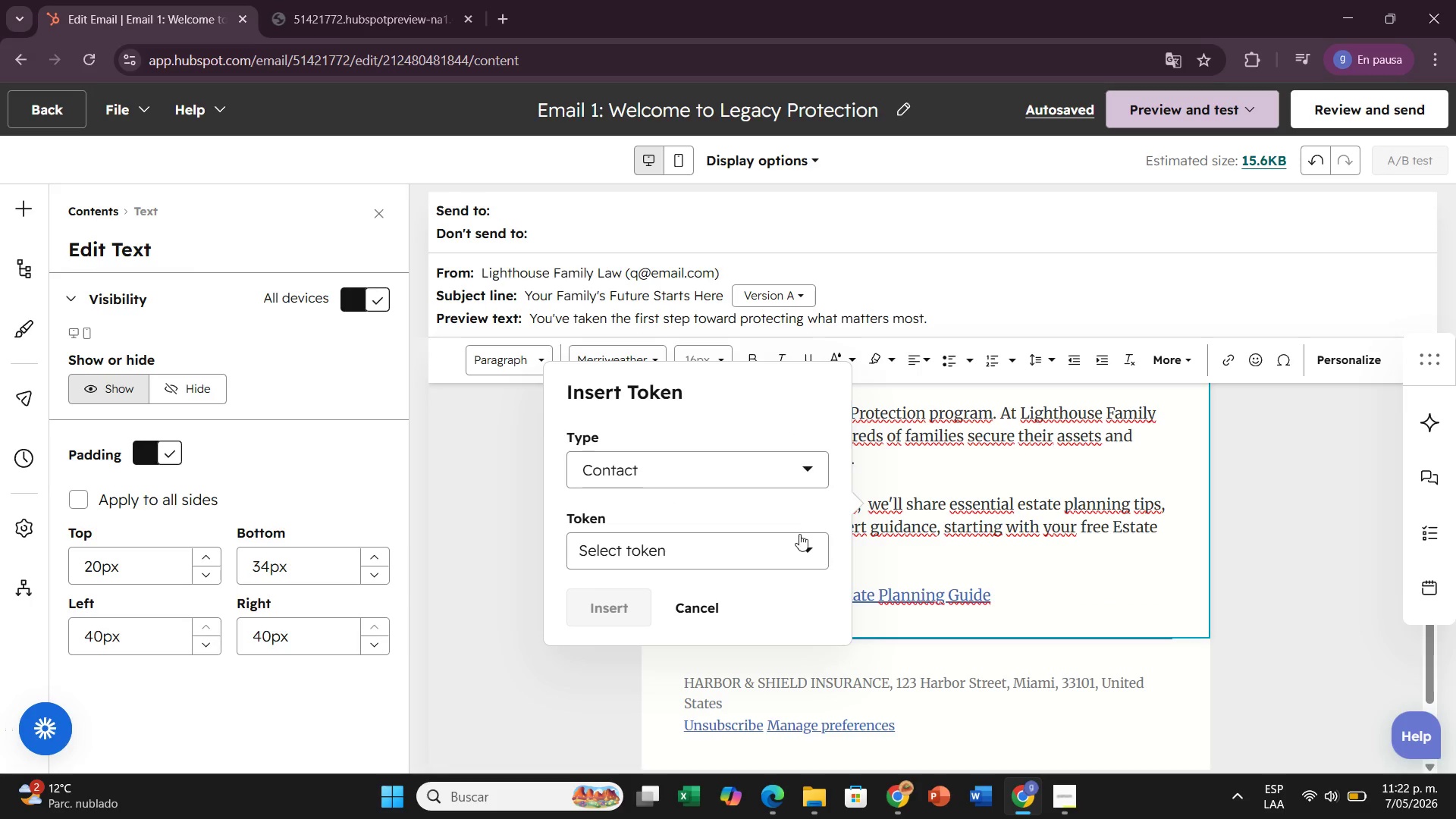 
left_click([794, 541])
 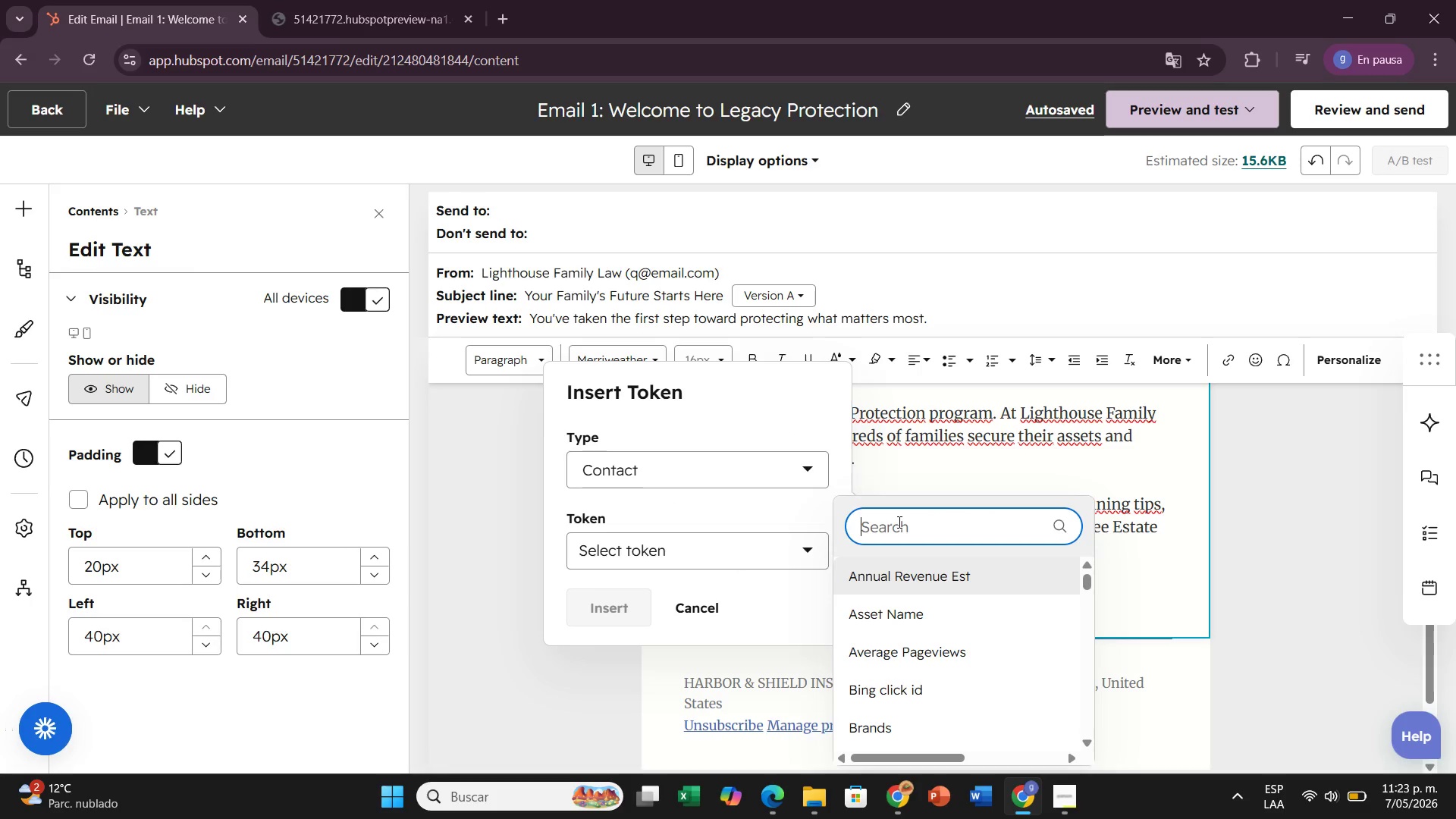 
type(first name)
 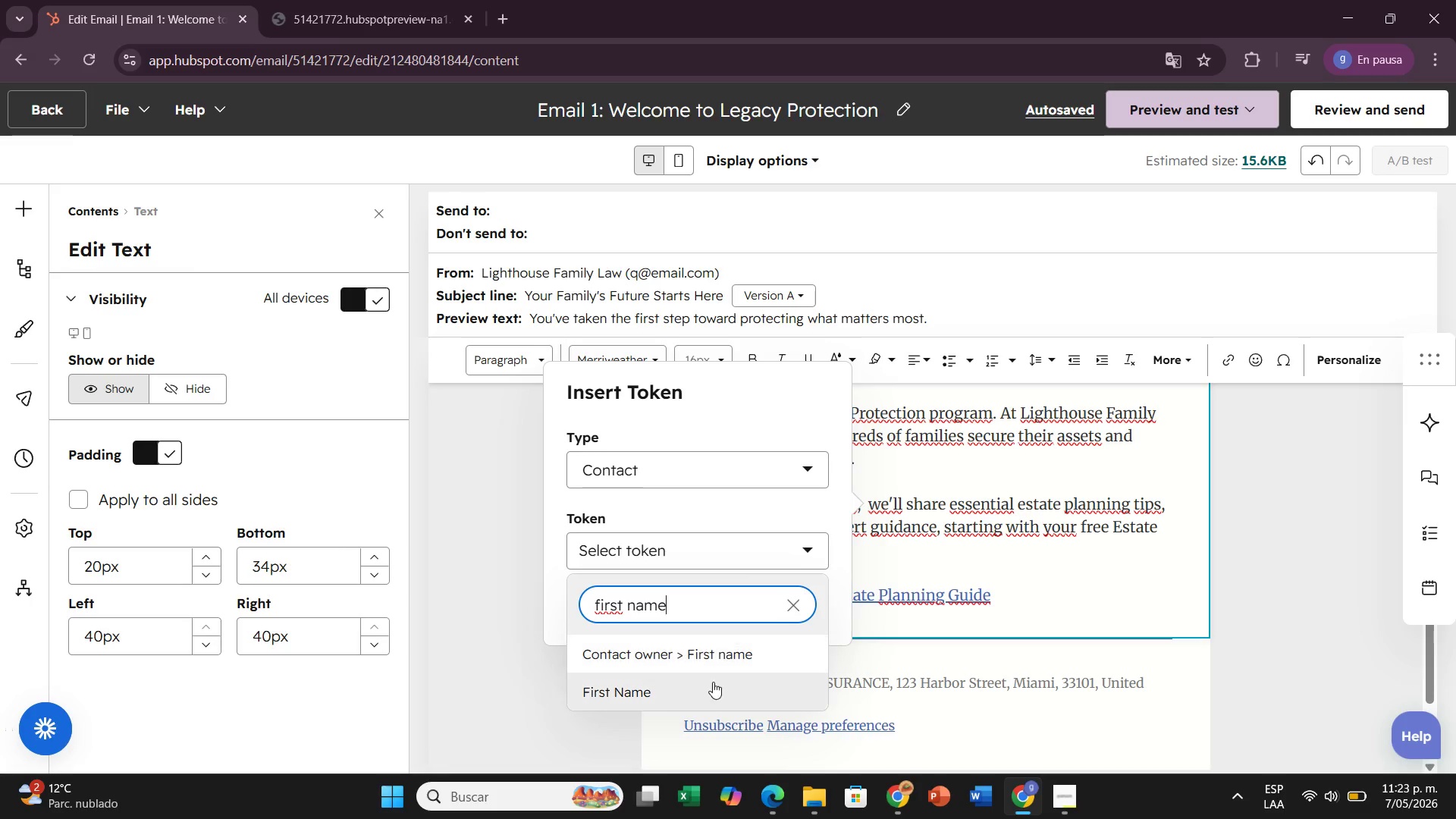 
left_click([610, 690])
 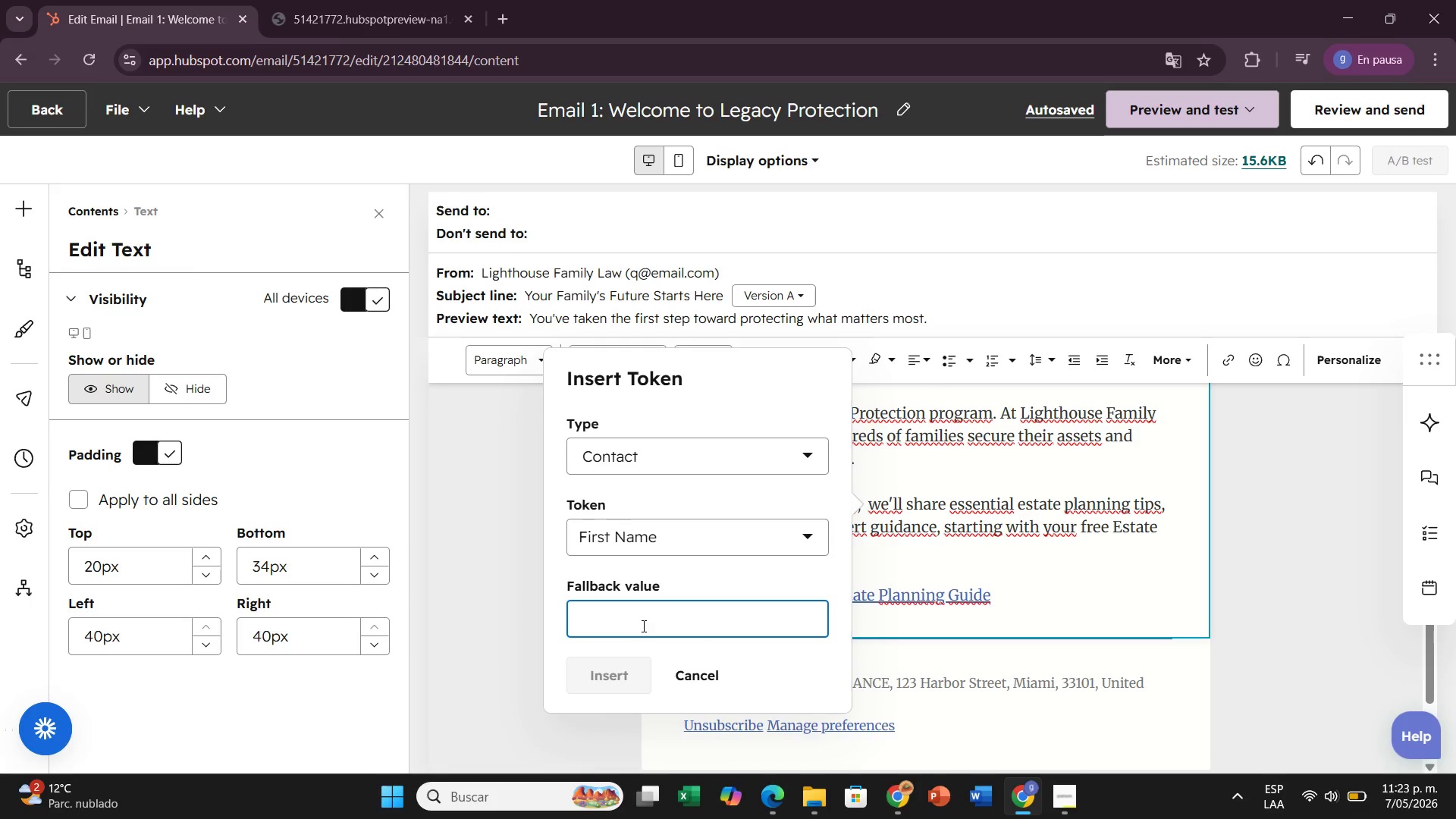 
type(there)
 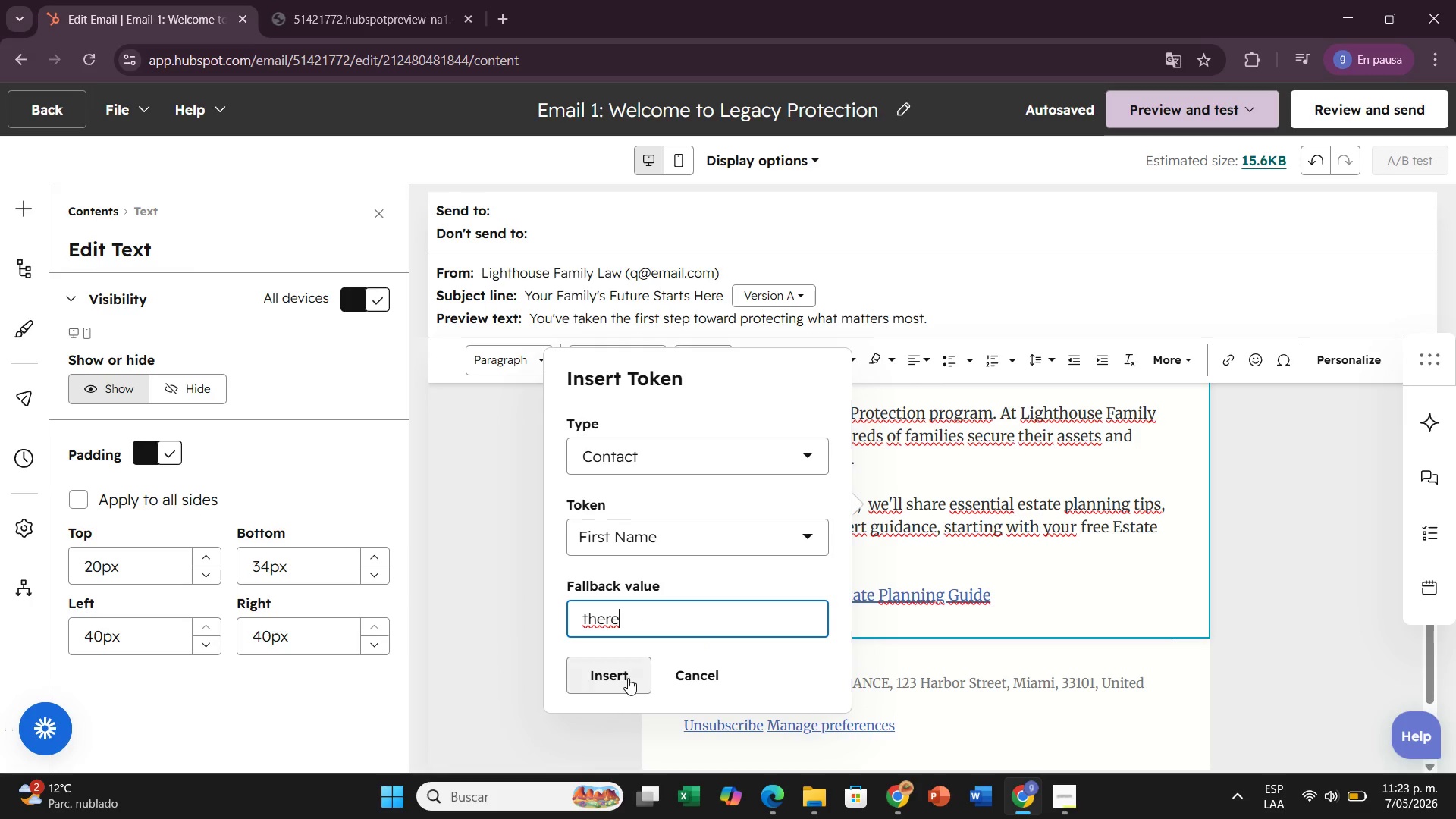 
left_click([628, 678])
 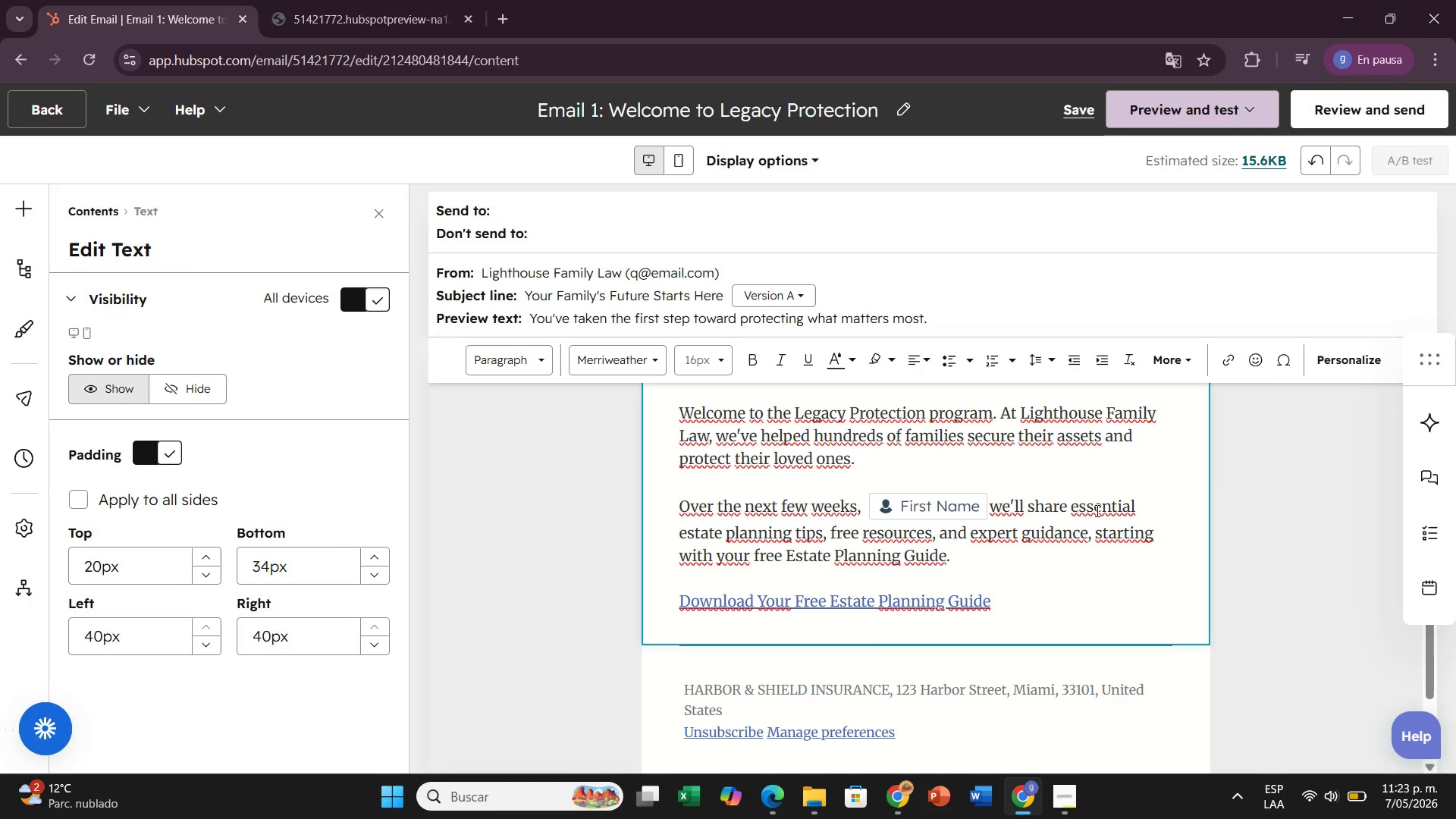 
left_click([693, 427])
 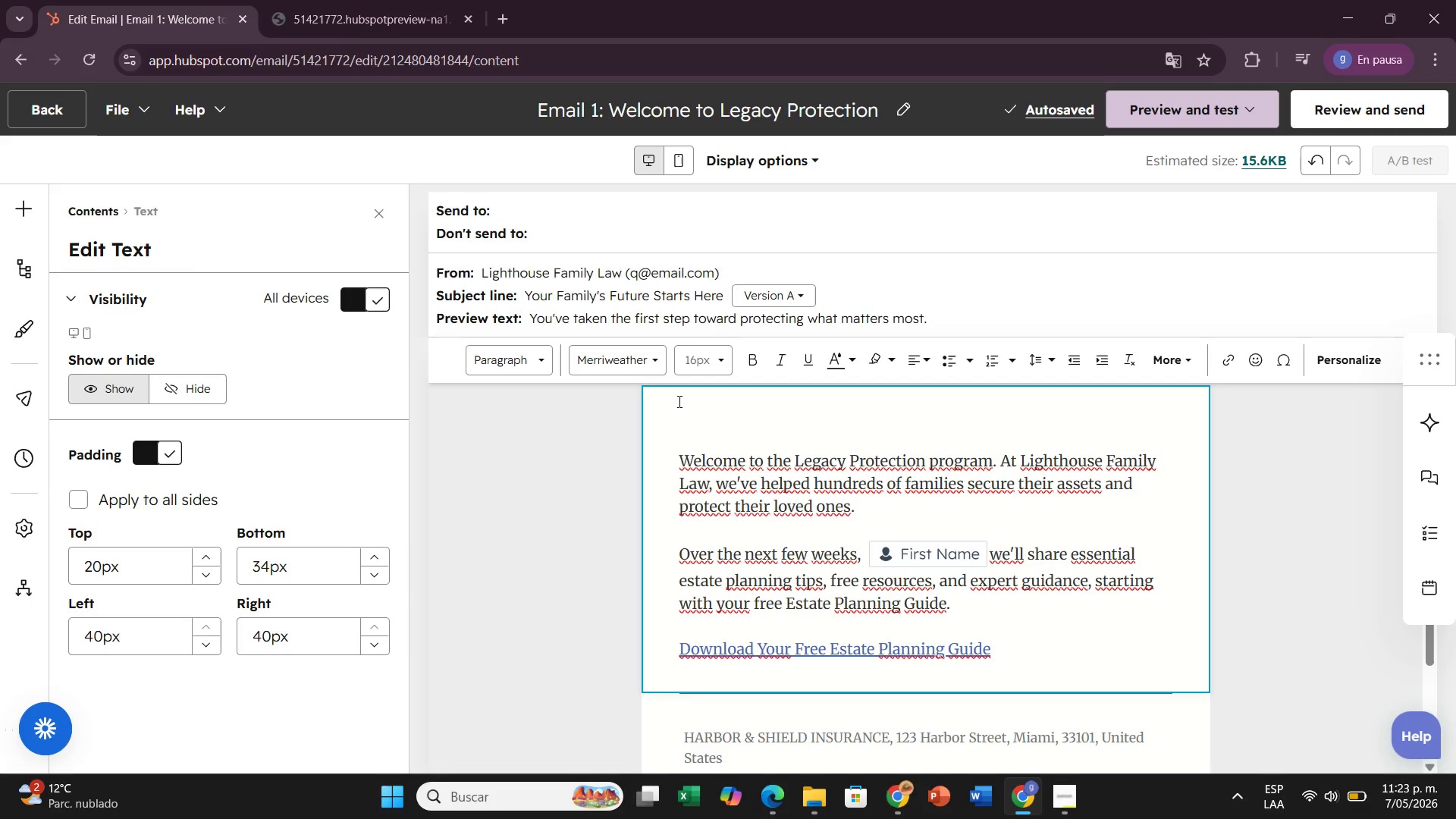 
scroll: coordinate [760, 472], scroll_direction: up, amount: 2.0
 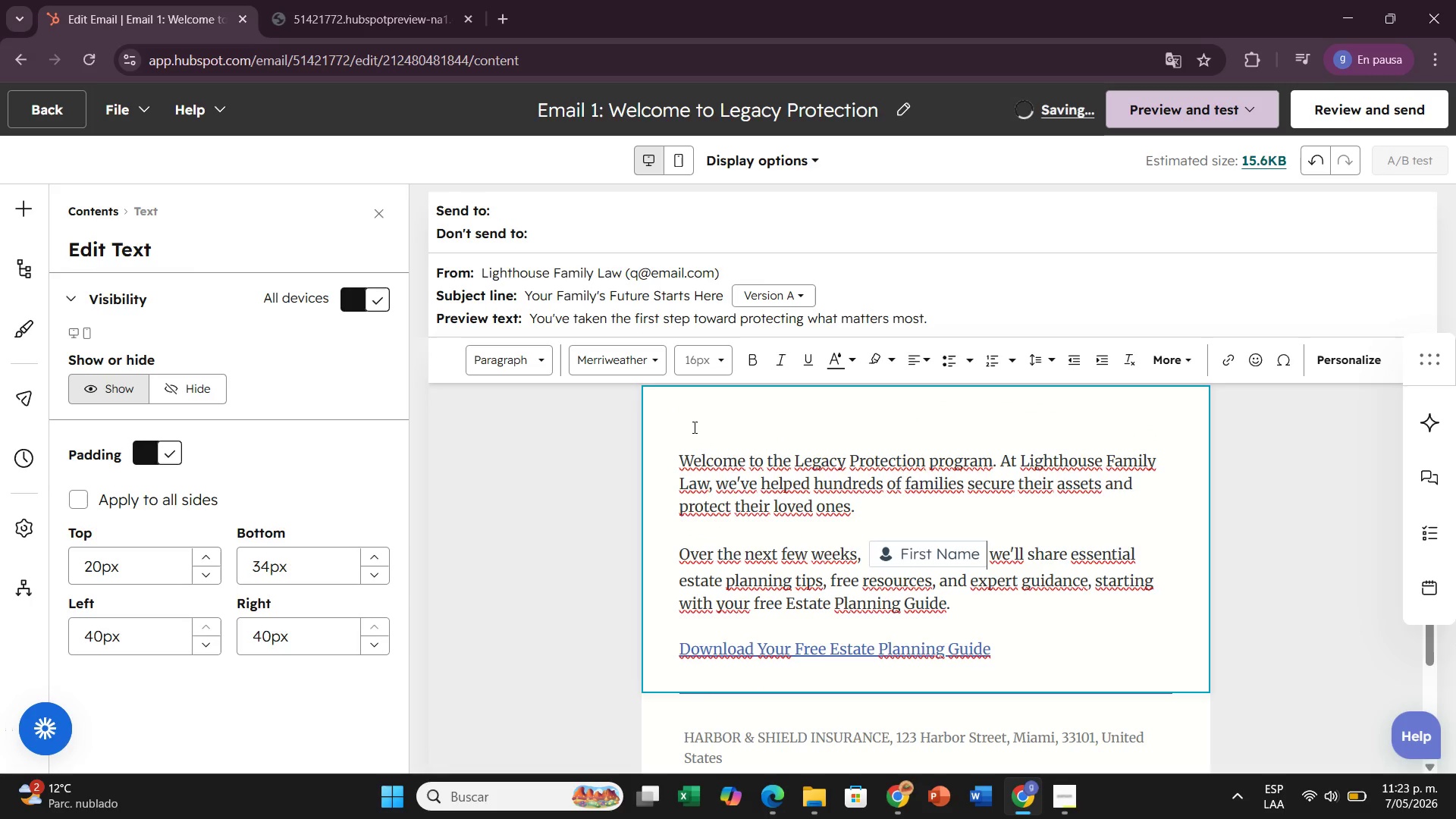 
double_click([684, 412])
 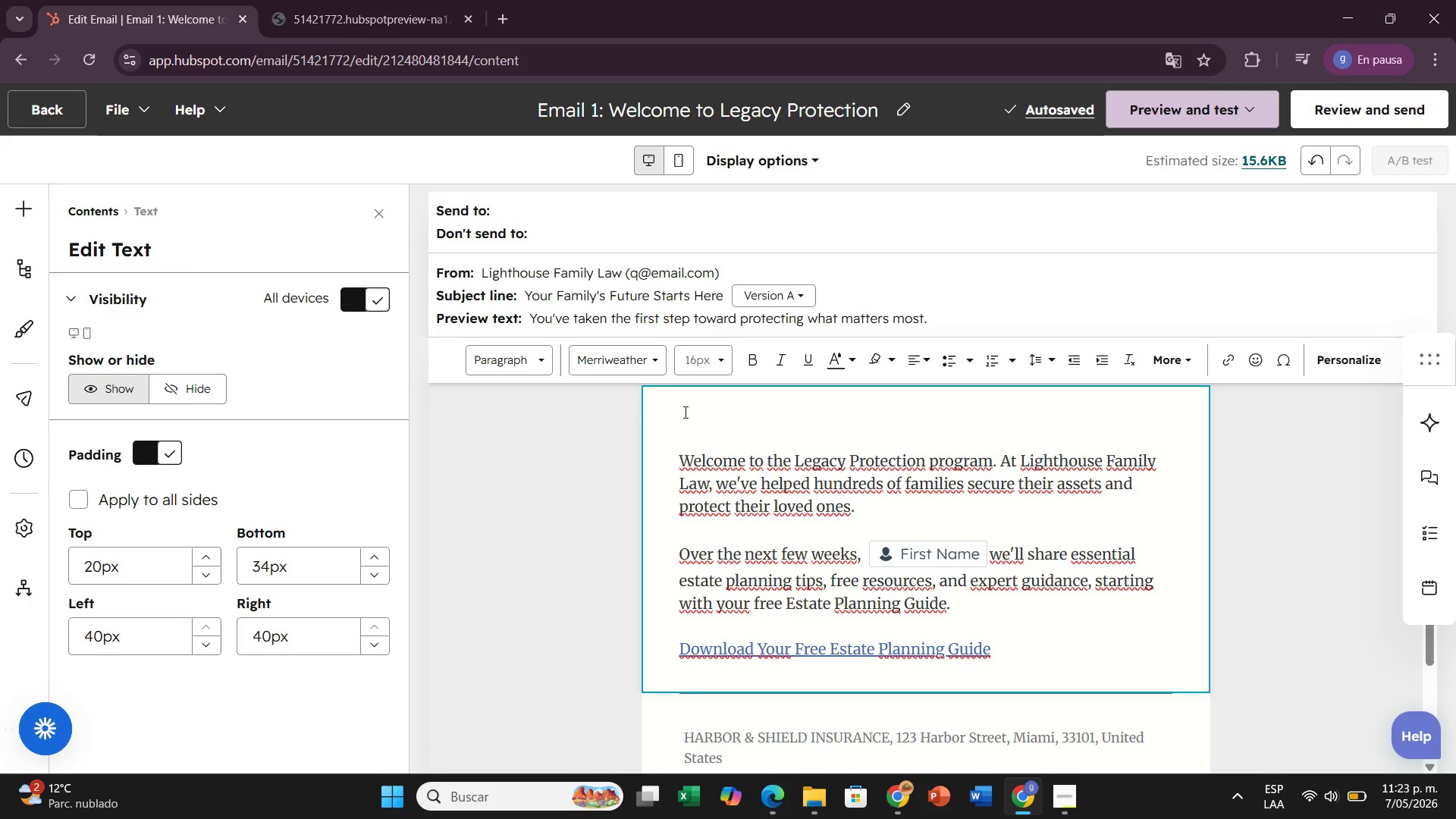 
type(Hello)
 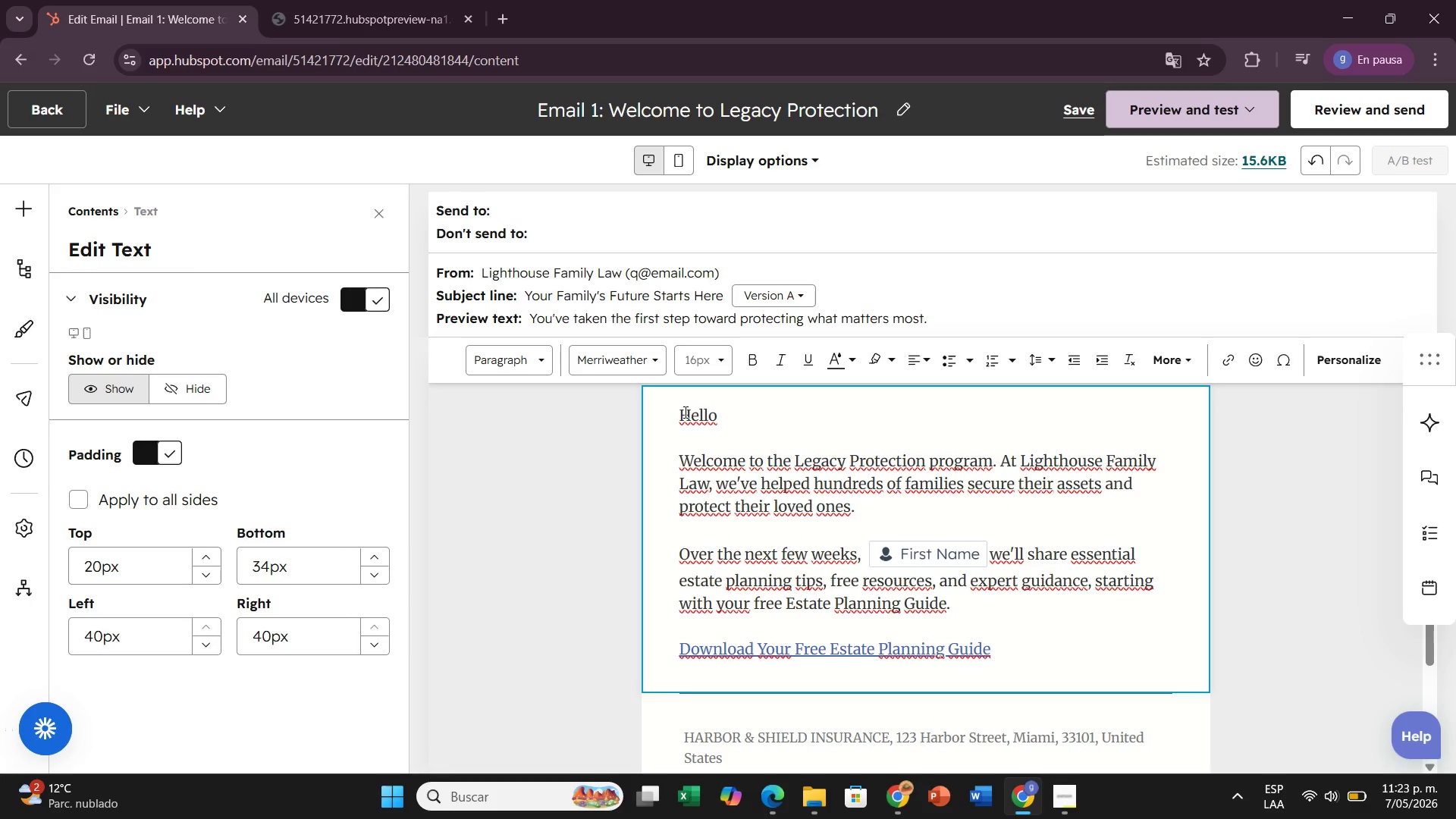 
key(Space)
 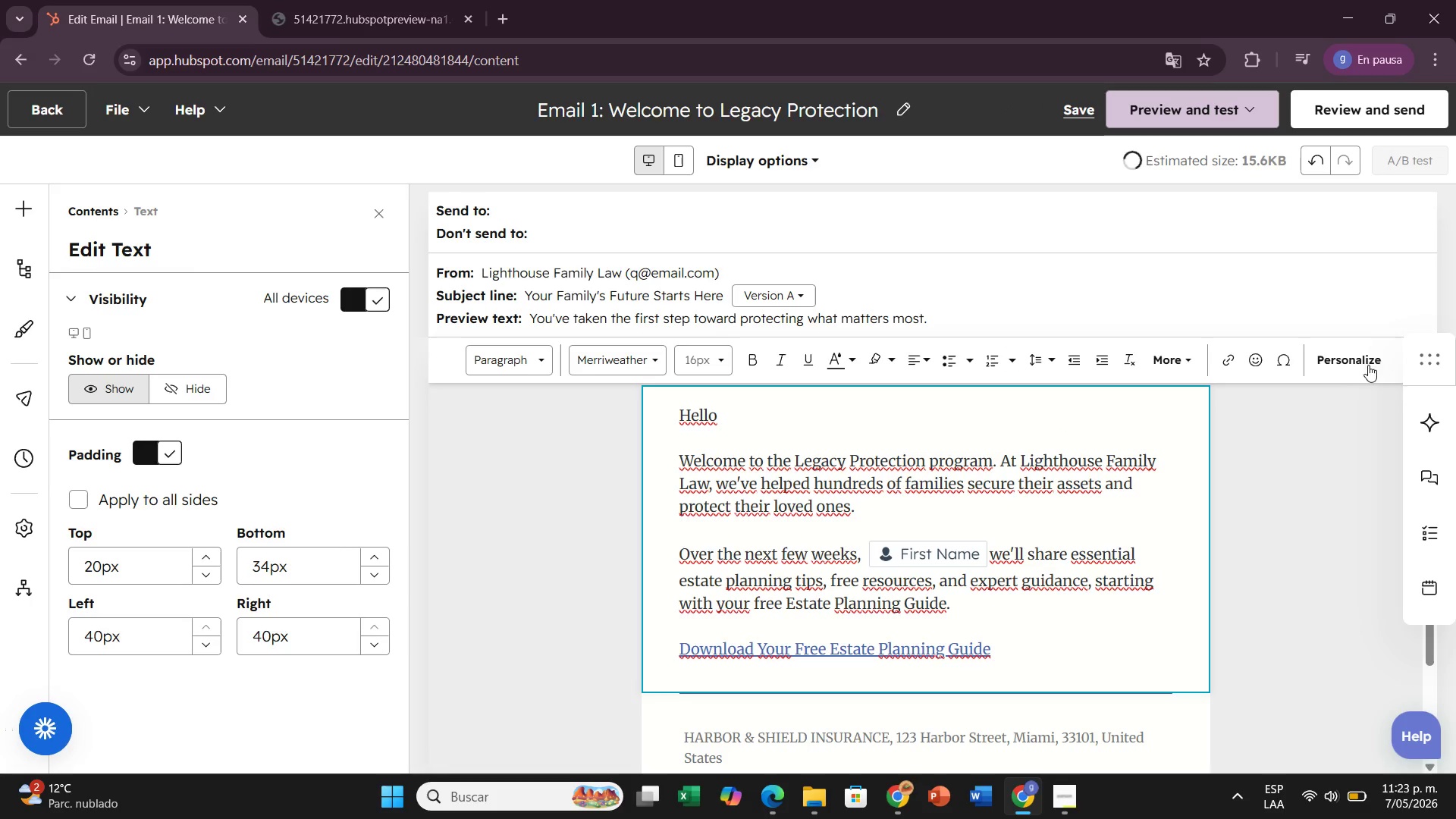 
left_click([1353, 365])
 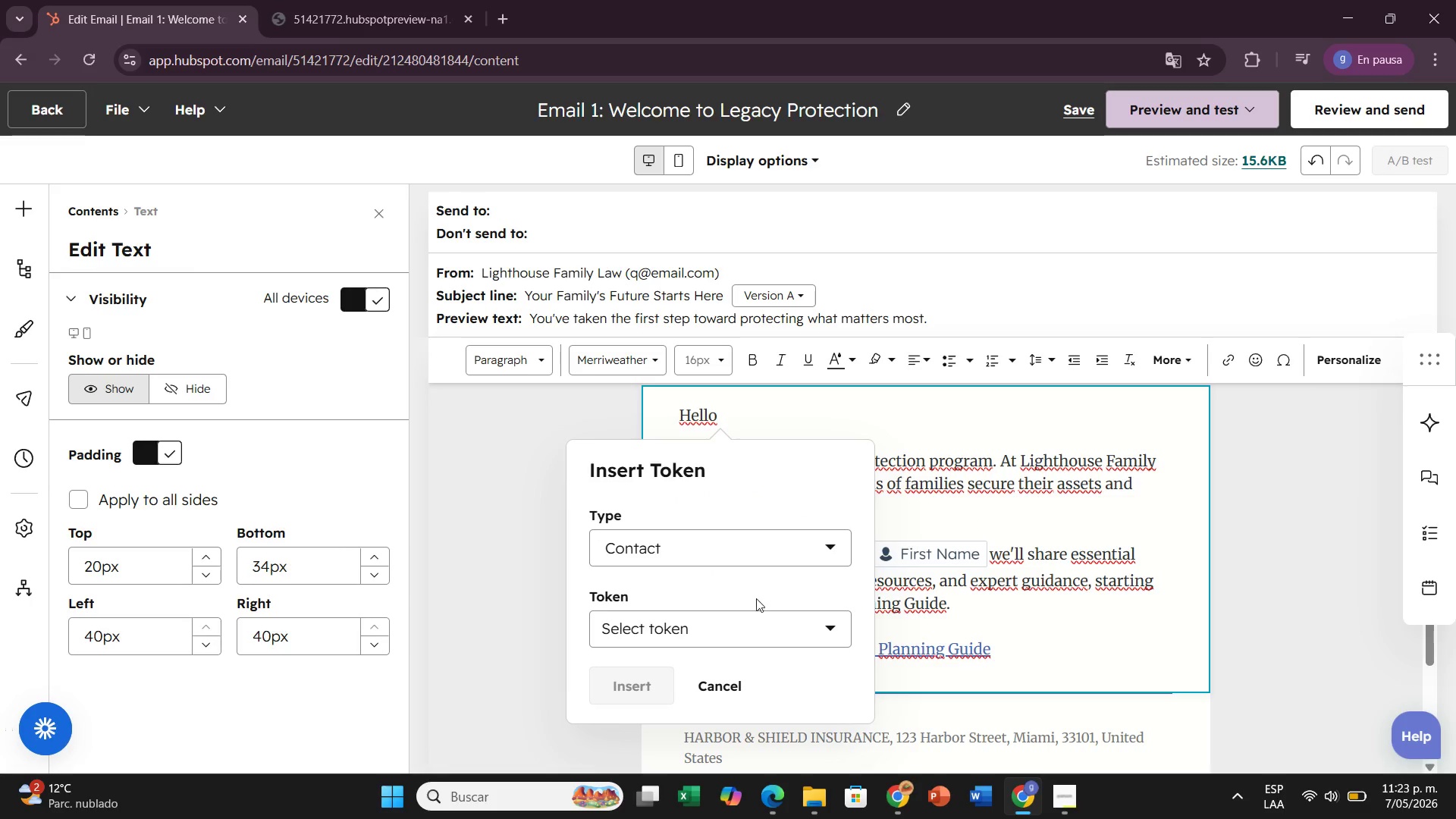 
left_click([740, 629])
 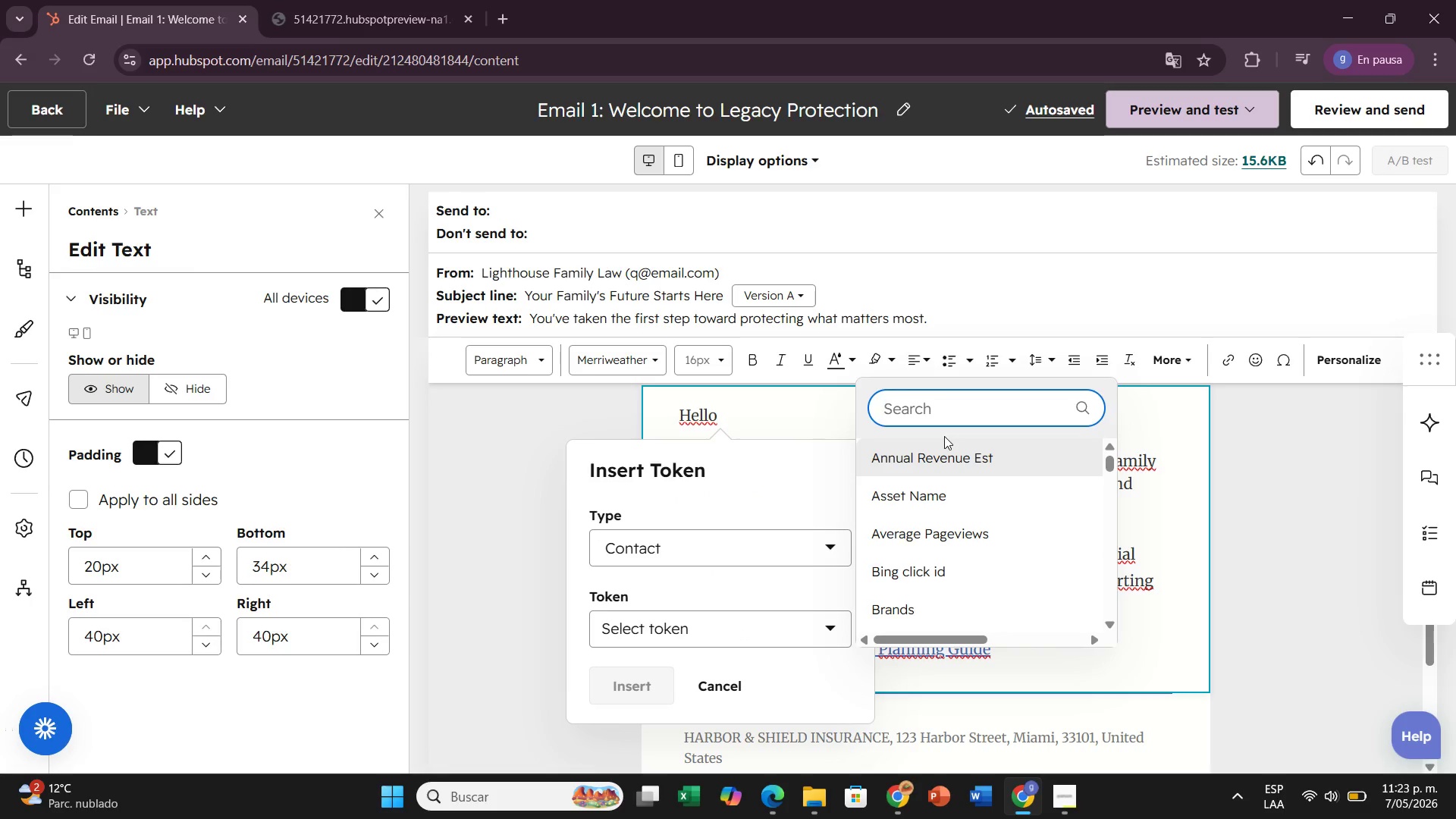 
wait(5.62)
 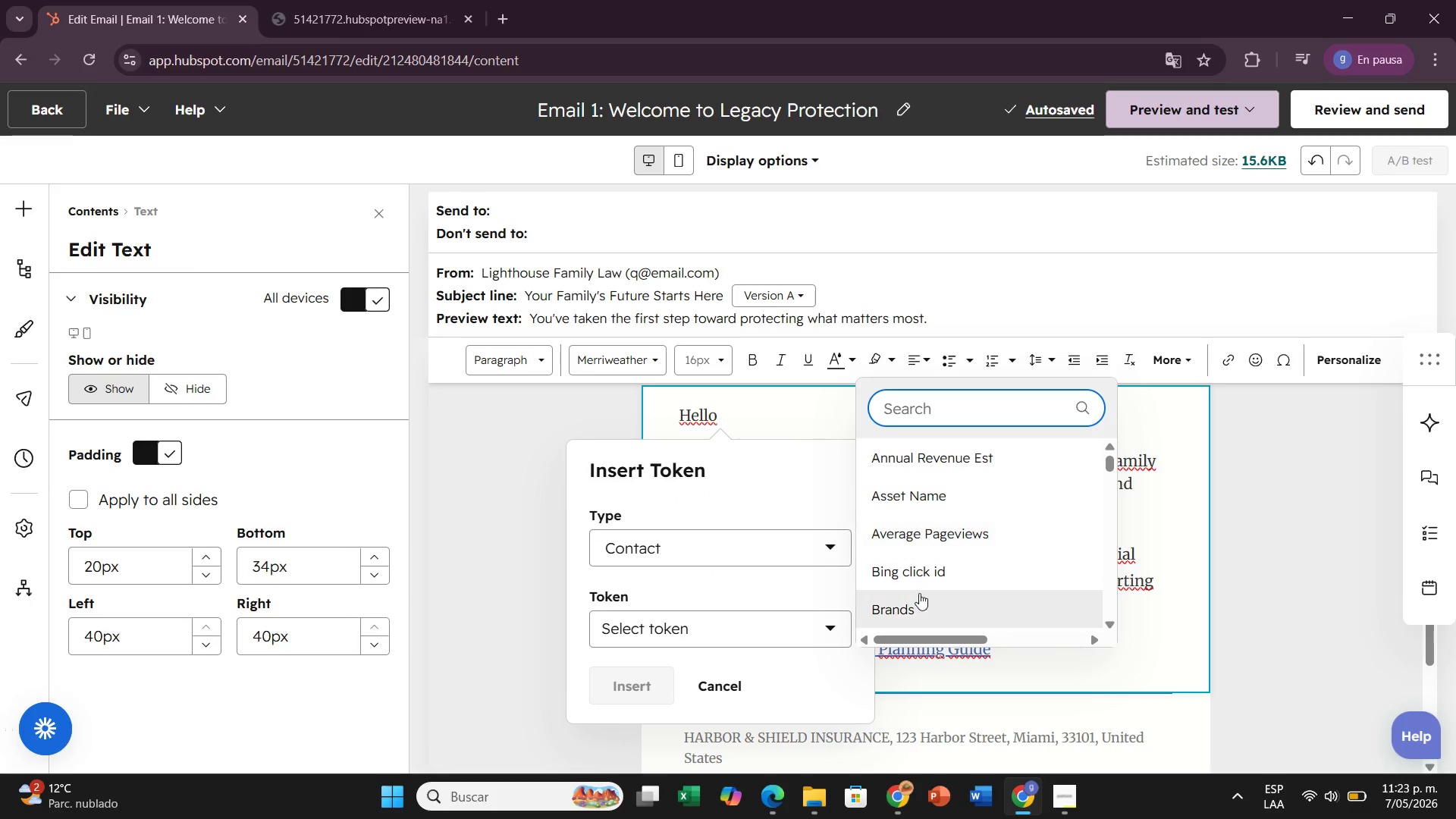 
type(fir)
 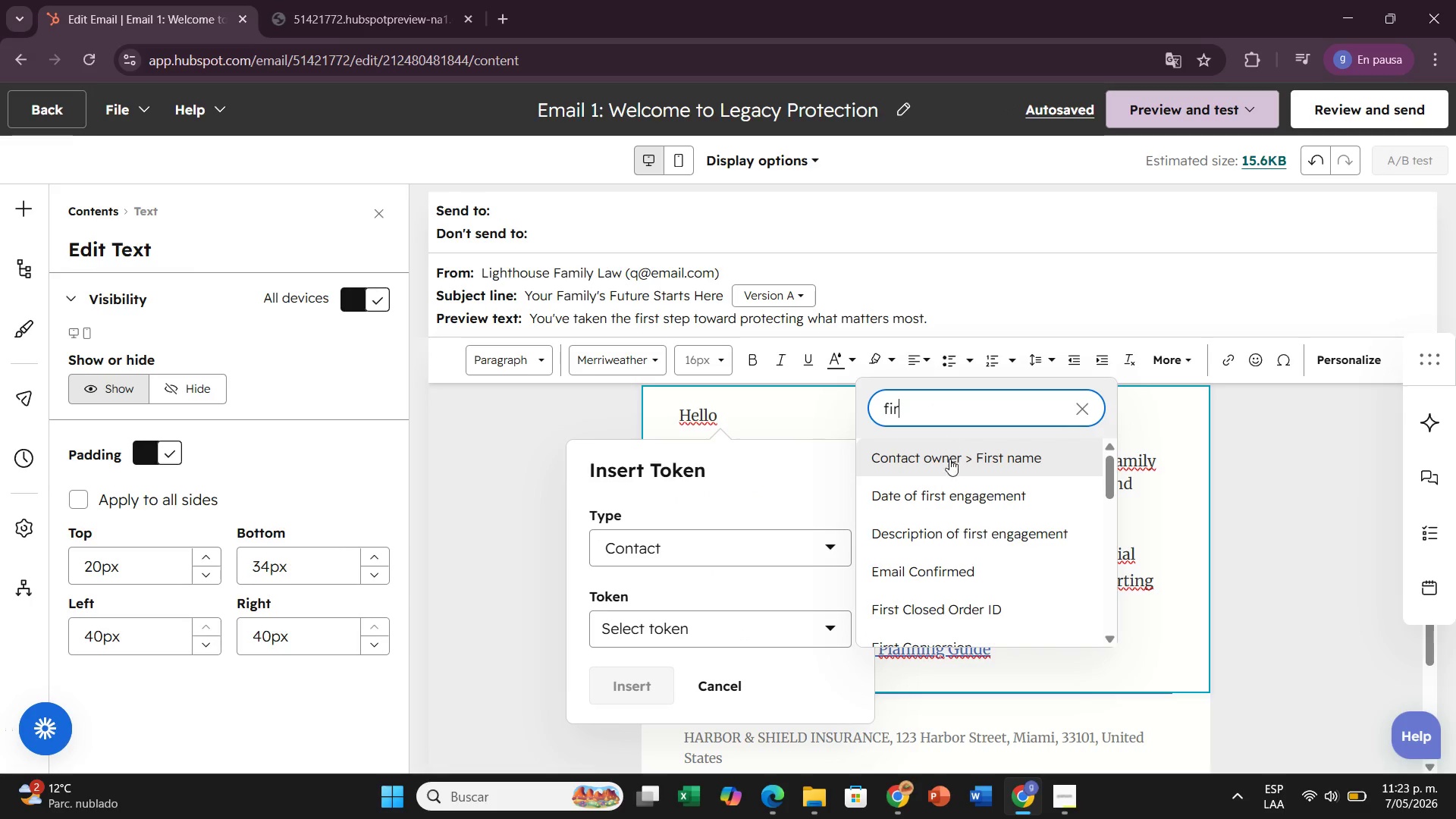 
type(st name)
 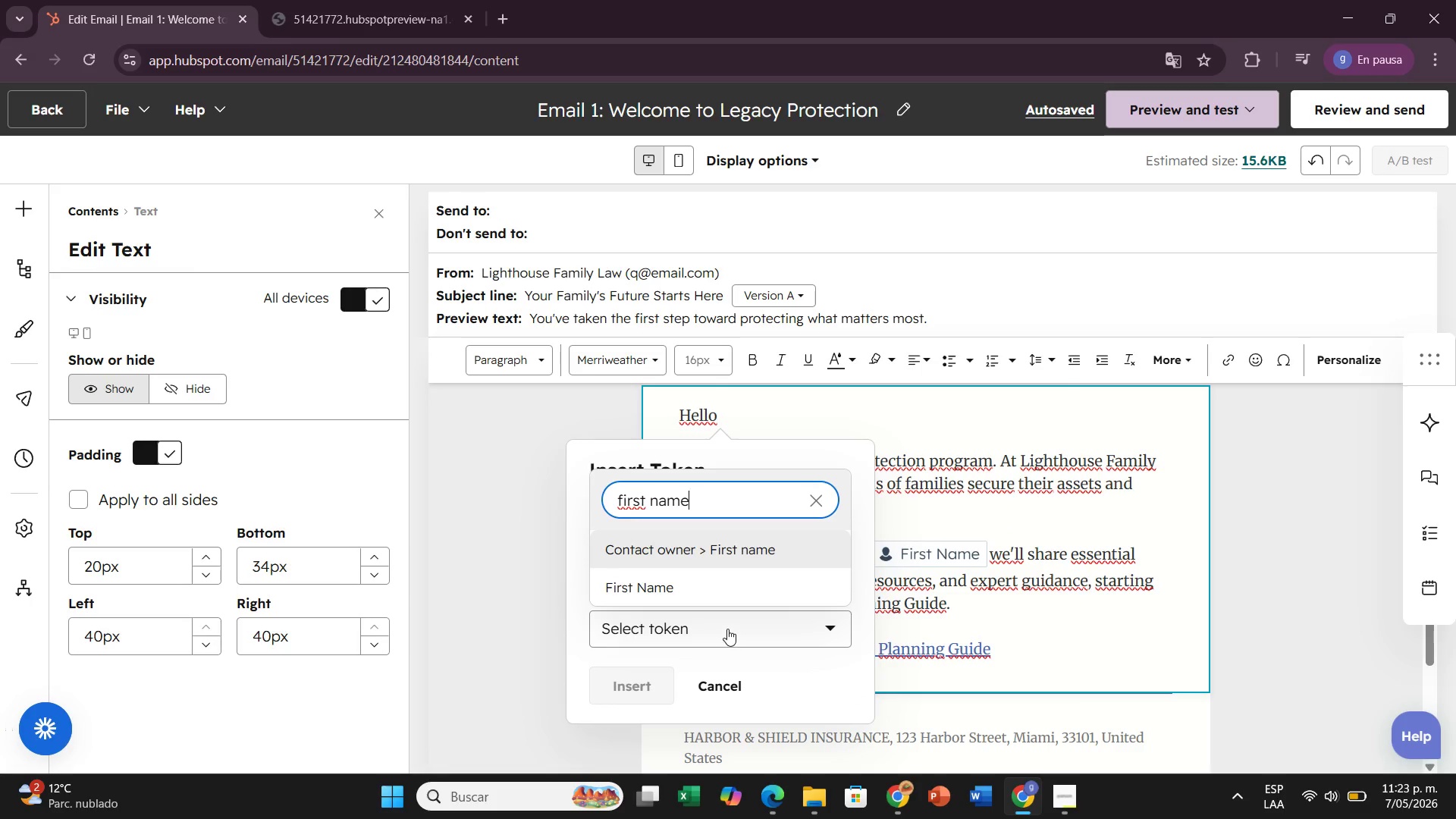 
left_click([722, 597])
 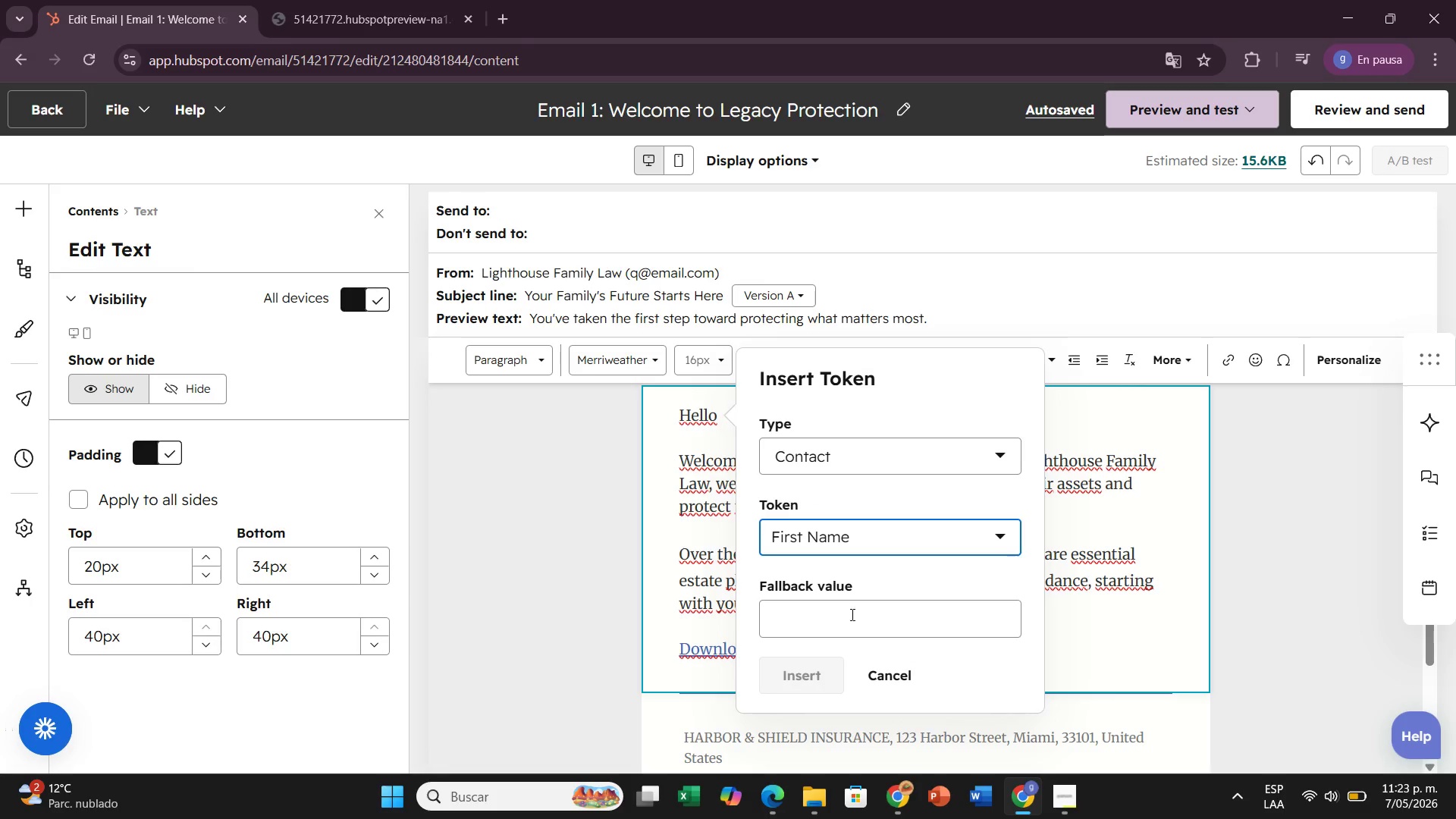 
left_click([862, 617])
 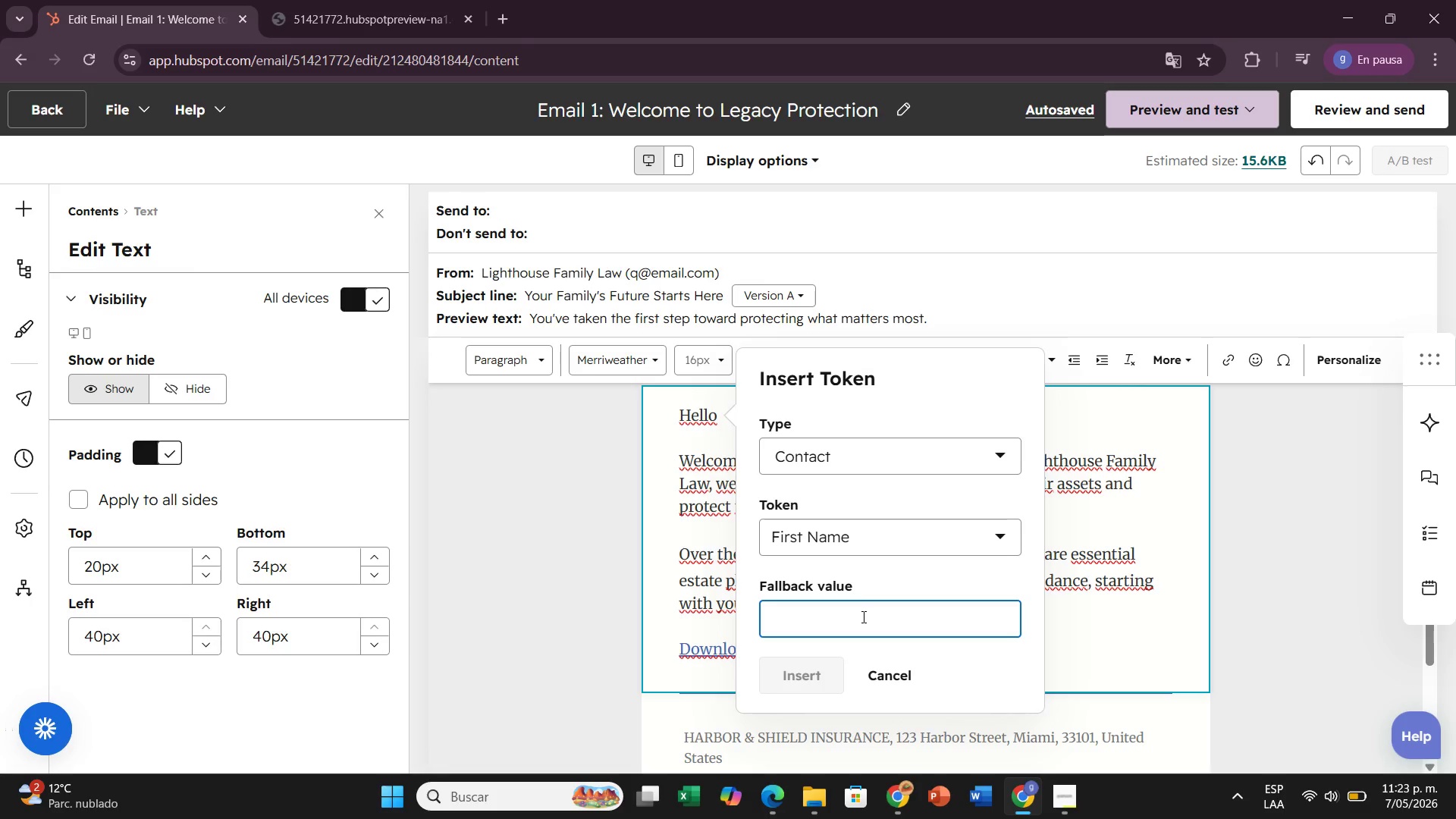 
type(there)
 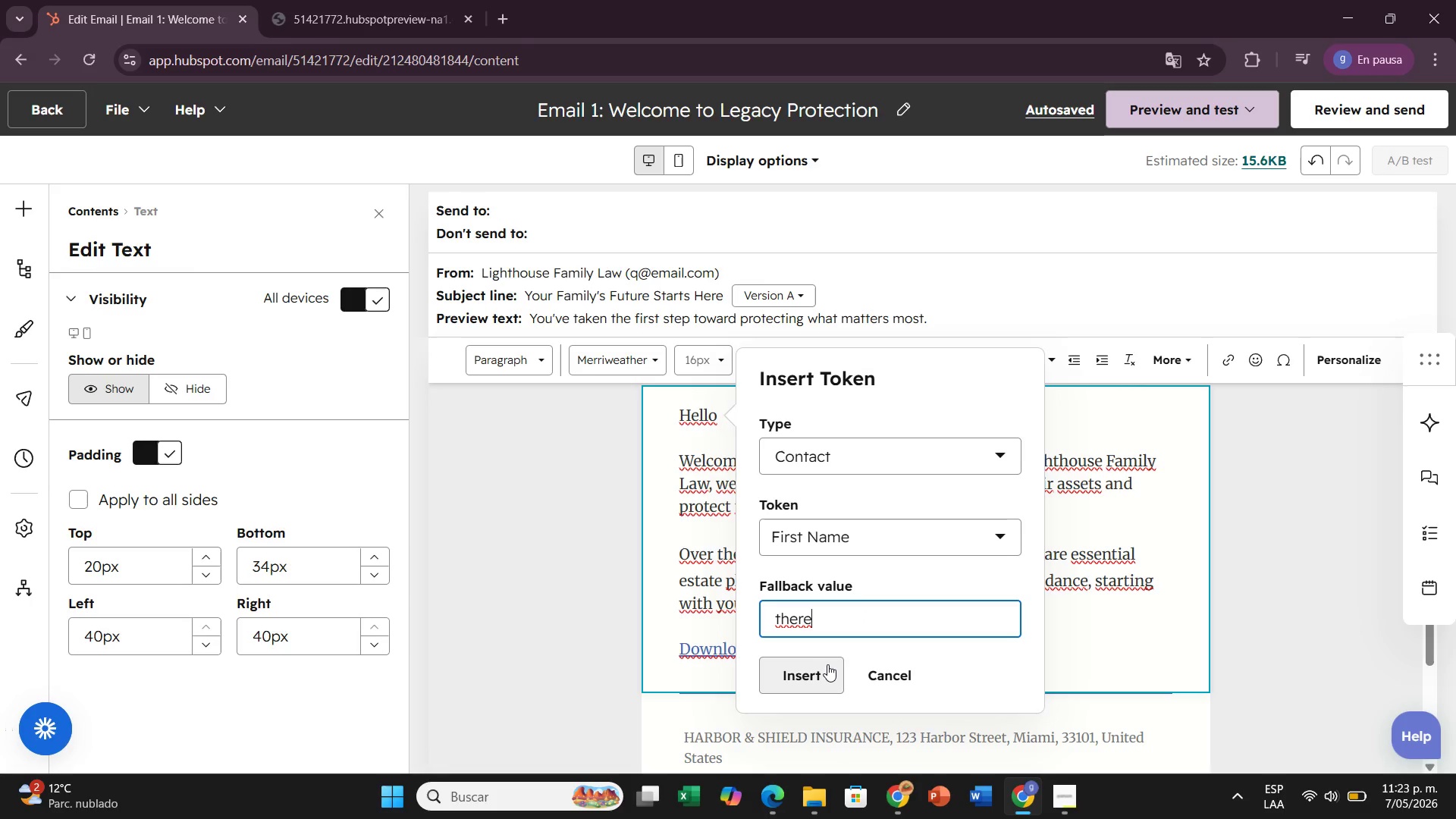 
left_click([825, 665])
 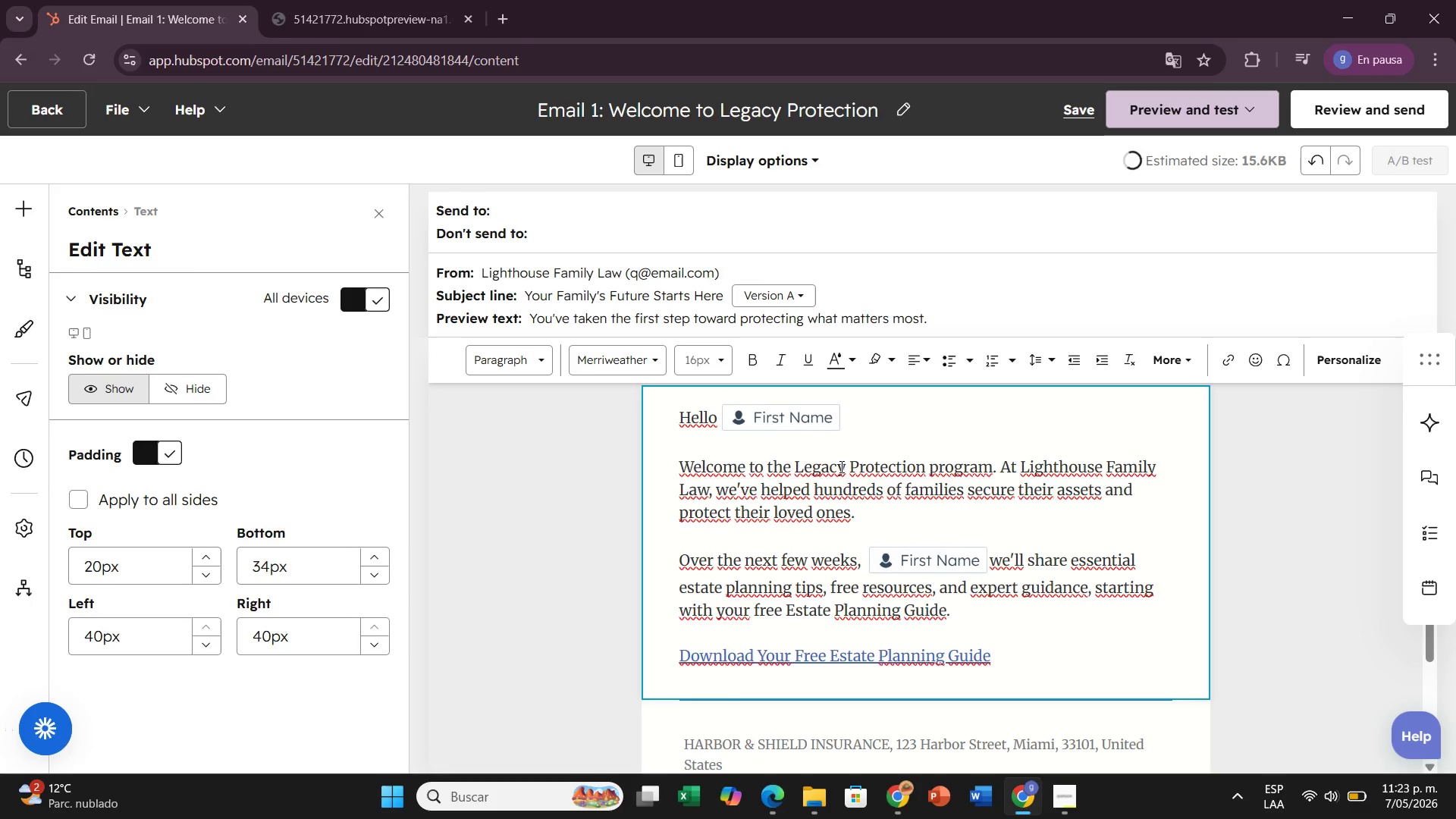 
key(Comma)
 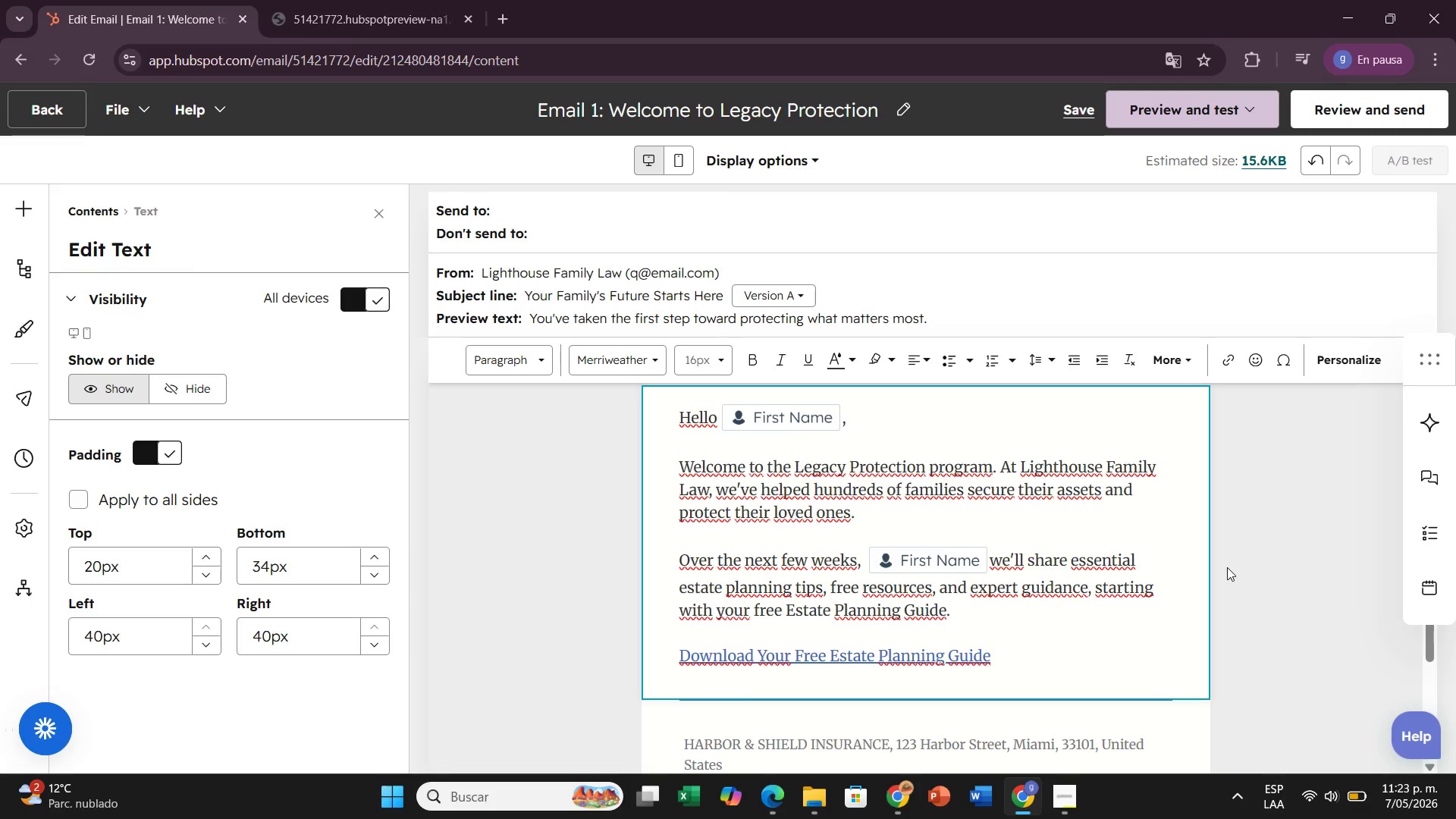 
left_click([1231, 567])
 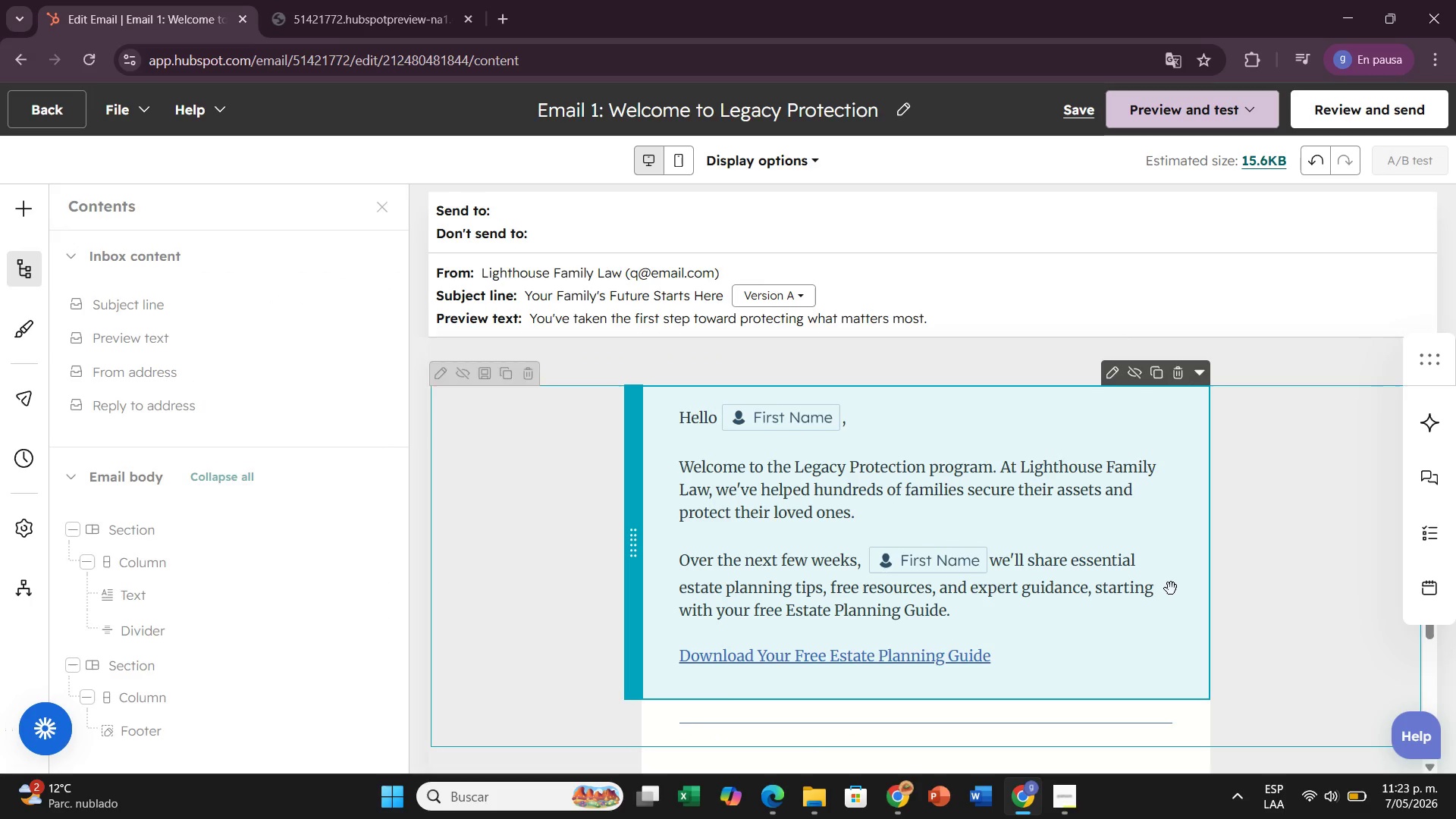 
scroll: coordinate [1170, 590], scroll_direction: down, amount: 1.0
 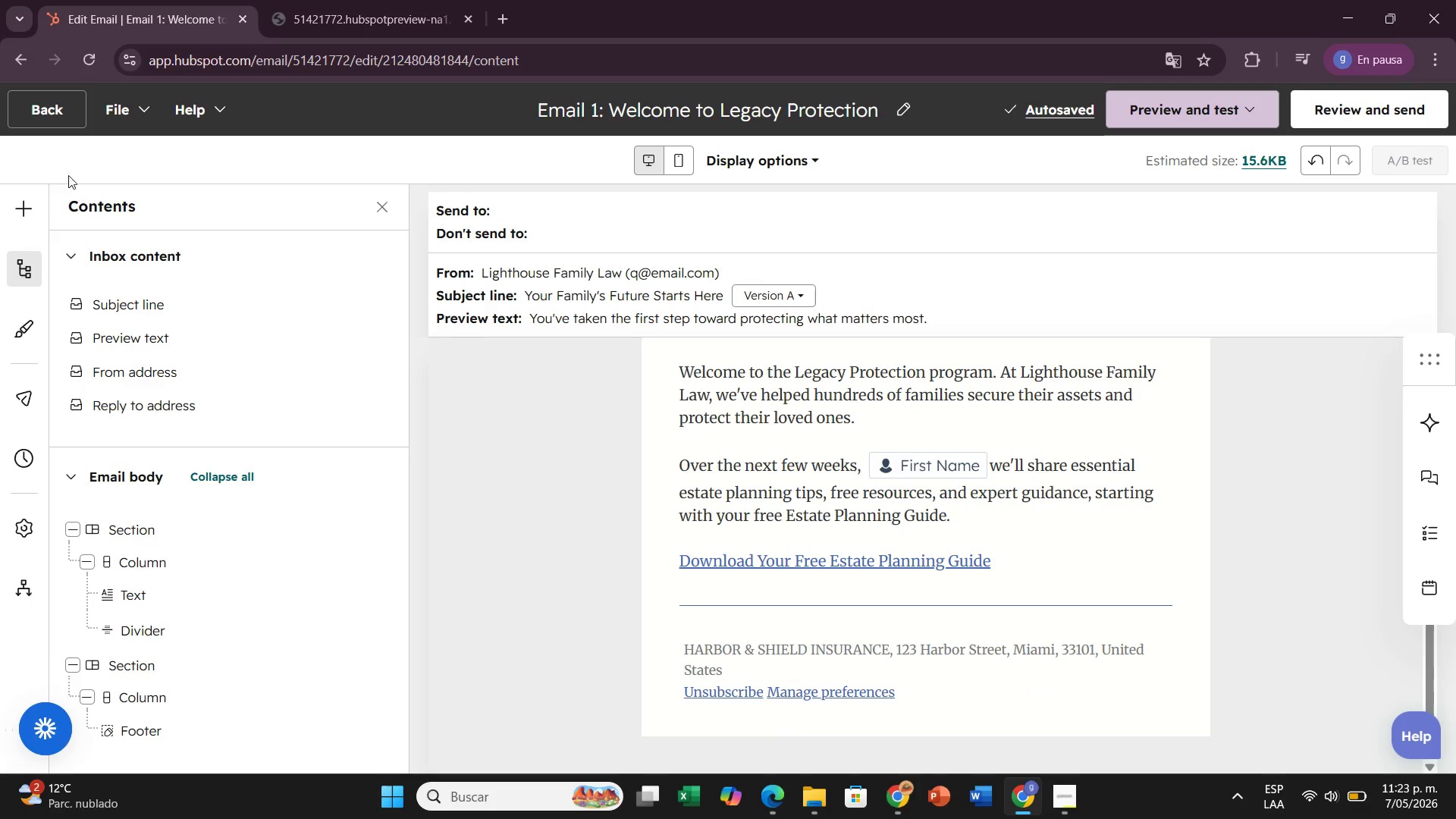 
left_click([49, 125])
 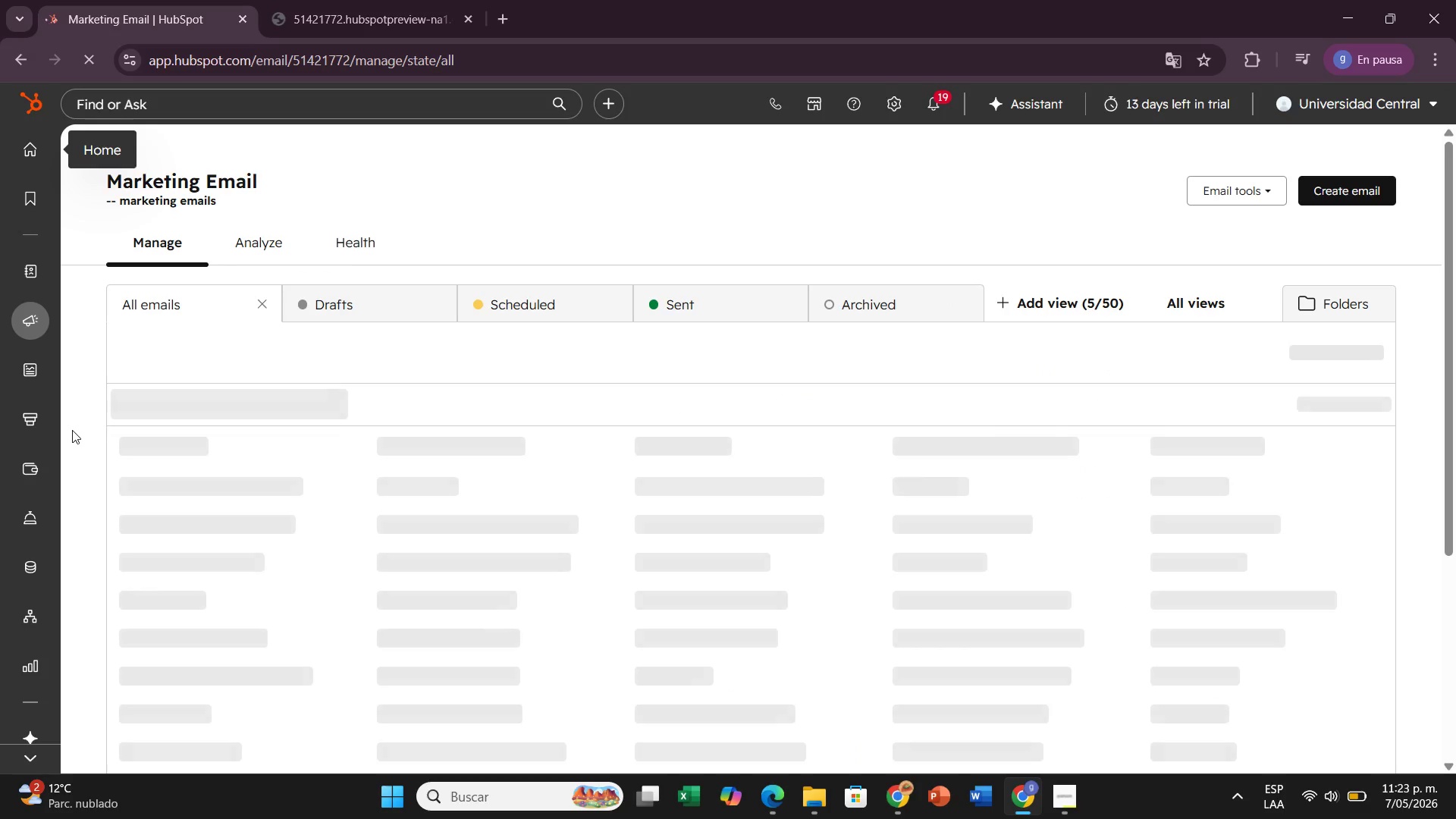 
wait(9.04)
 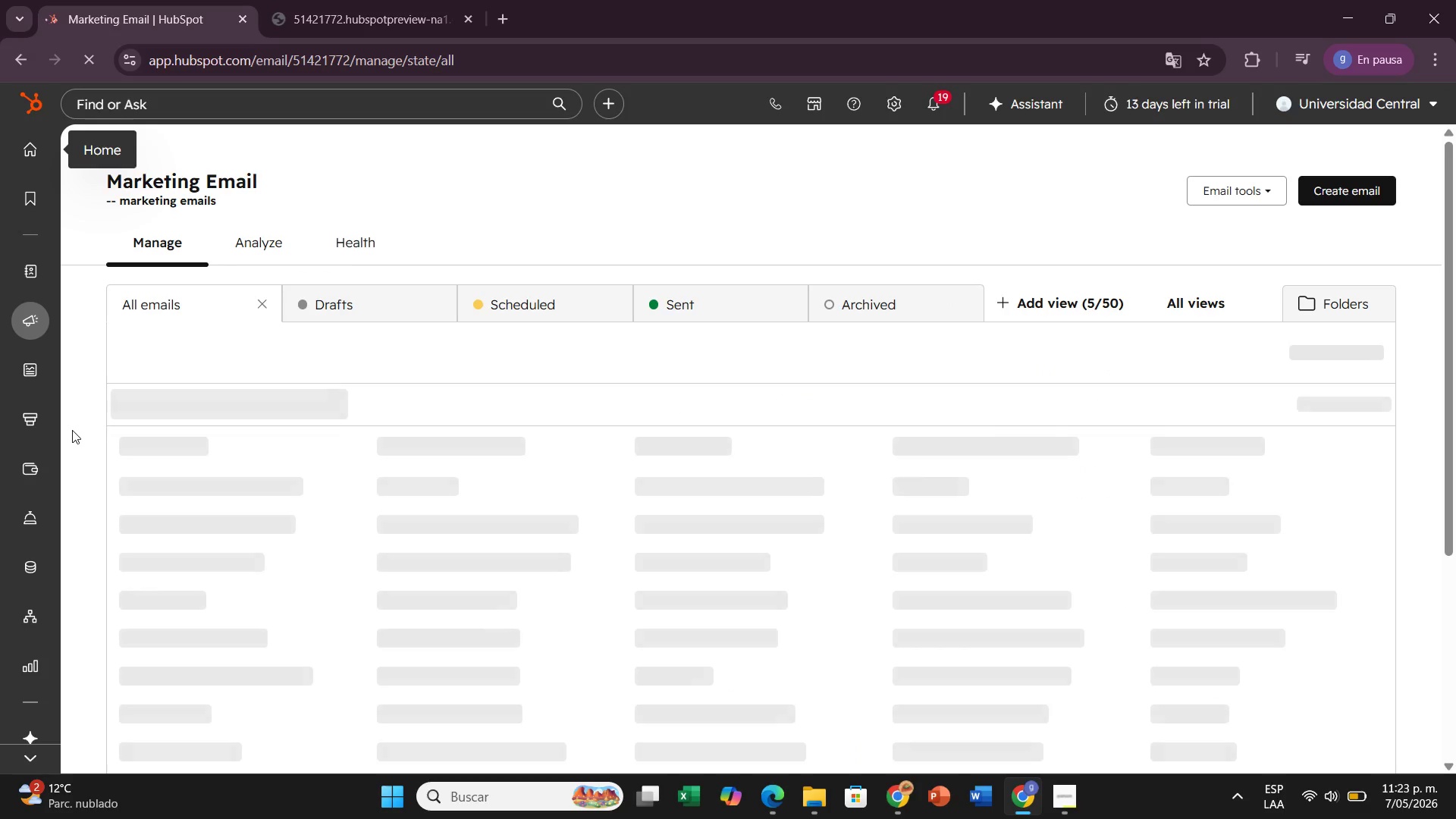 
mouse_move([34, 379])
 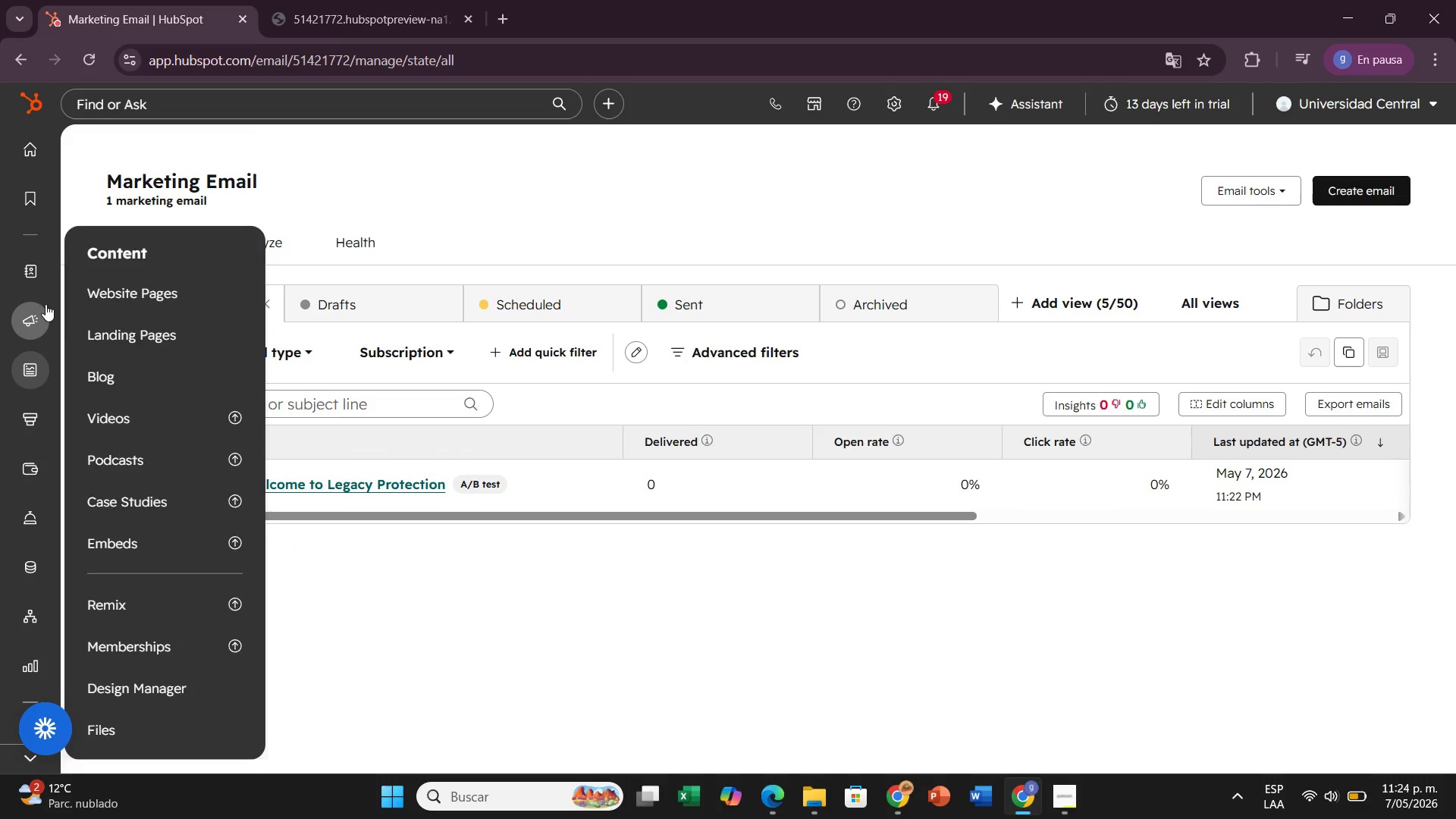 
mouse_move([65, 318])
 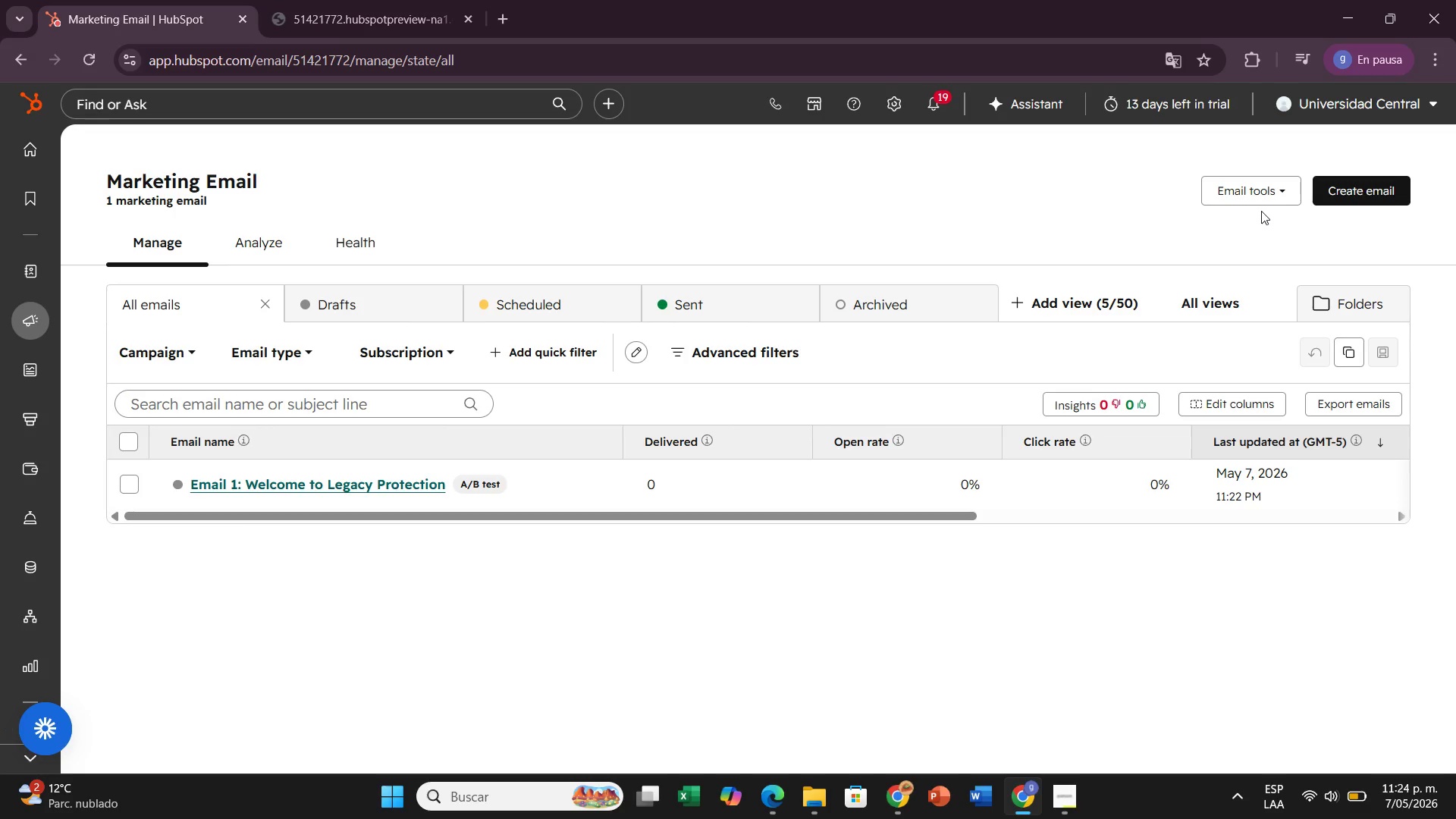 
left_click([1259, 190])
 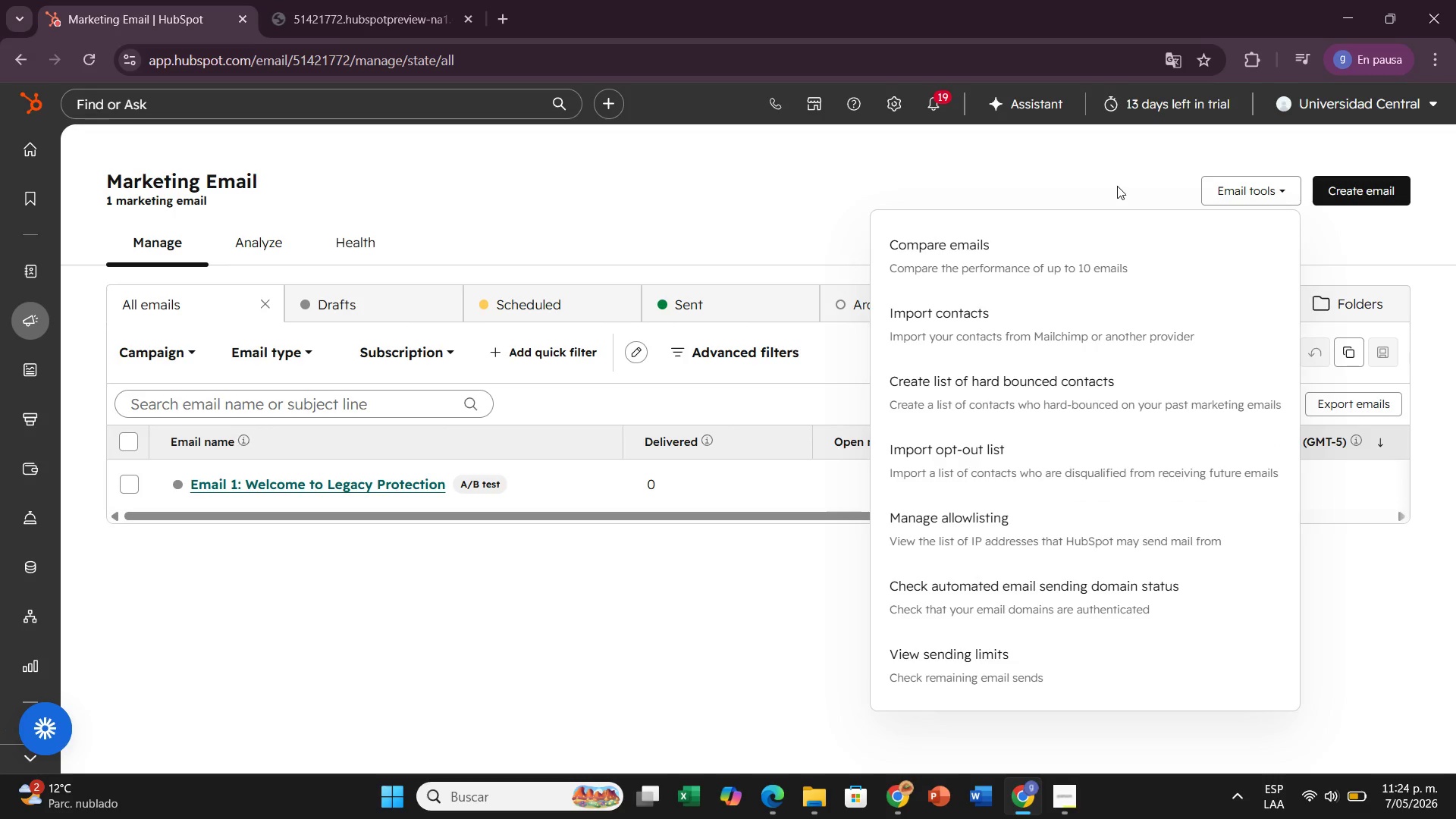 
wait(12.78)
 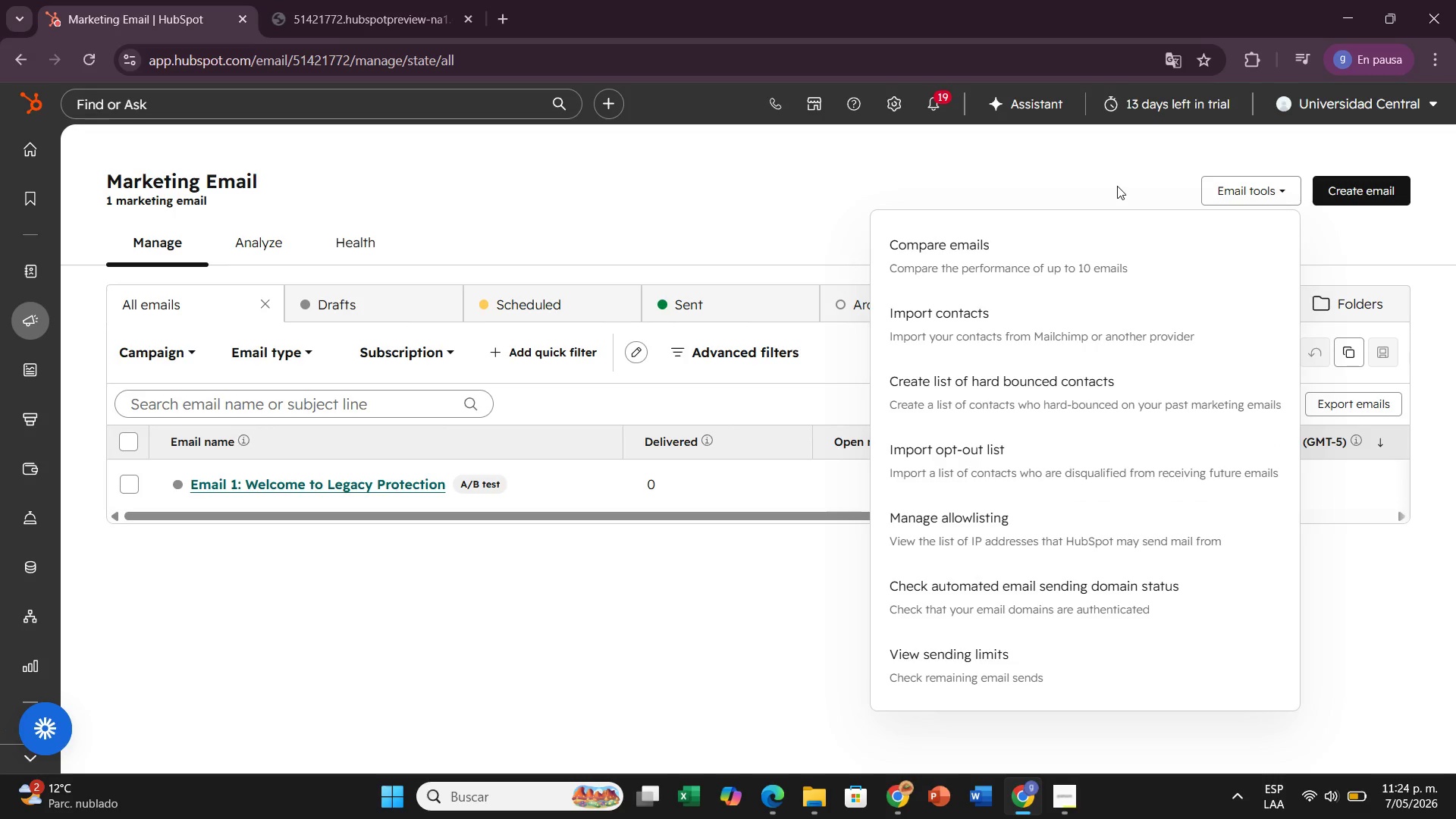 
left_click([1117, 186])
 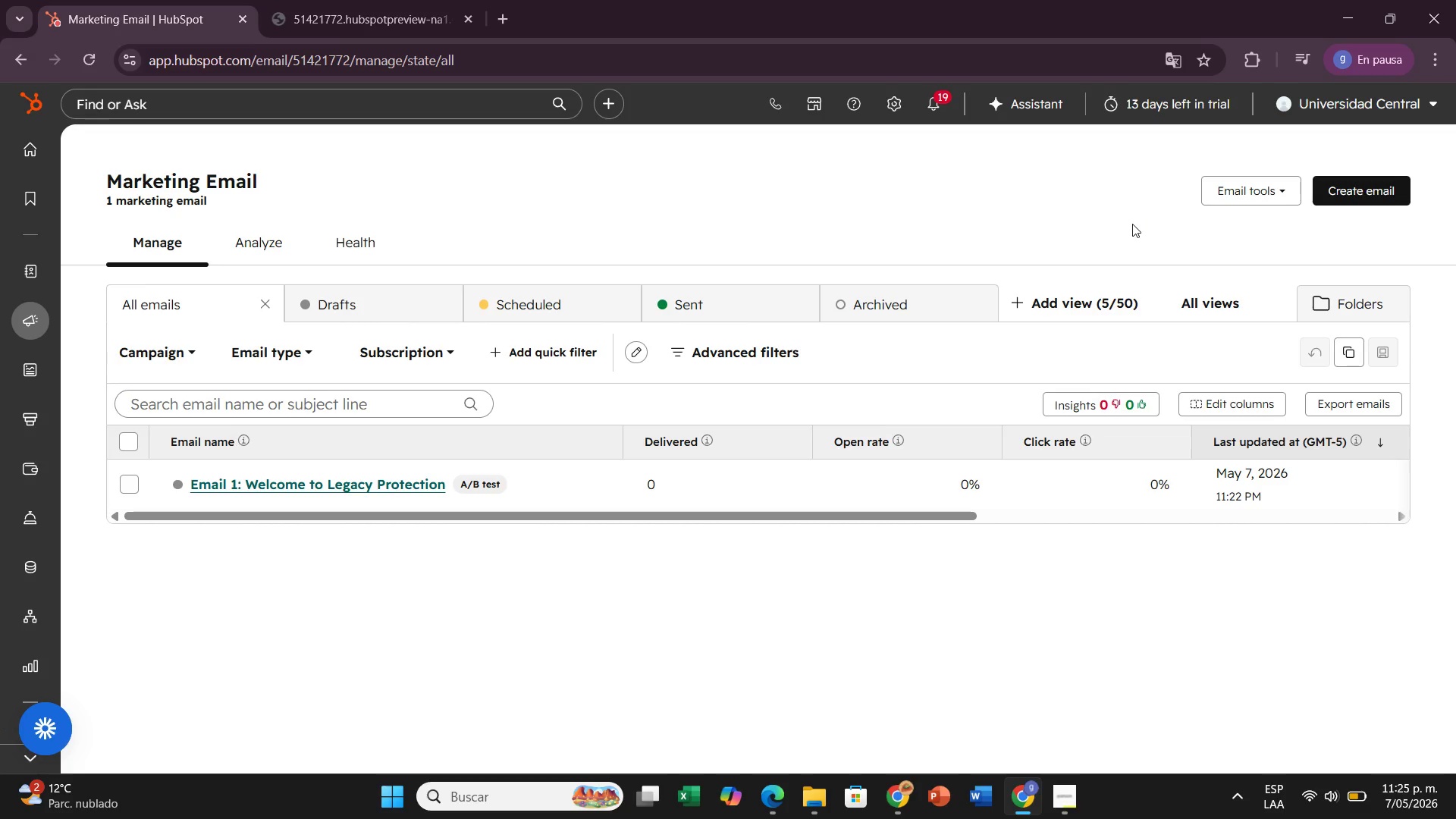 
wait(43.58)
 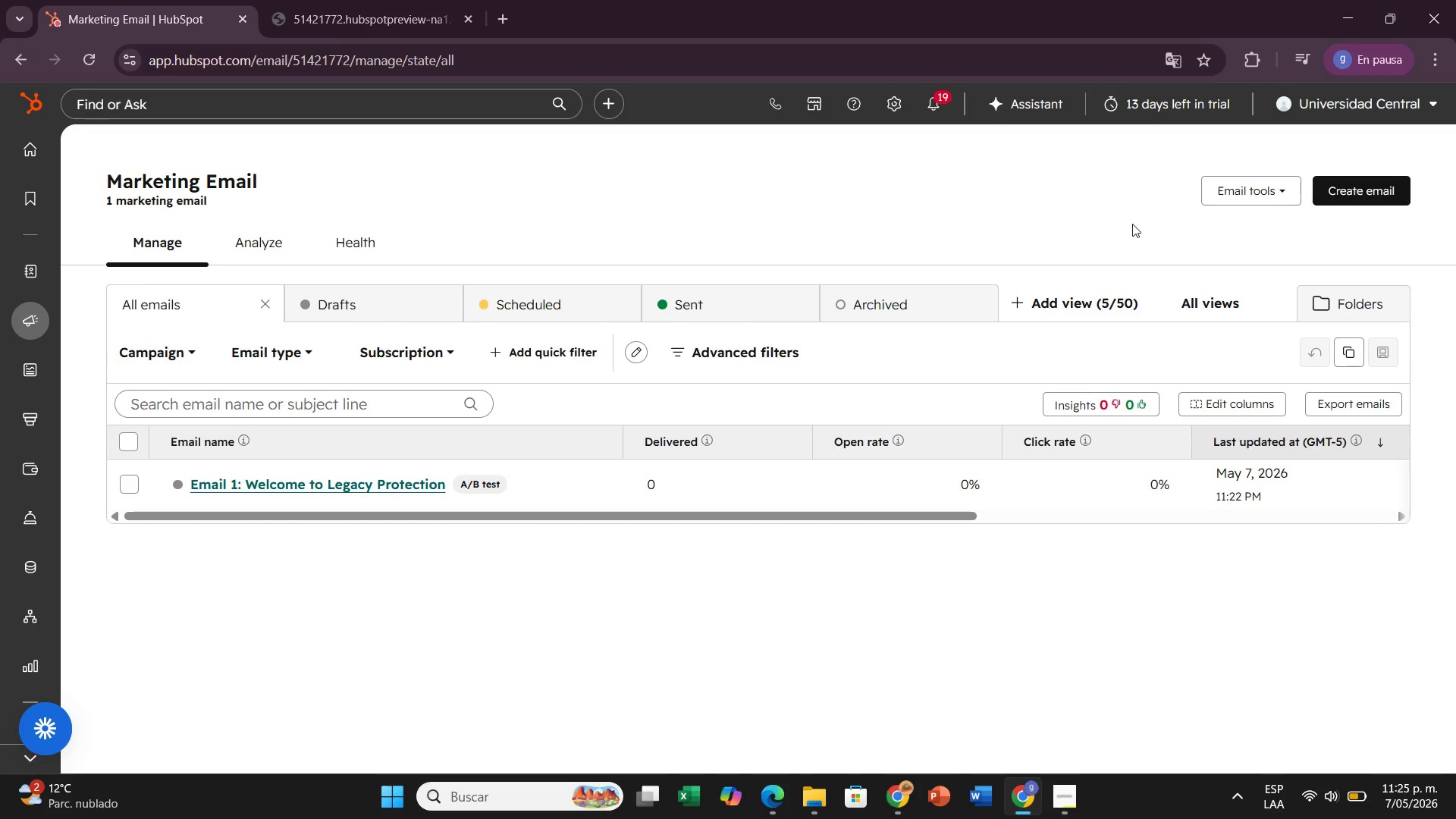 
left_click([885, 101])
 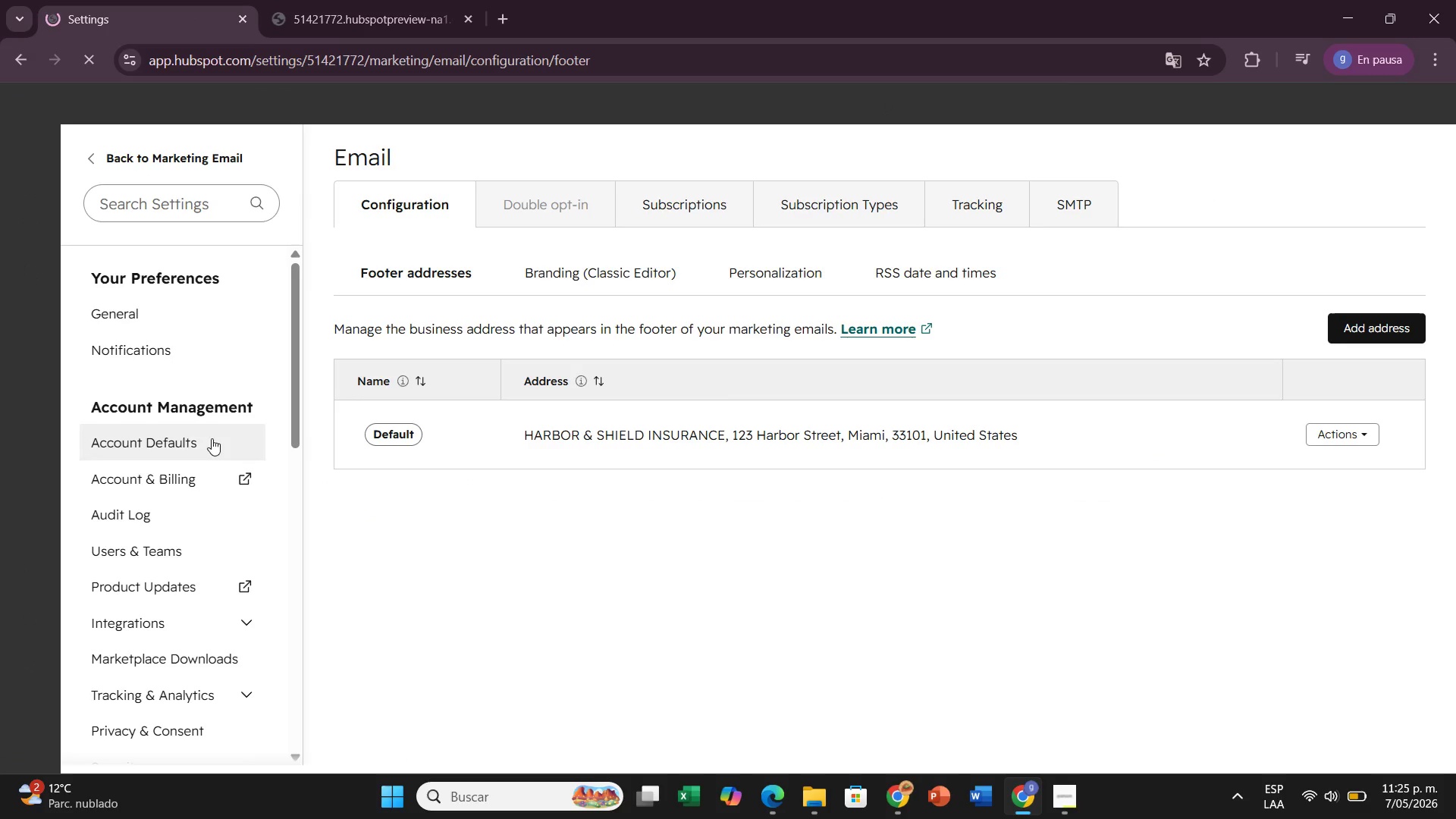 
left_click([180, 447])
 